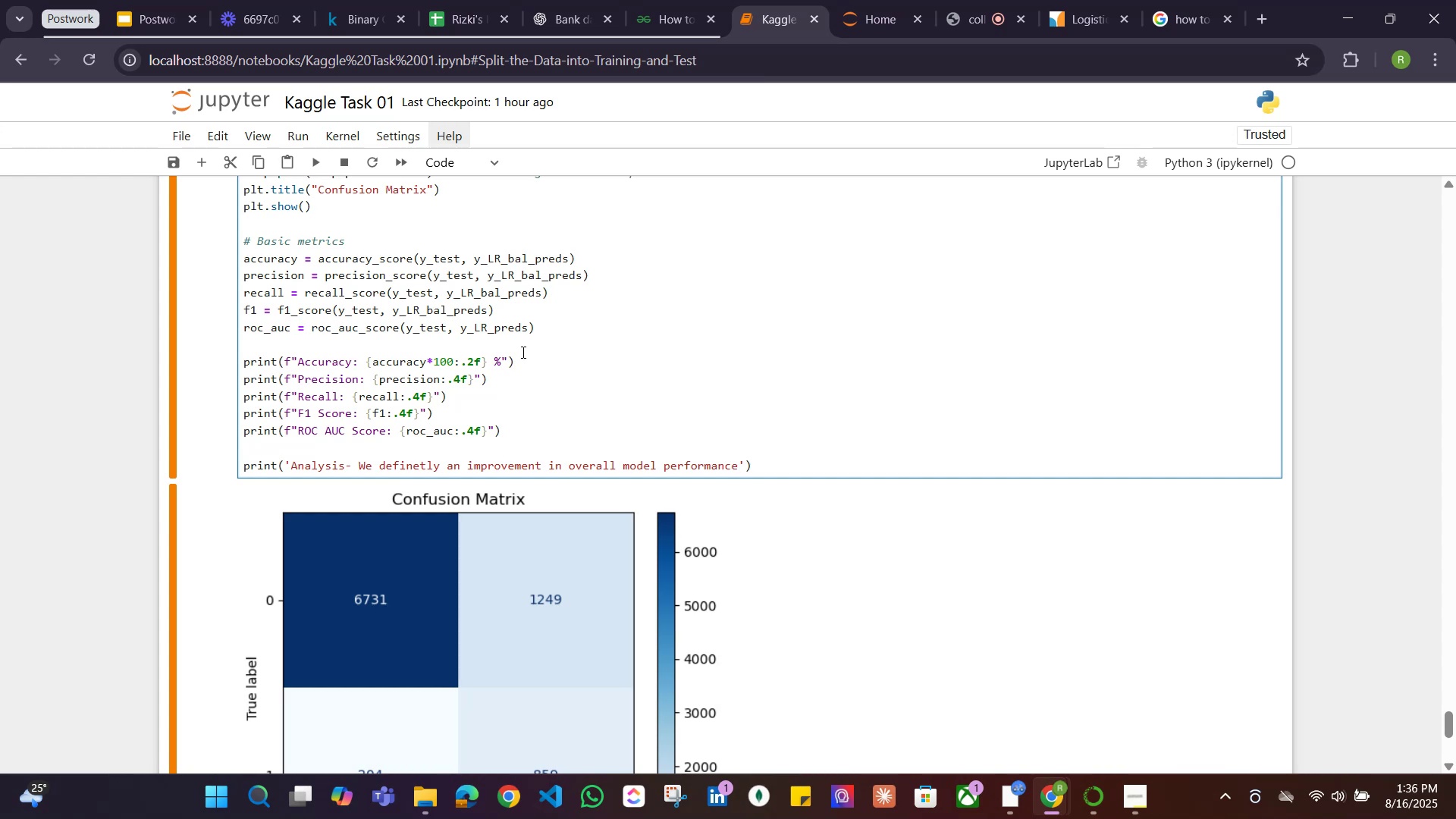 
scroll: coordinate [613, 306], scroll_direction: down, amount: 2.0
 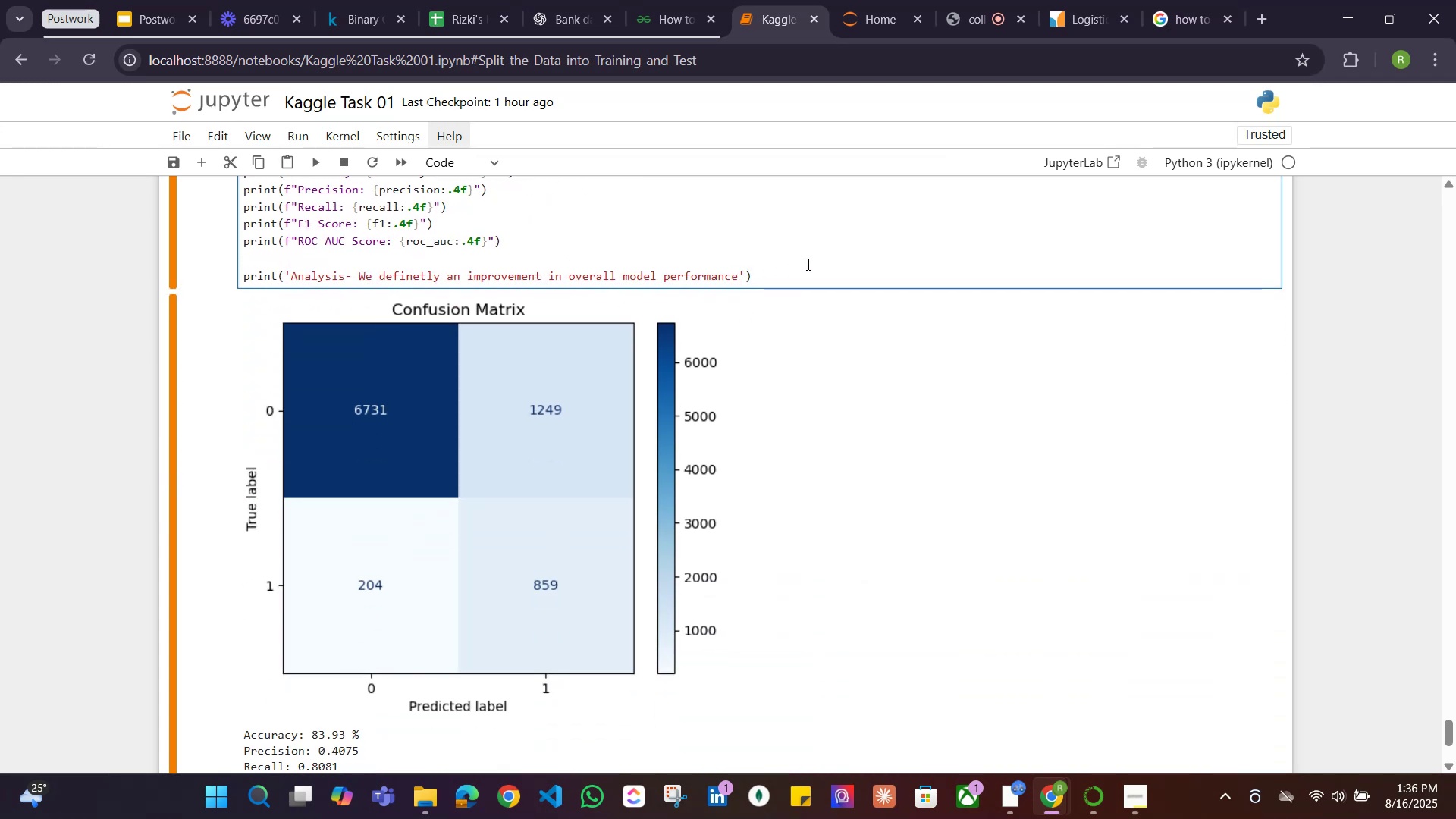 
wait(5.71)
 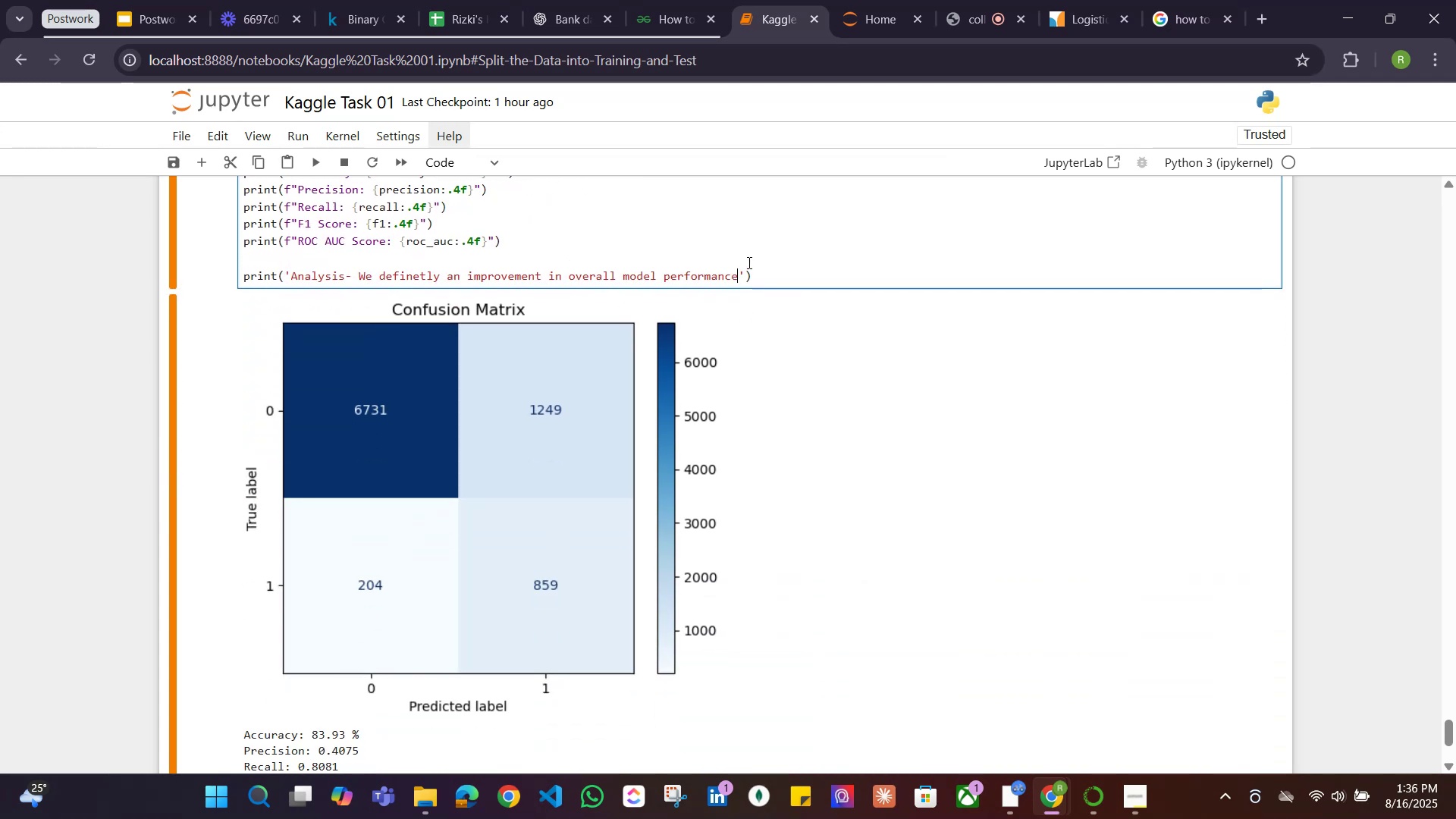 
type(, because )
 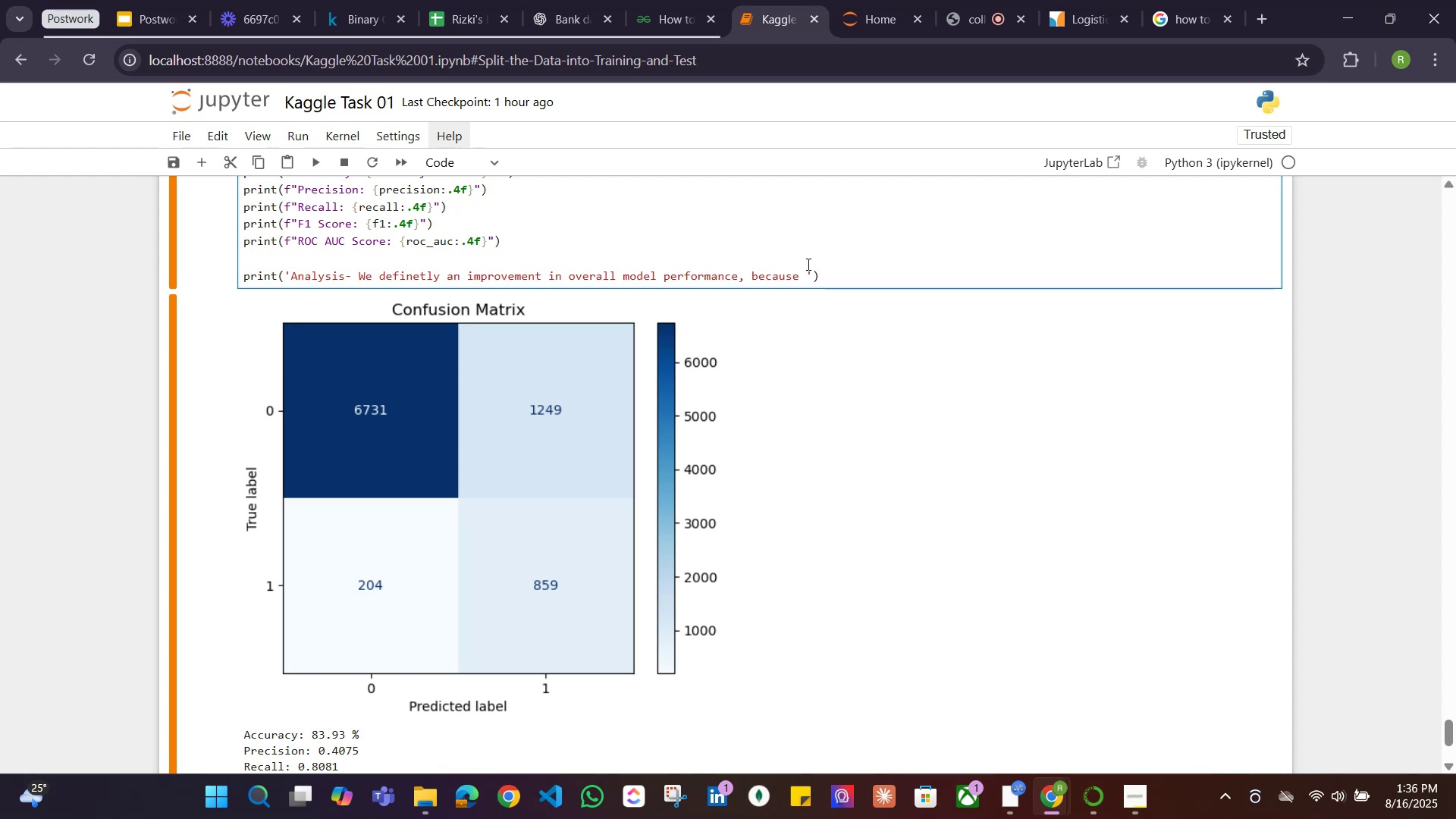 
type(t)
key(Backspace)
type(we le)
key(Backspace)
key(Backspace)
type(see less number of False Negatives not)
key(Backspace)
type(w)
 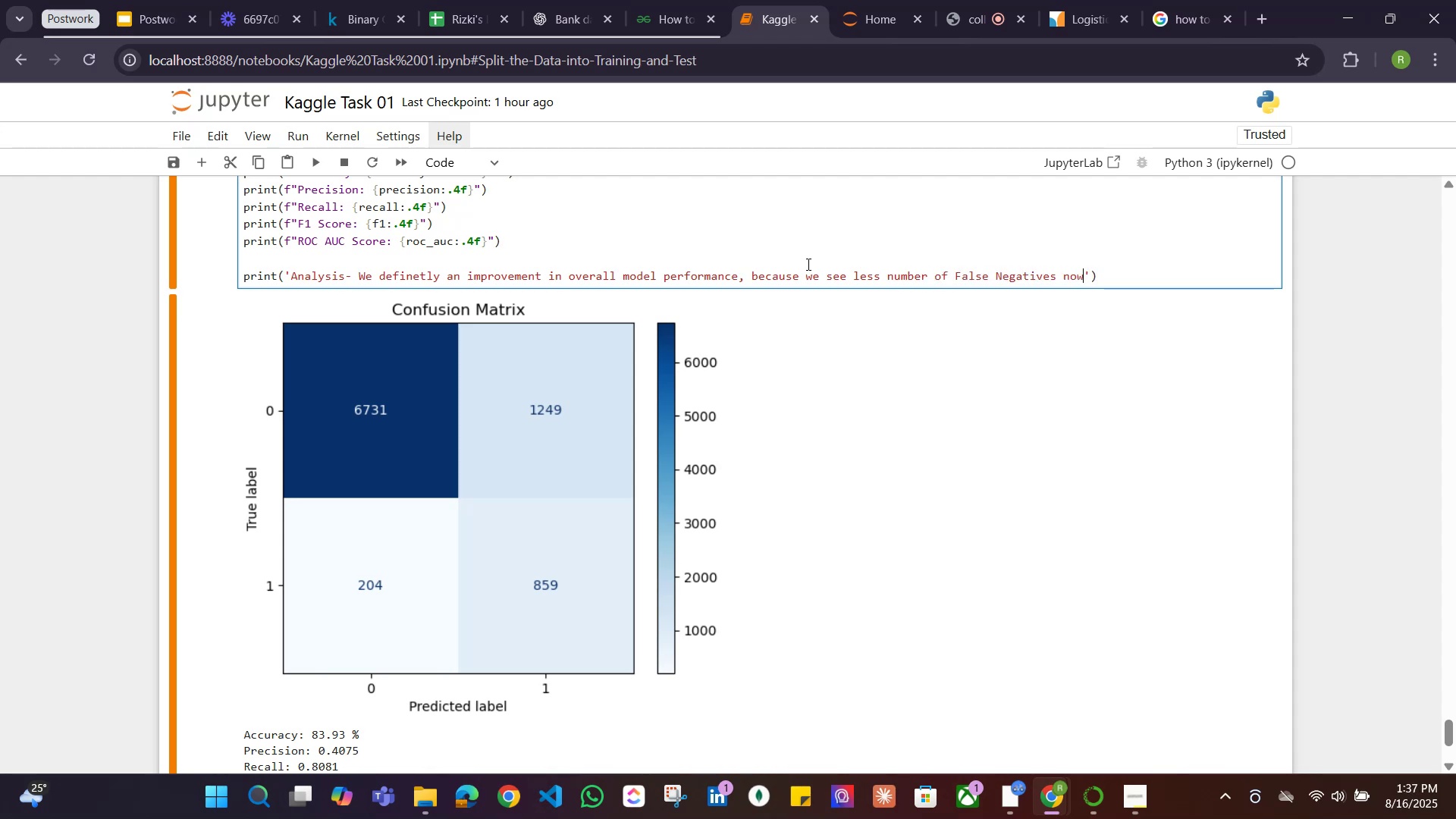 
scroll: coordinate [807, 262], scroll_direction: down, amount: 2.0
 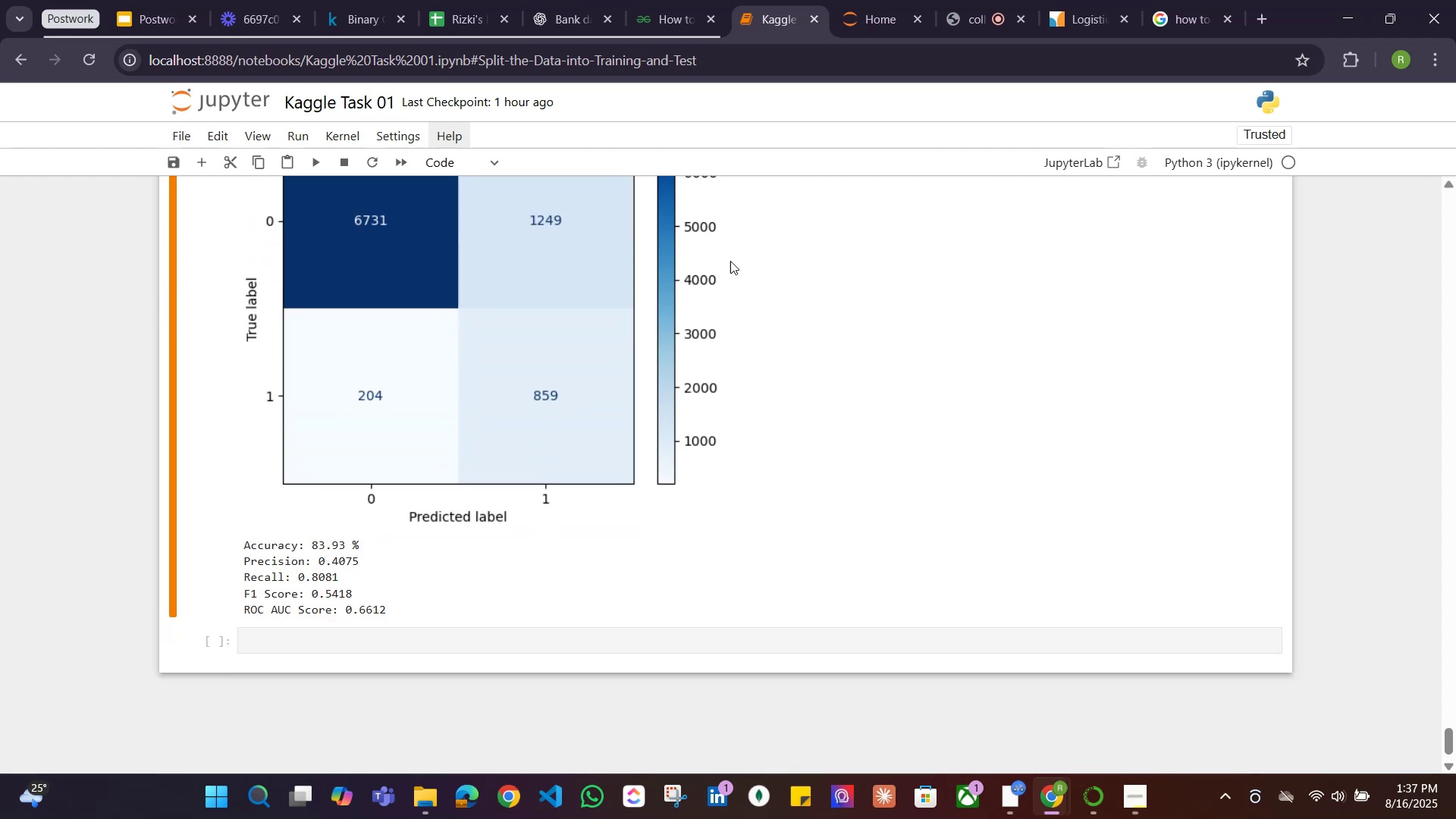 
scroll: coordinate [628, 261], scroll_direction: up, amount: 12.0
 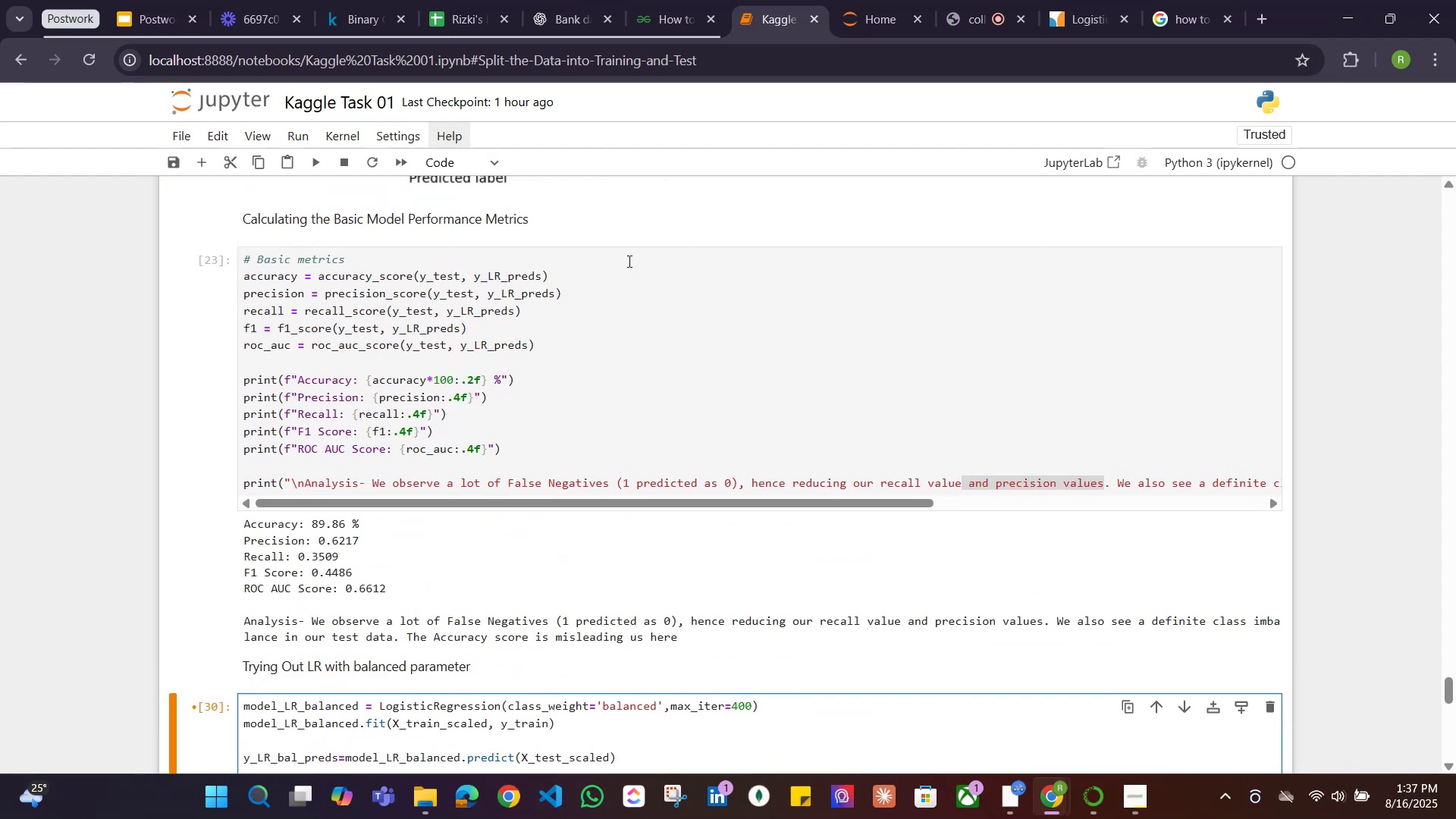 
scroll: coordinate [628, 261], scroll_direction: down, amount: 10.0
 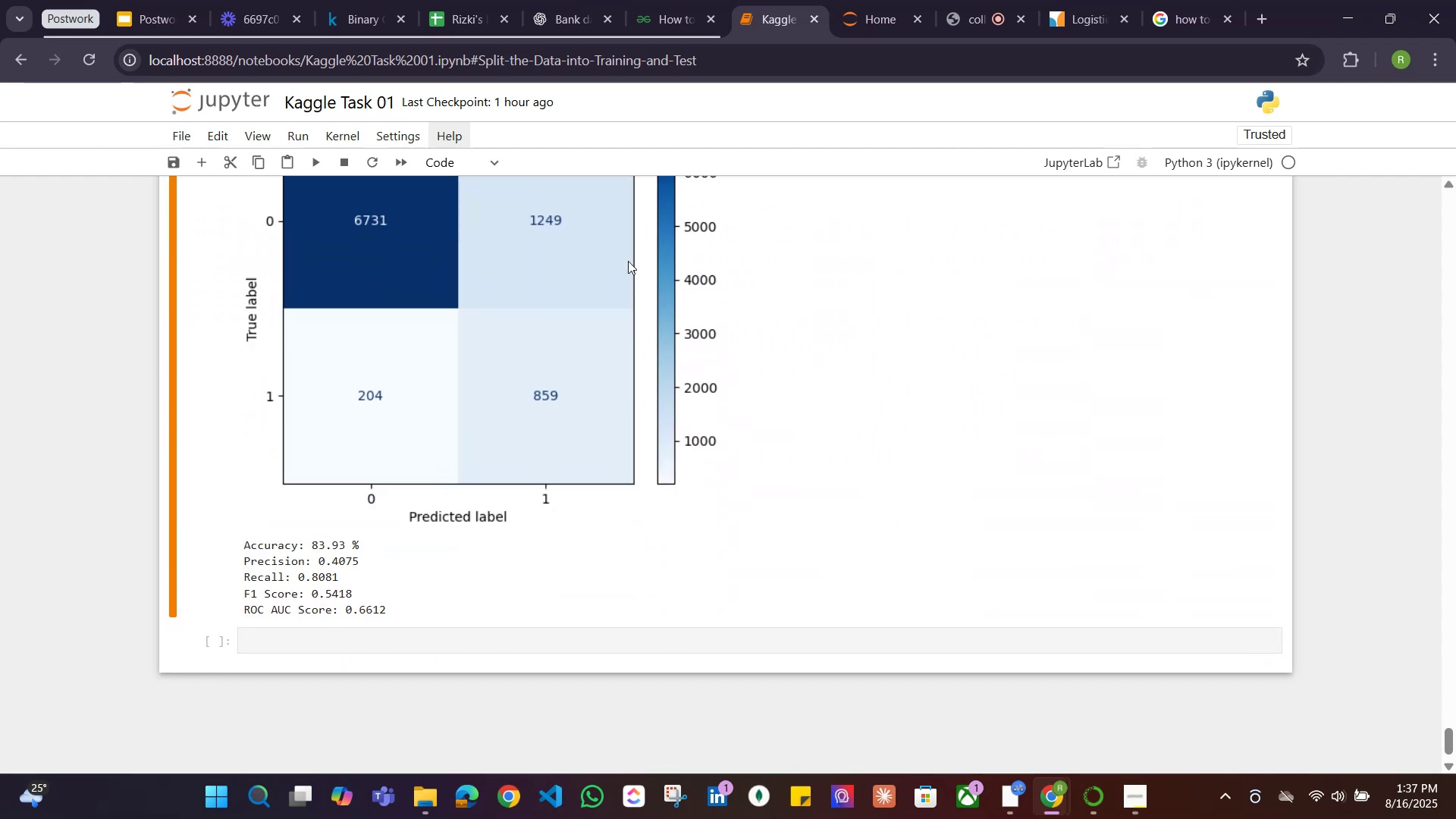 
scroll: coordinate [628, 261], scroll_direction: up, amount: 10.0
 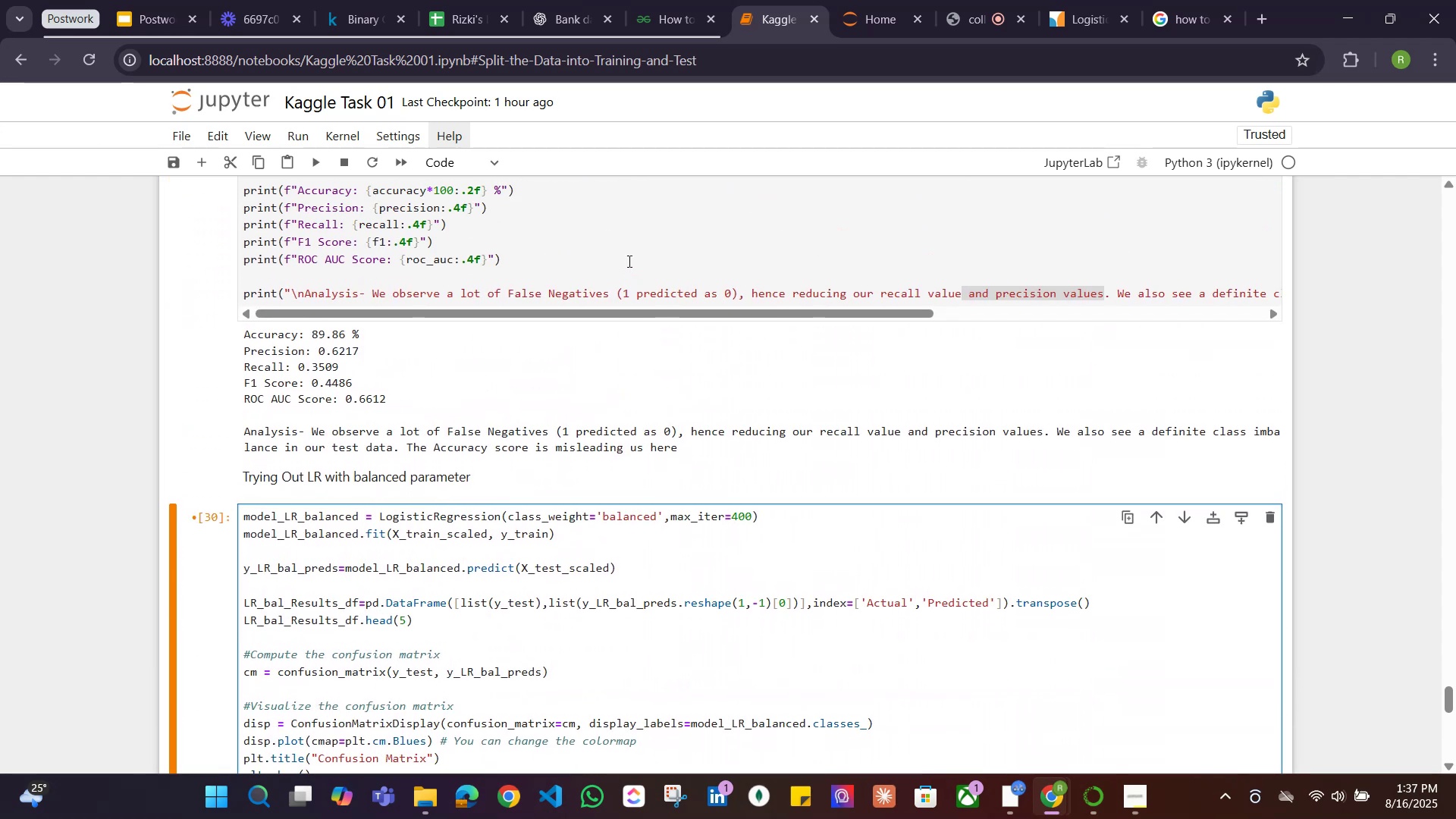 
scroll: coordinate [628, 261], scroll_direction: down, amount: 11.0
 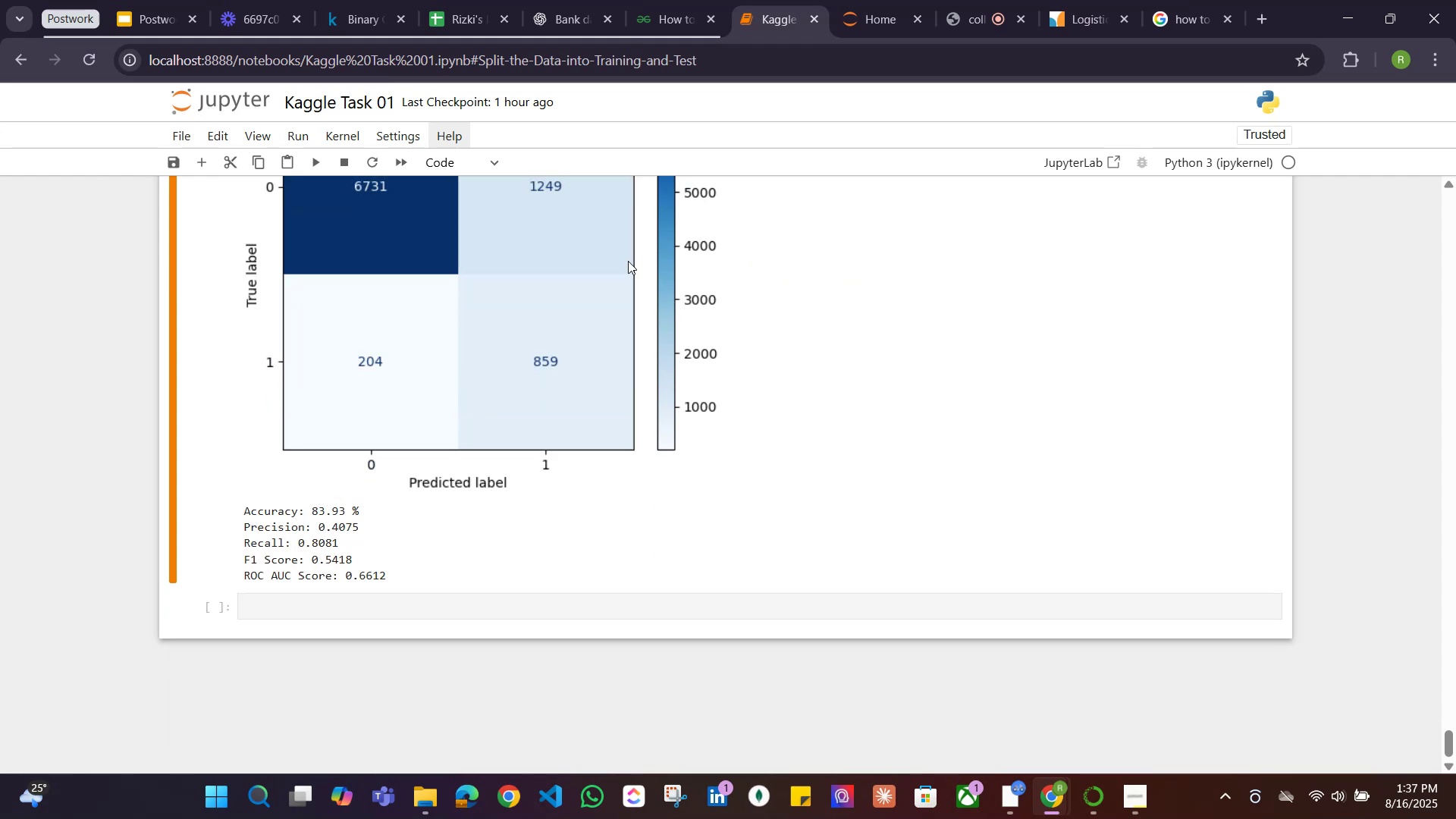 
scroll: coordinate [628, 261], scroll_direction: up, amount: 5.0
 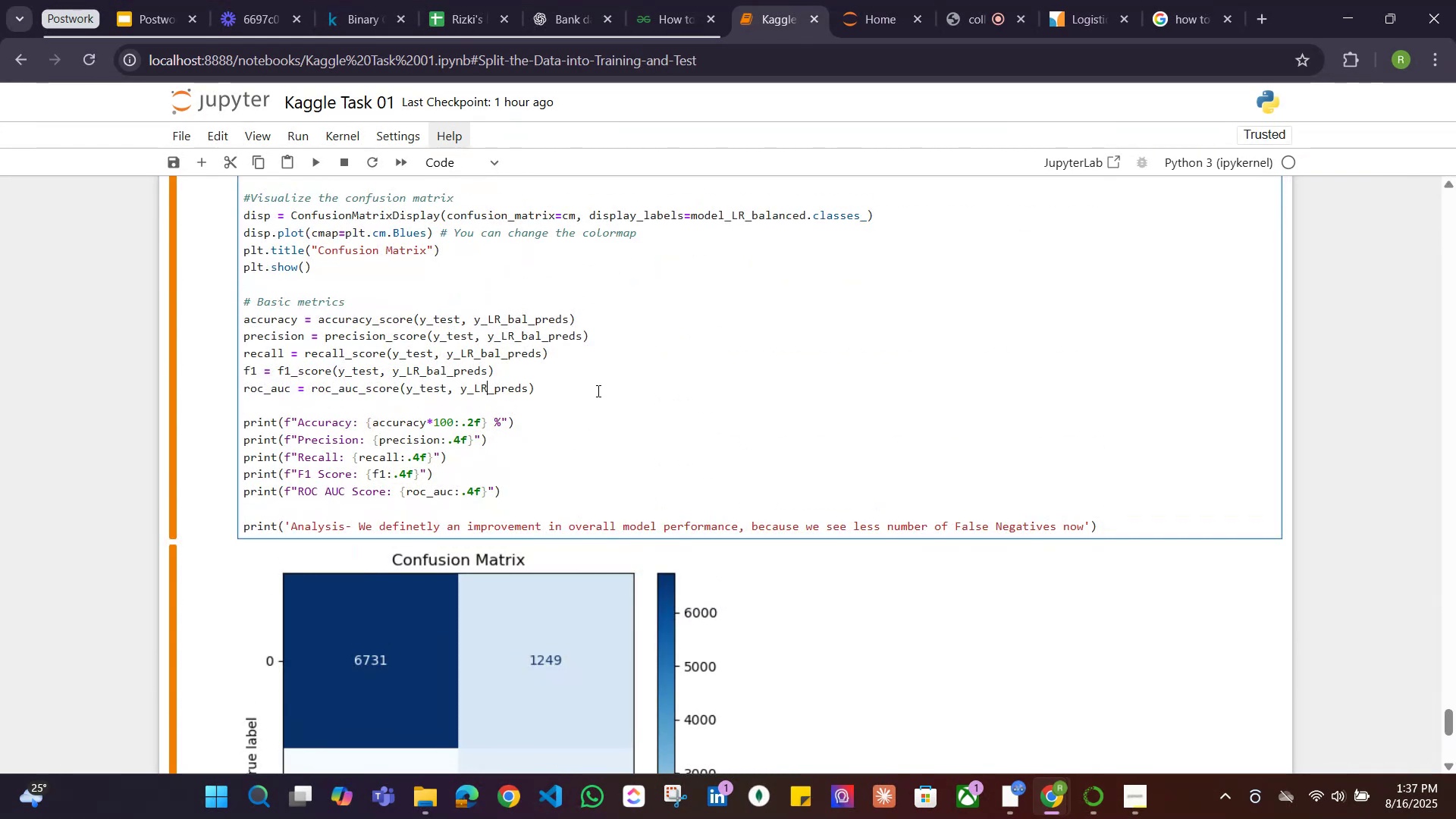 
wait(6.17)
 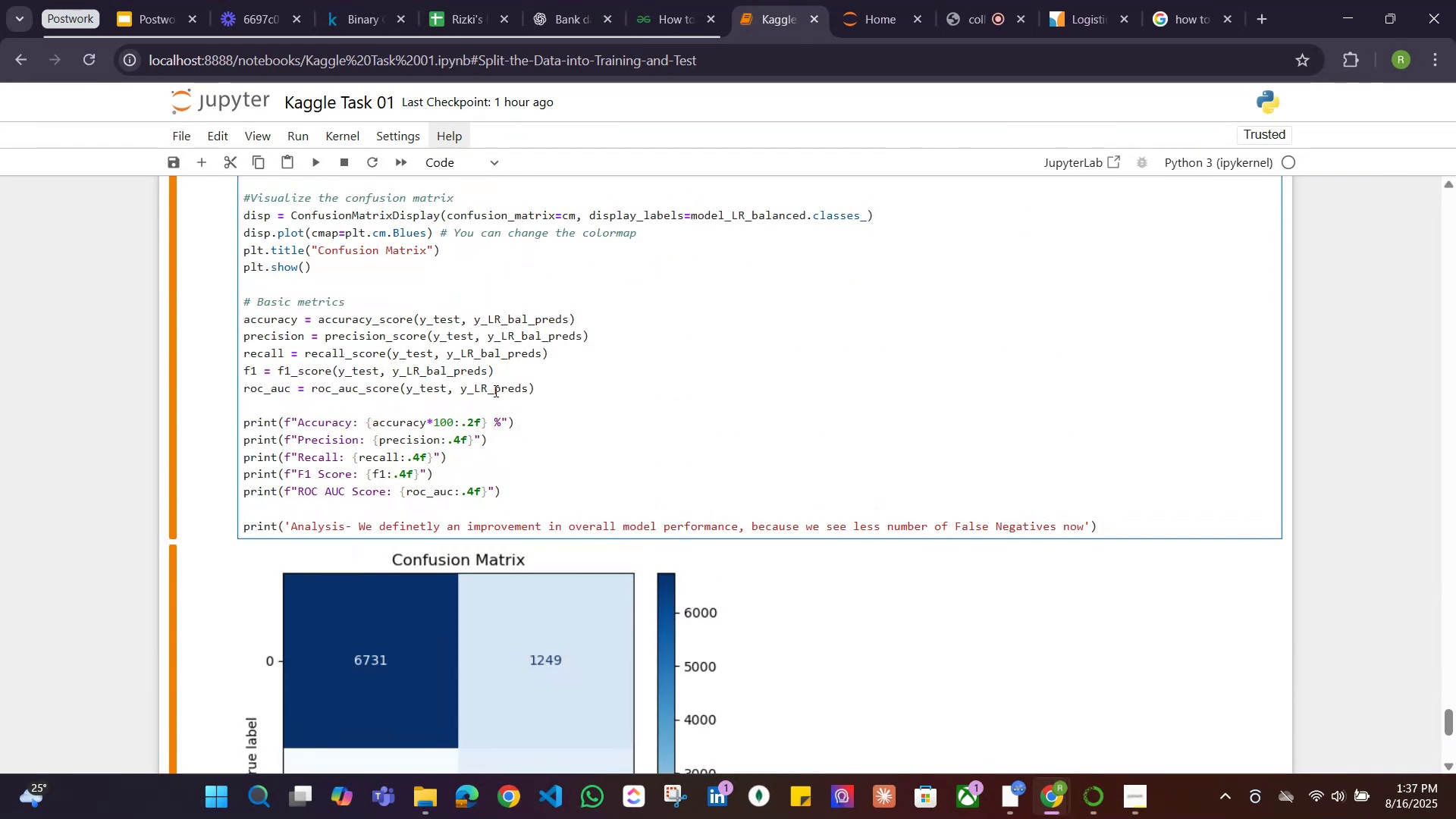 
type(bal_)
 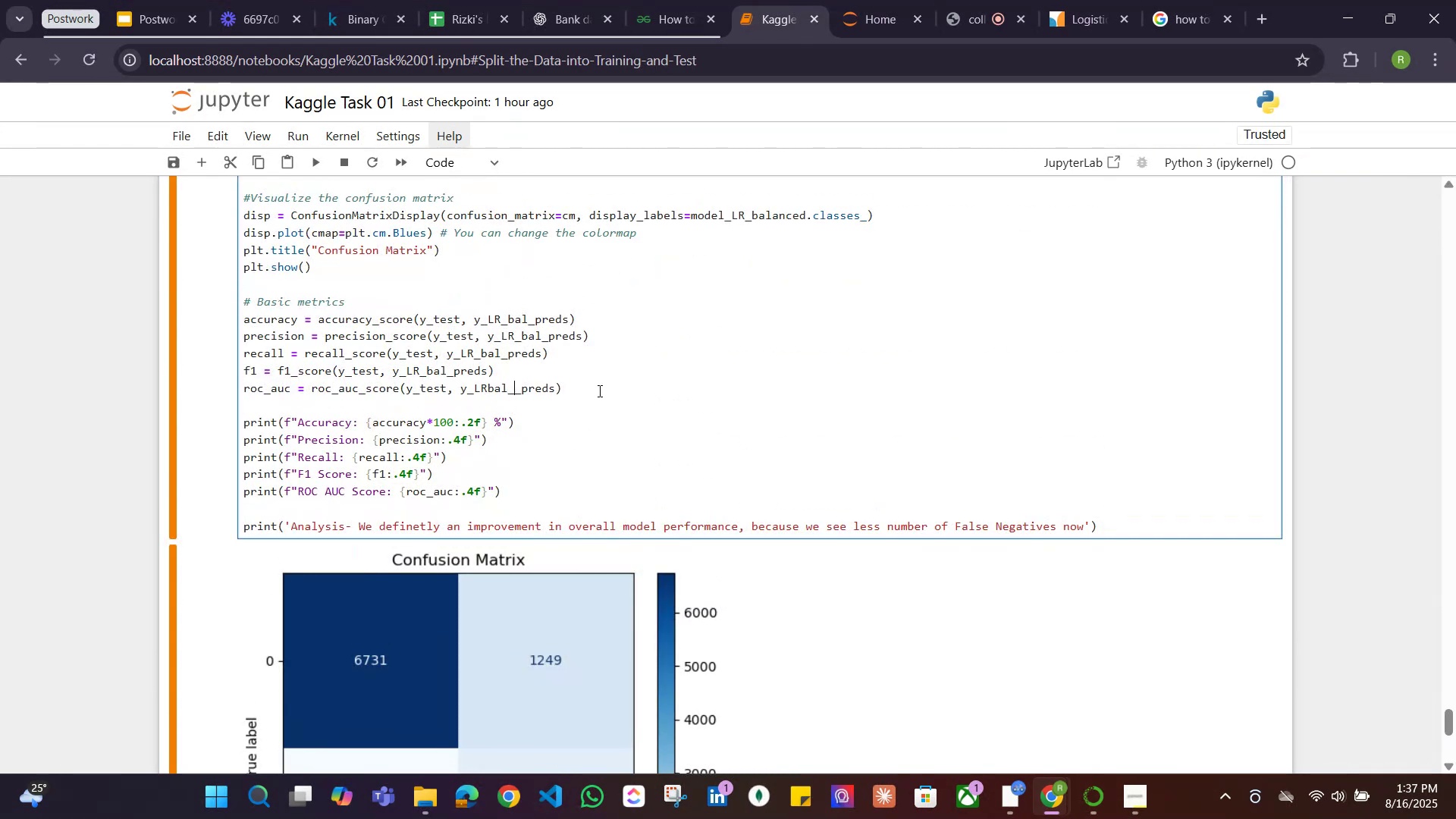 
hold_key(key=ArrowLeft, duration=0.6)
 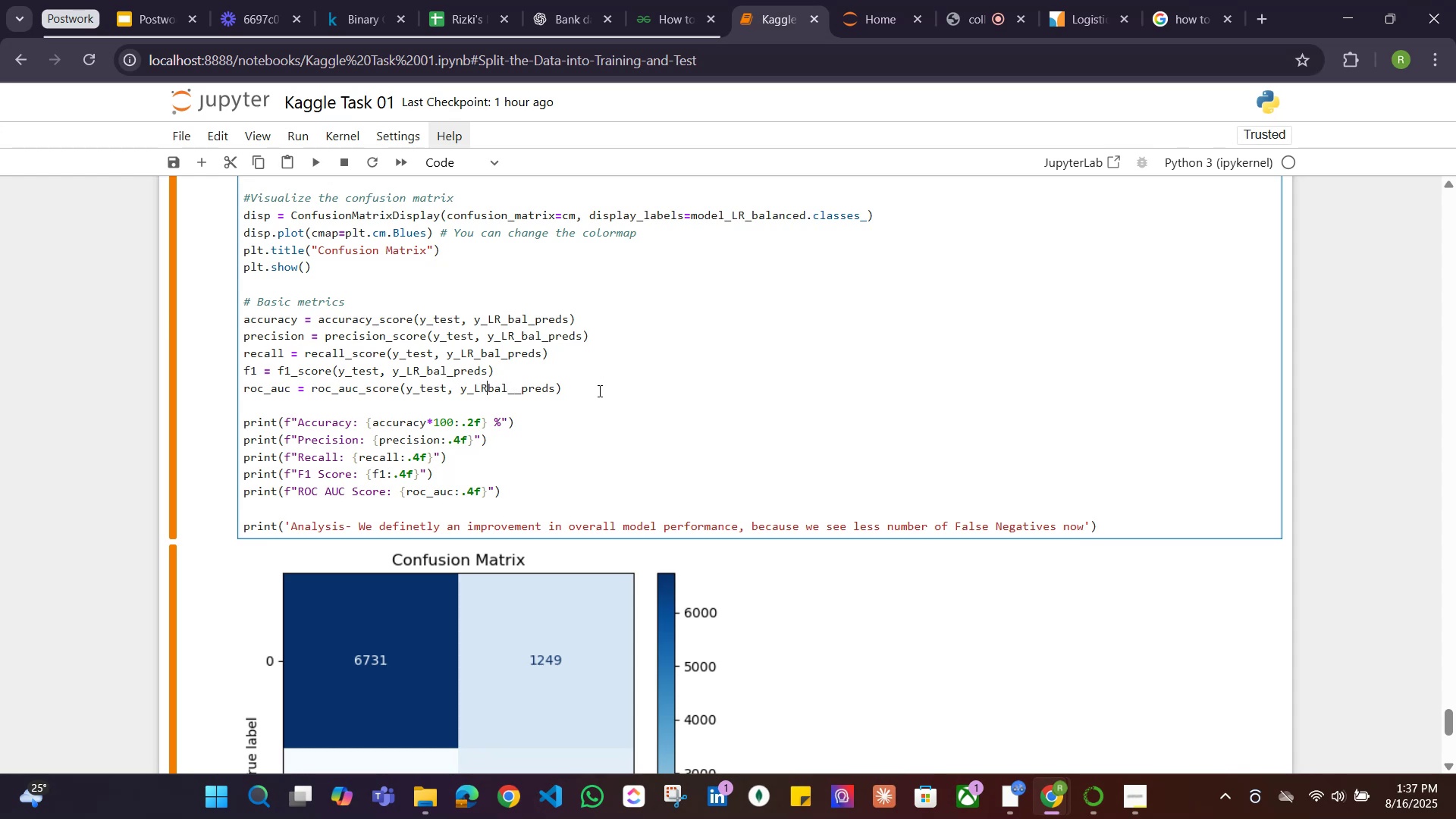 
key(Shift+Minus)
 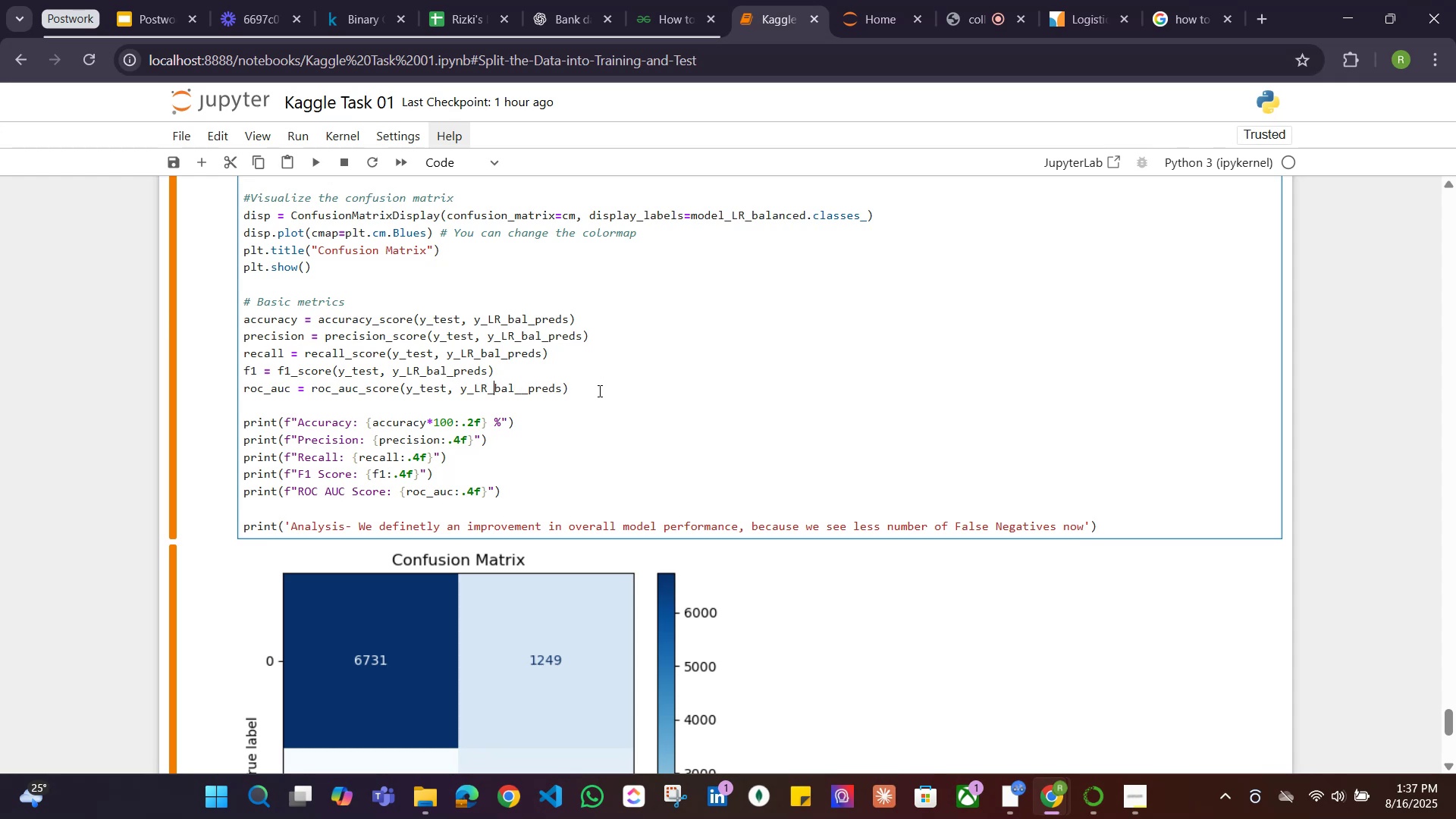 
key(Shift+ShiftRight)
 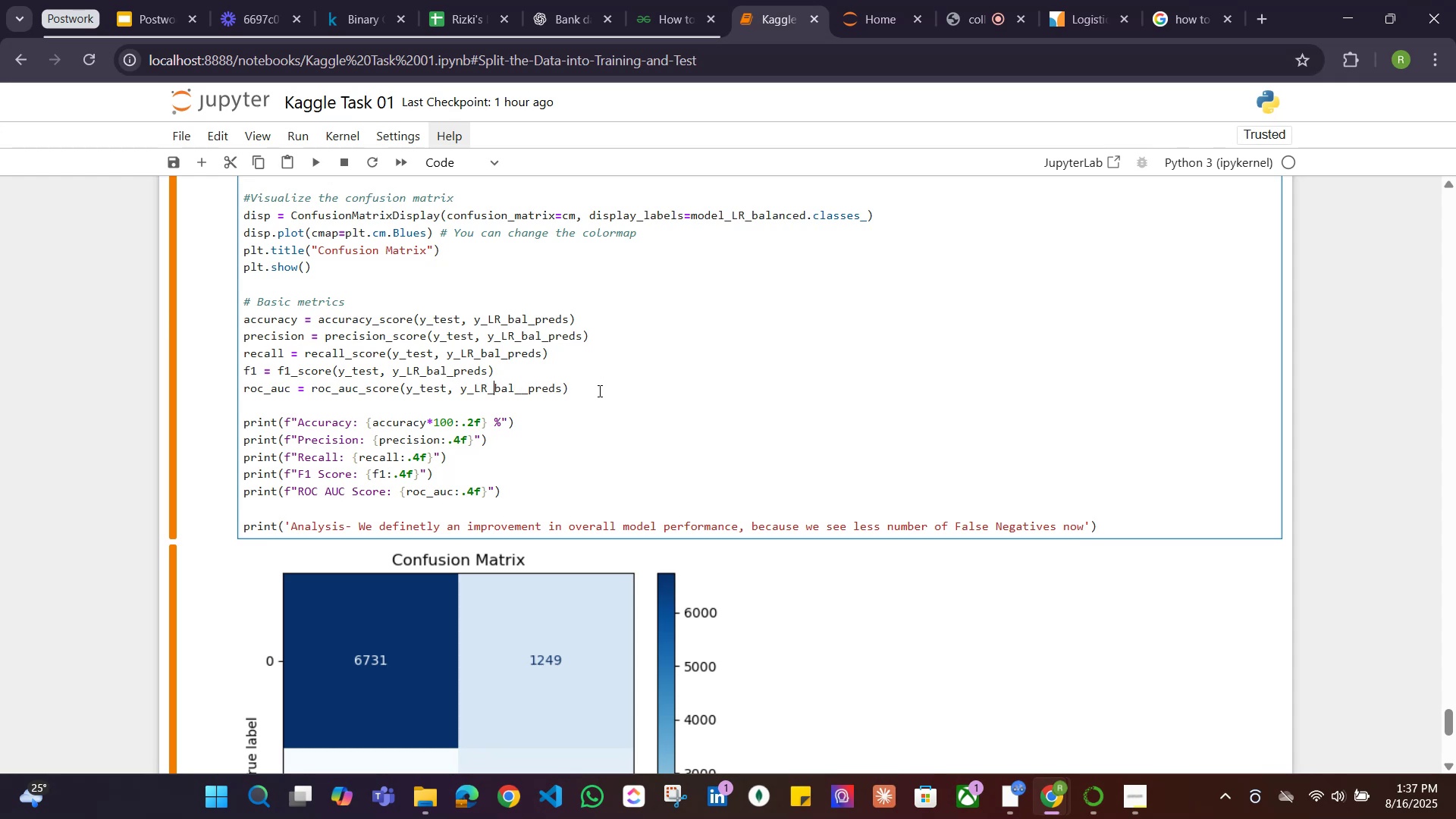 
key(Shift+Enter)
 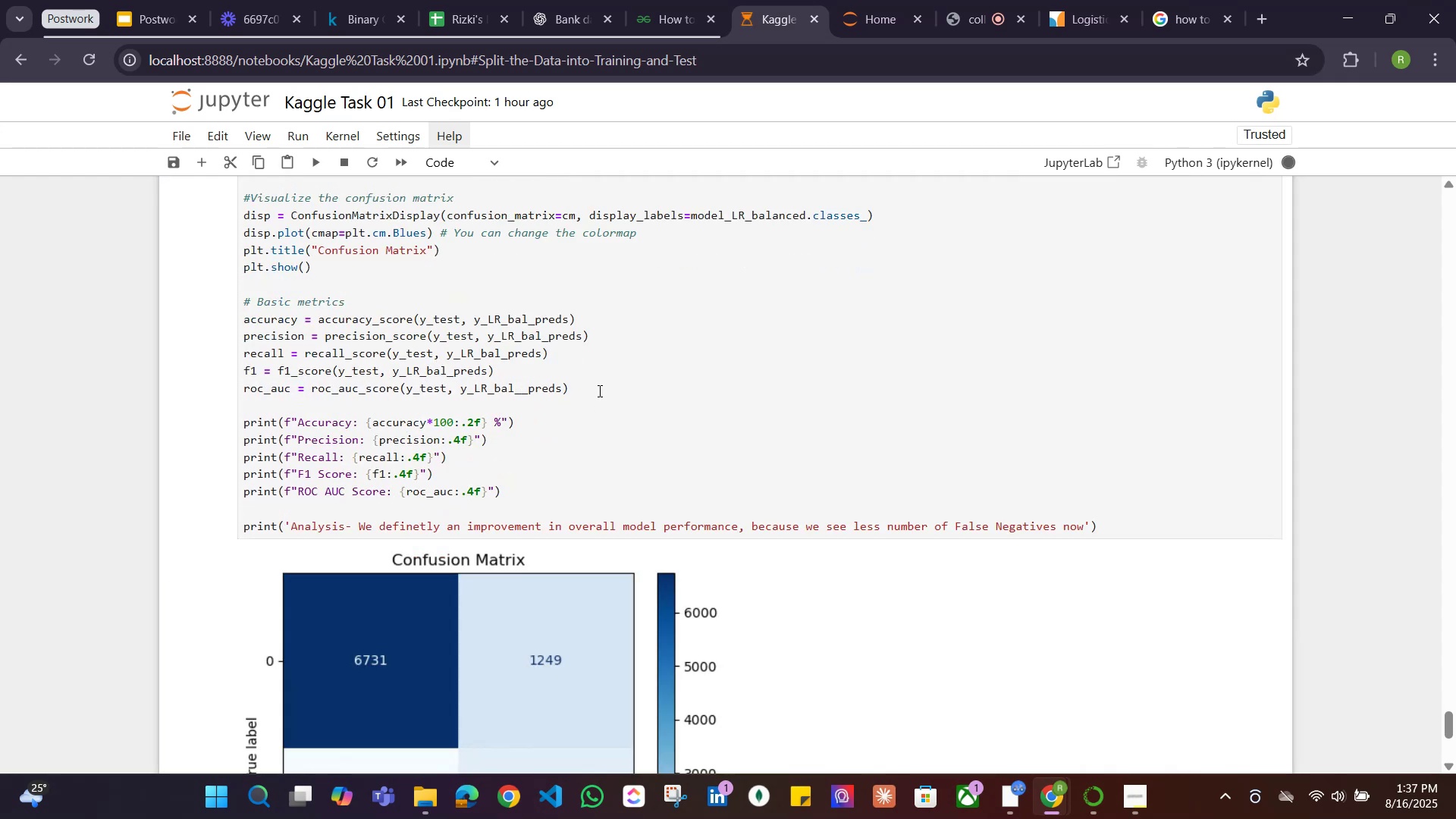 
scroll: coordinate [601, 388], scroll_direction: down, amount: 8.0
 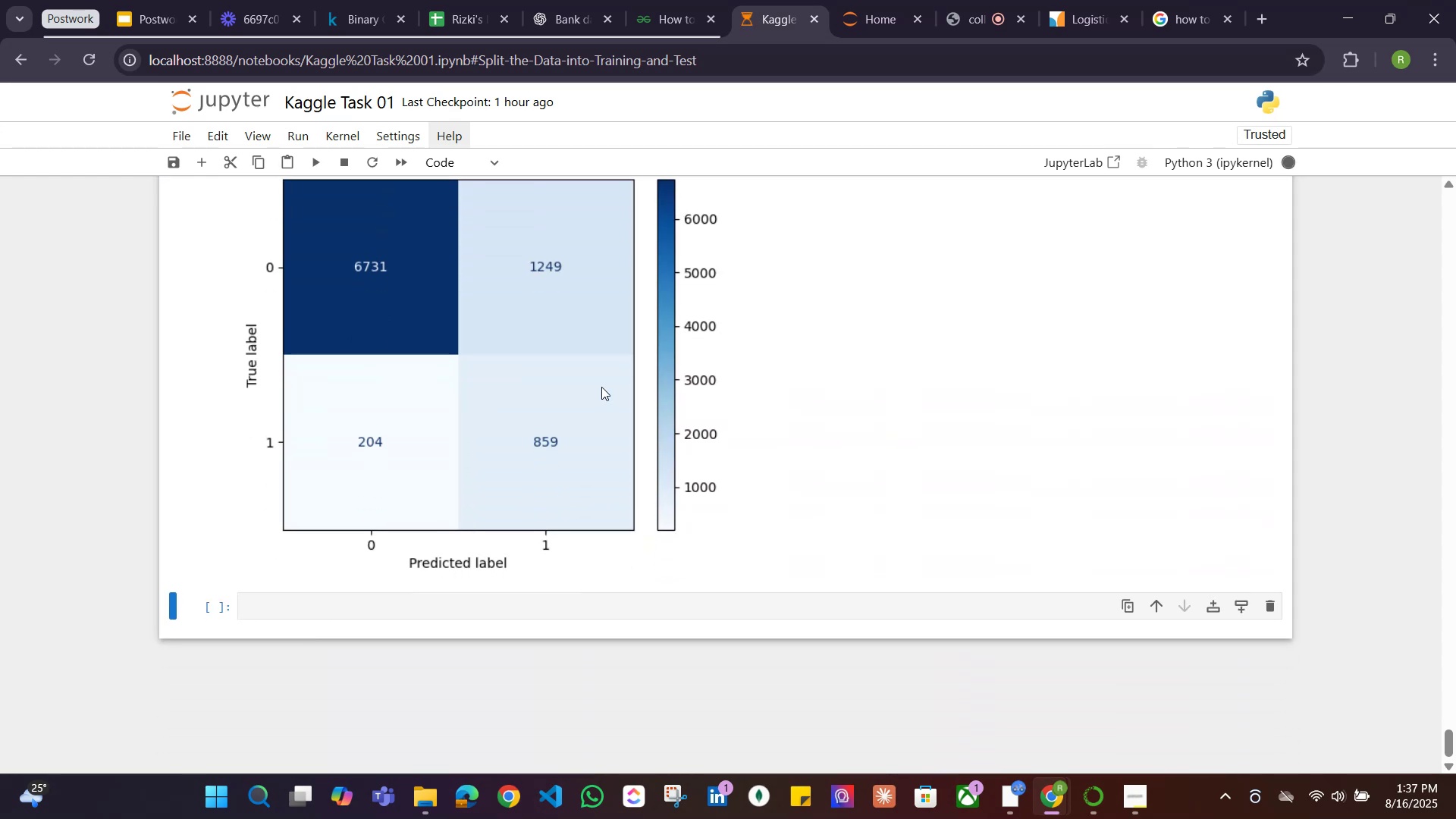 
scroll: coordinate [601, 387], scroll_direction: up, amount: 3.0
 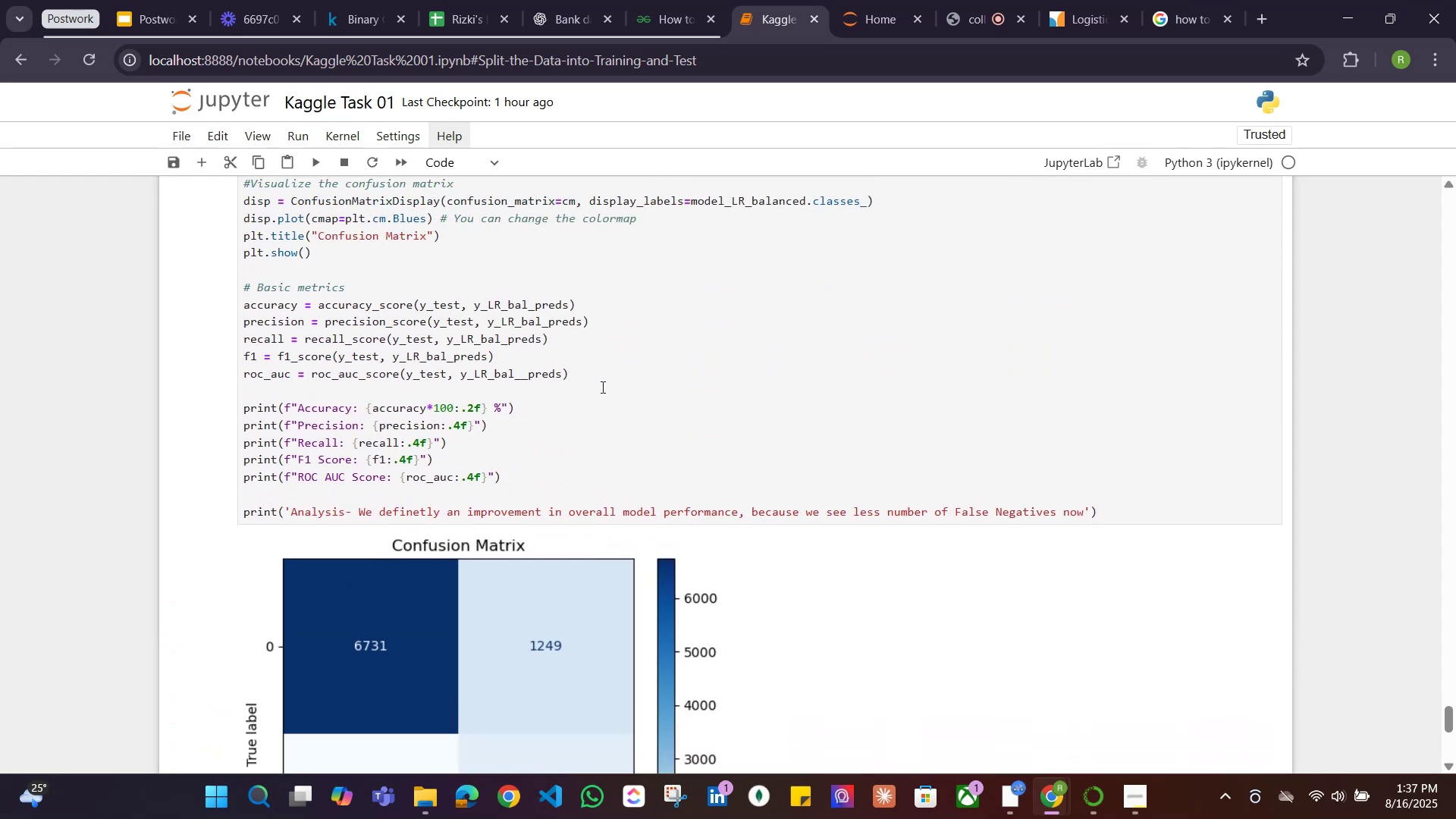 
scroll: coordinate [601, 387], scroll_direction: down, amount: 7.0
 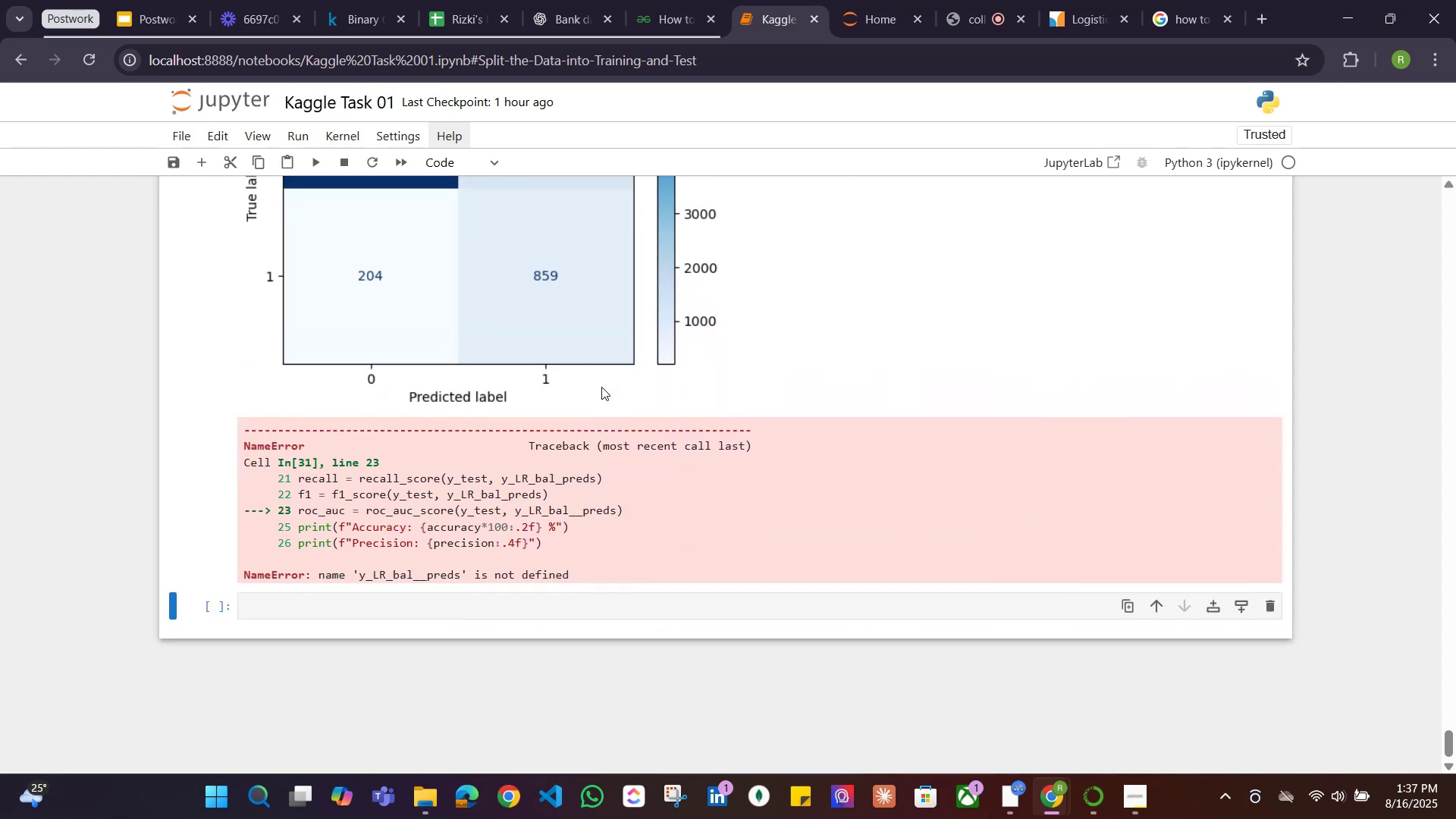 
scroll: coordinate [601, 387], scroll_direction: up, amount: 7.0
 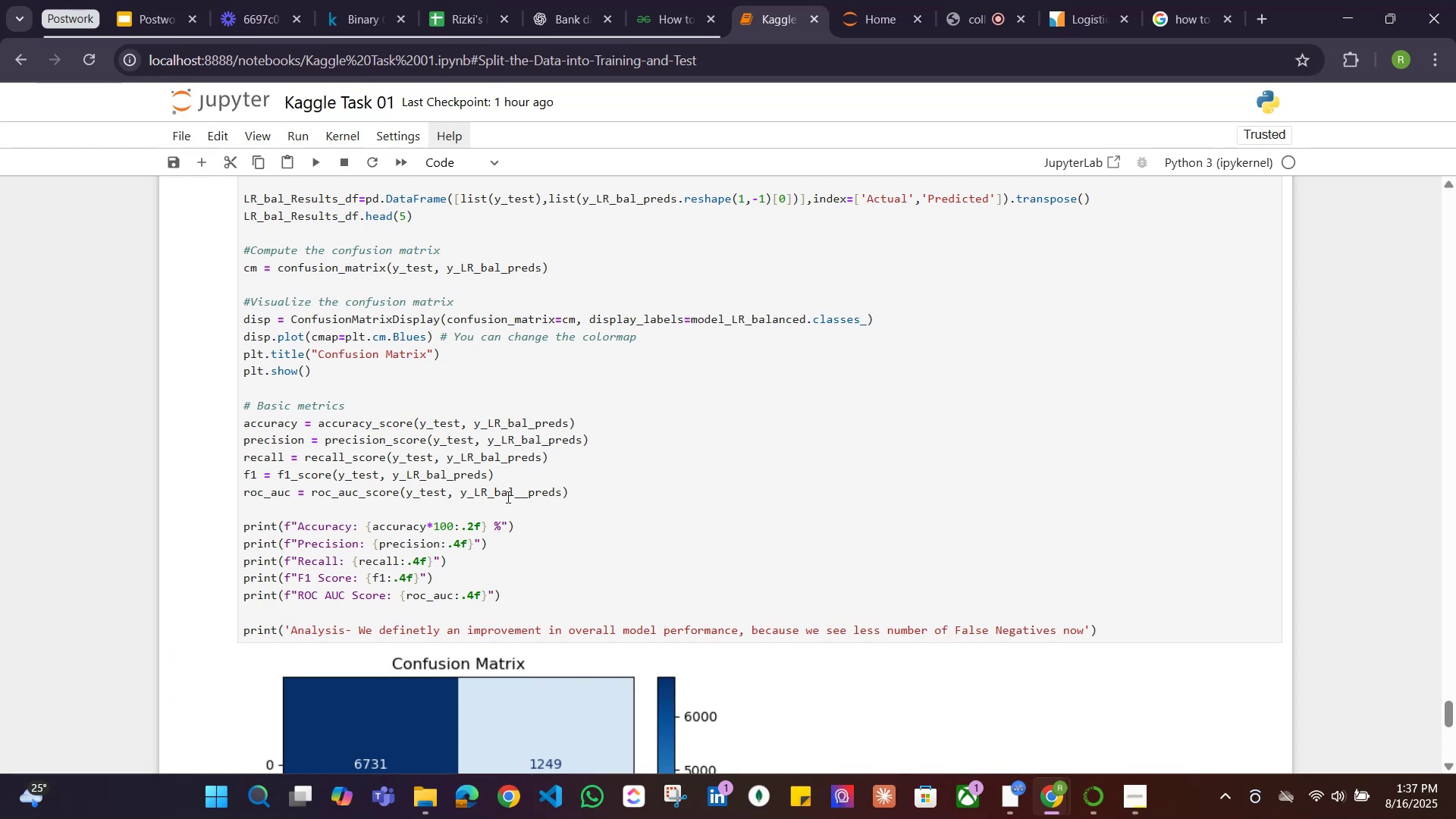 
left_click([526, 492])
 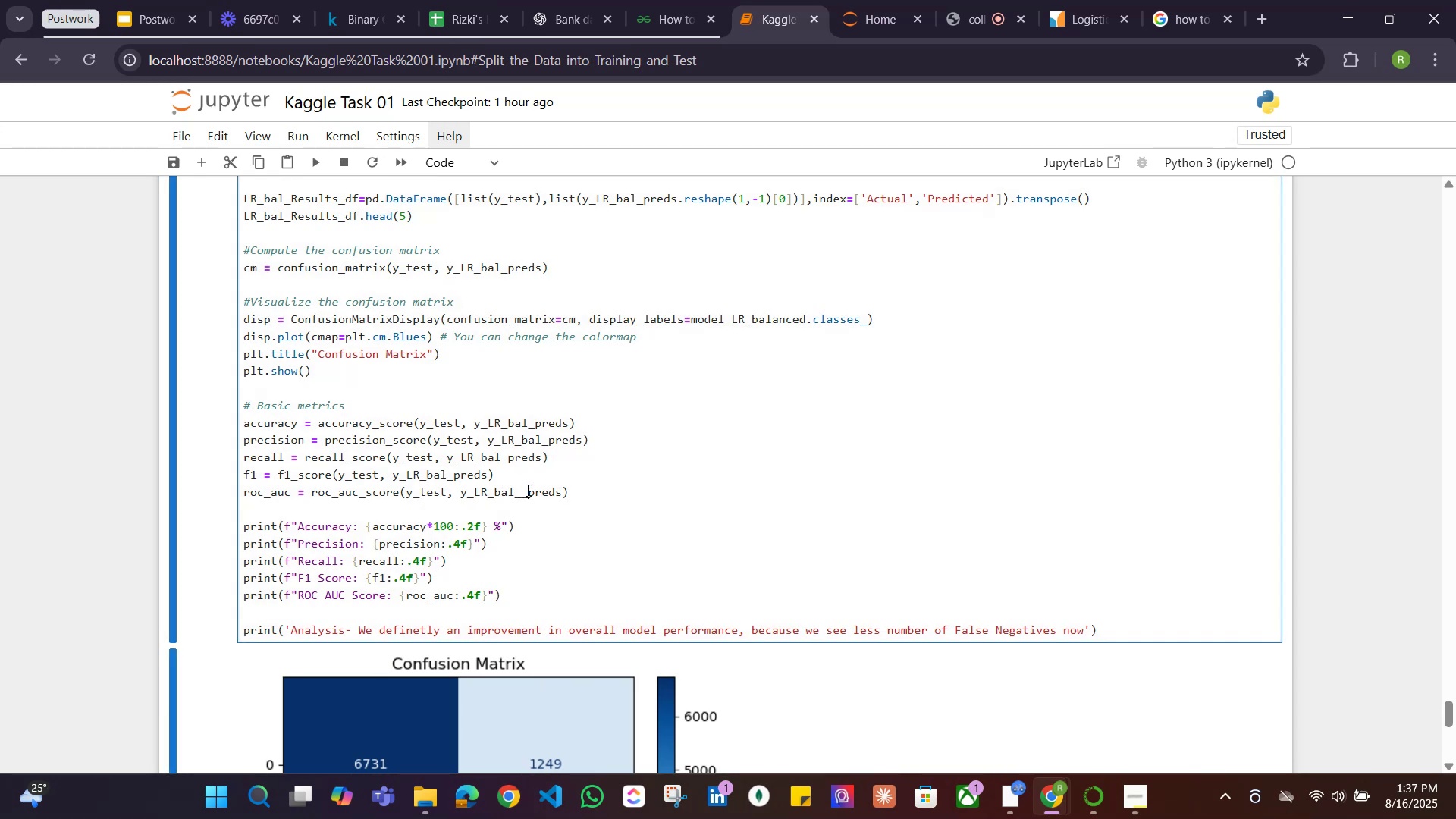 
key(Backspace)
 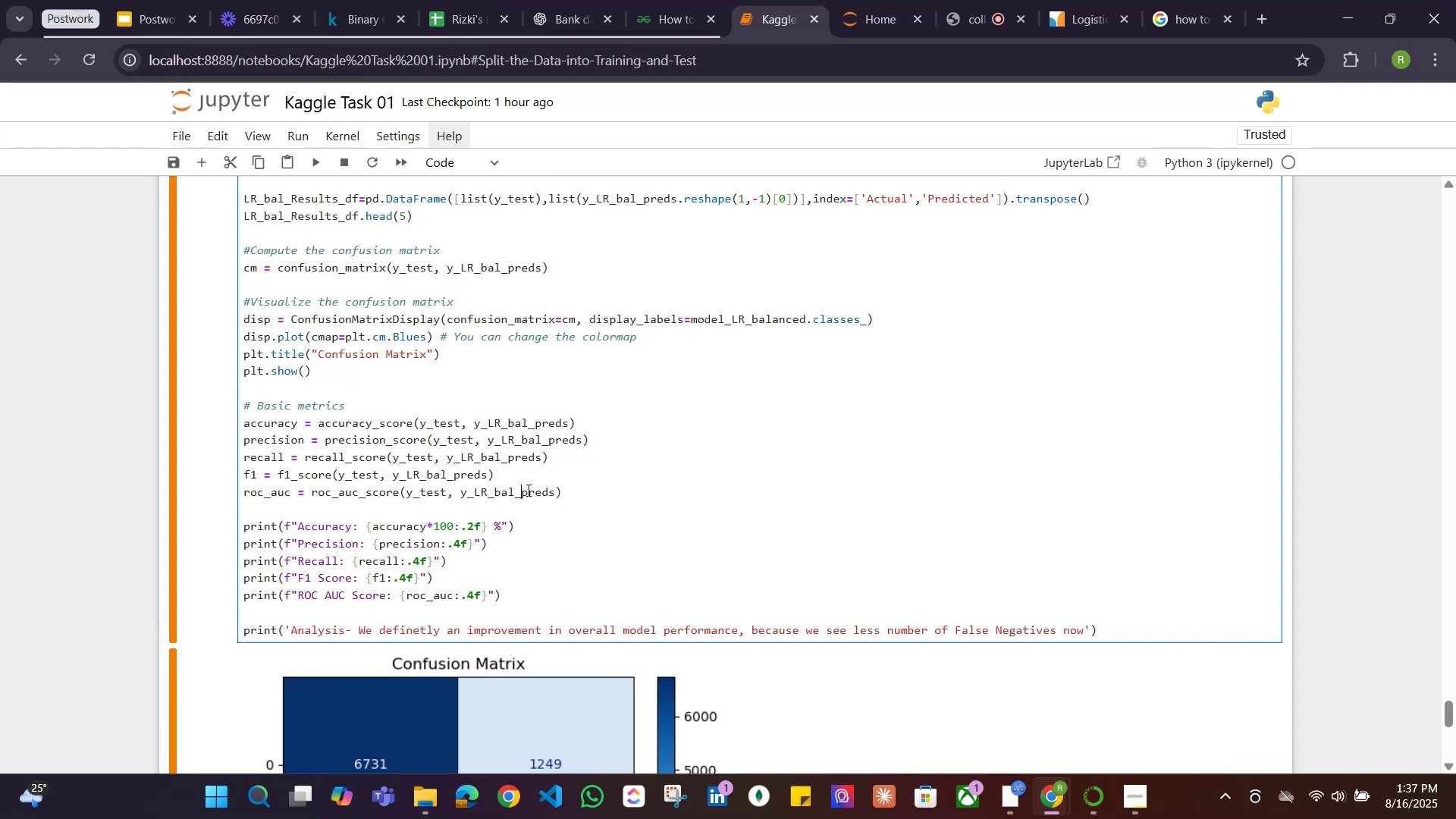 
key(Shift+ShiftRight)
 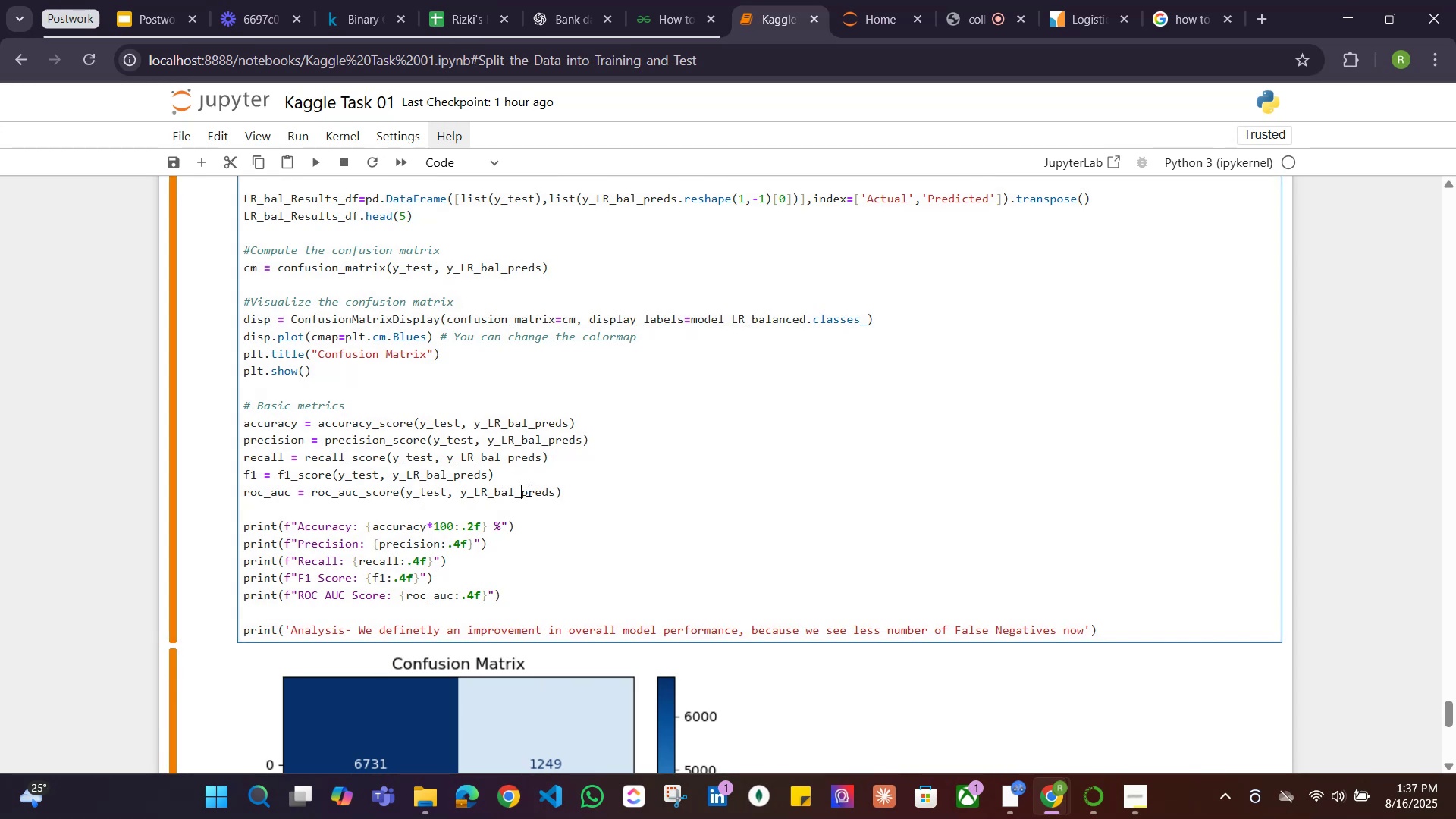 
key(Shift+Enter)
 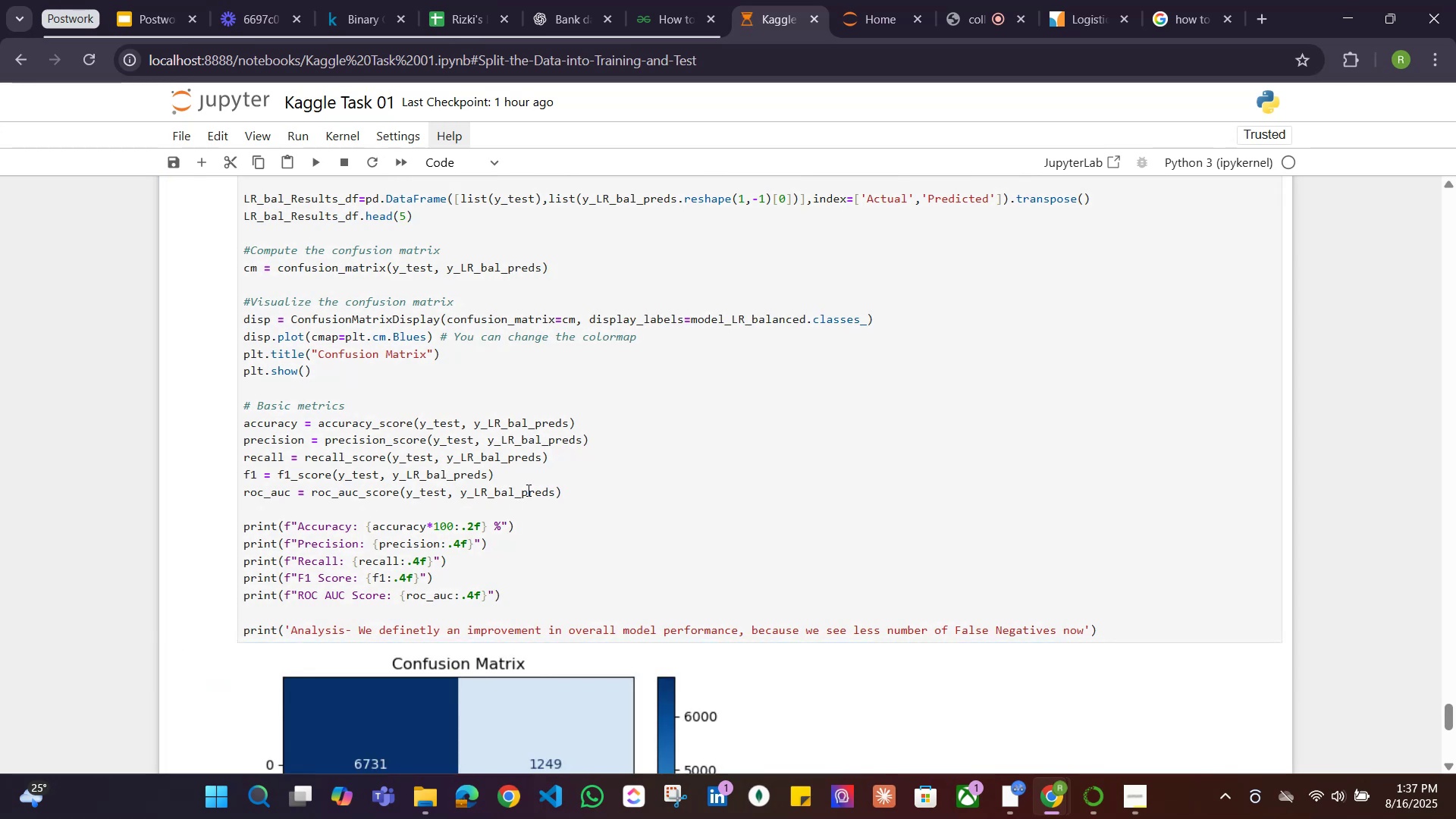 
scroll: coordinate [542, 485], scroll_direction: down, amount: 6.0
 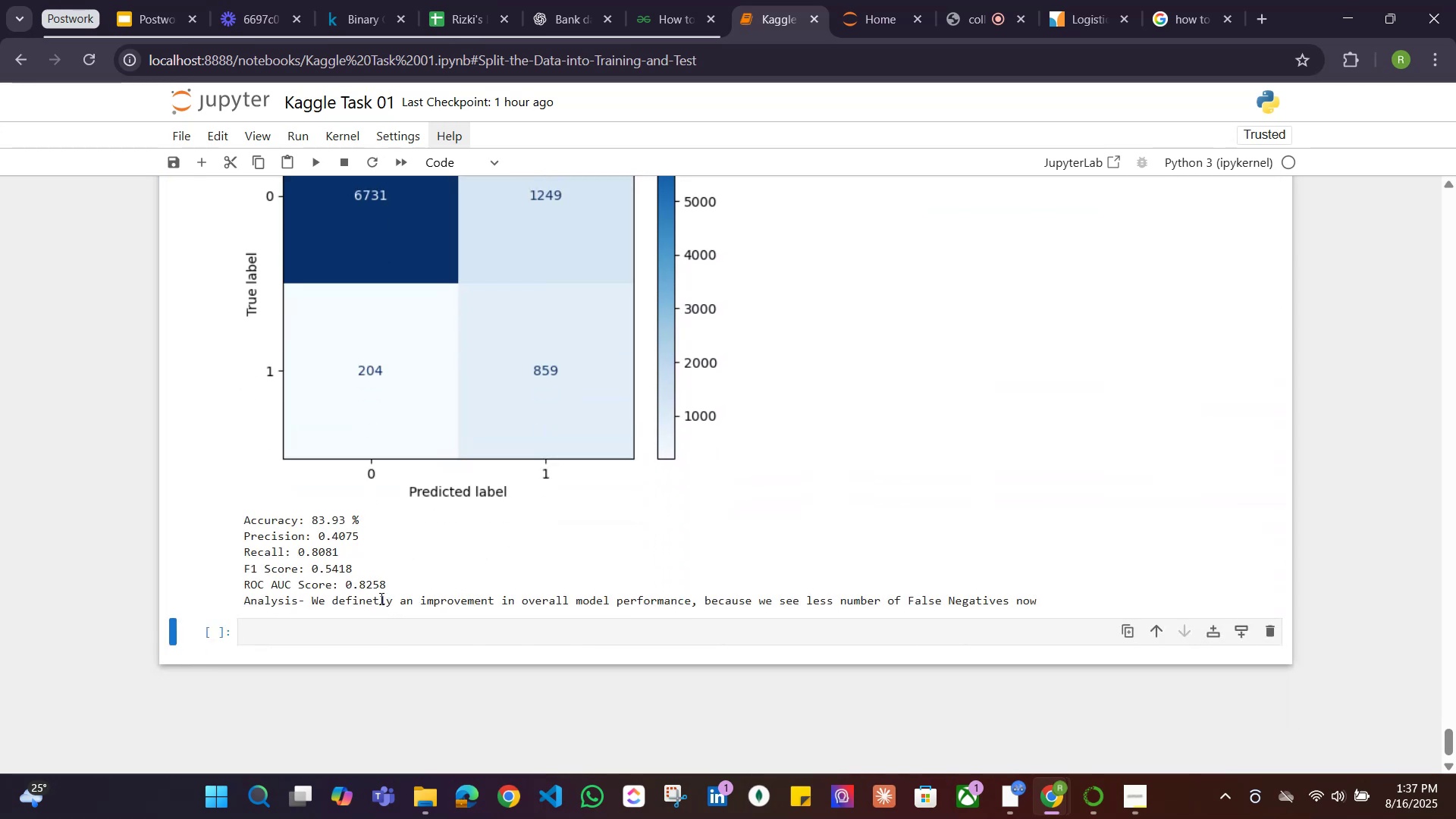 
scroll: coordinate [446, 571], scroll_direction: up, amount: 11.0
 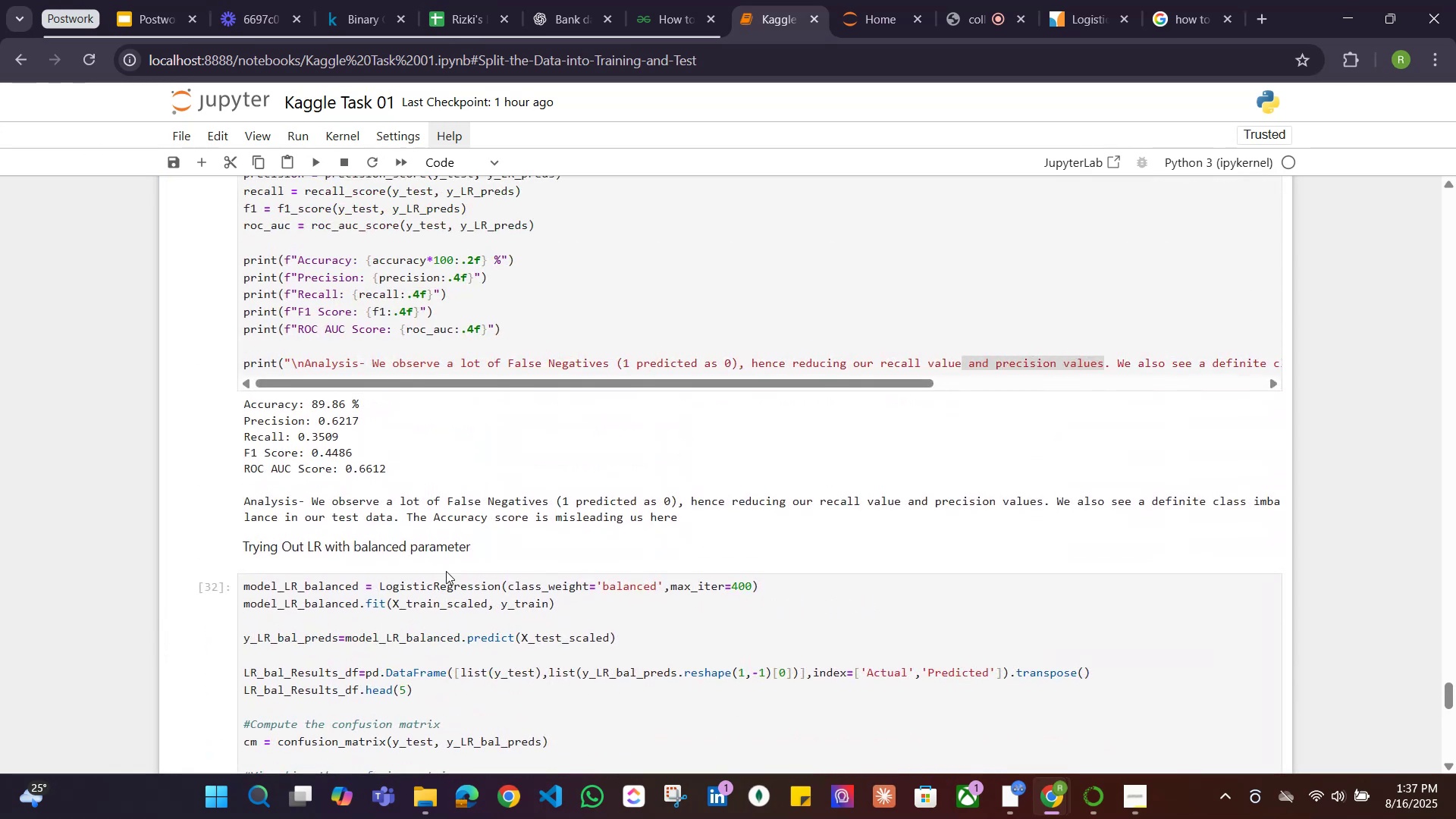 
scroll: coordinate [446, 571], scroll_direction: down, amount: 6.0
 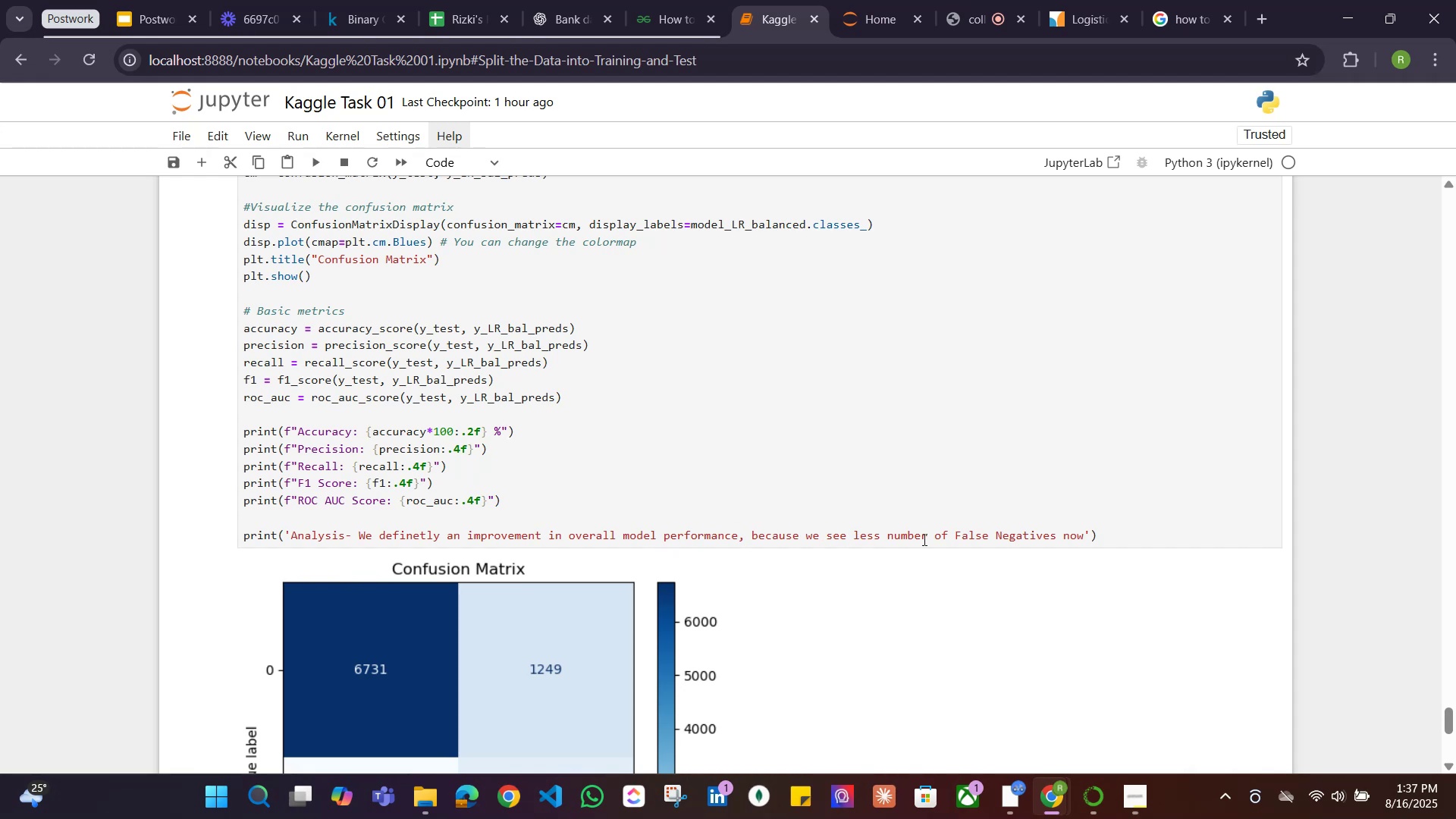 
left_click_drag(start_coordinate=[752, 535], to_coordinate=[1084, 535])
 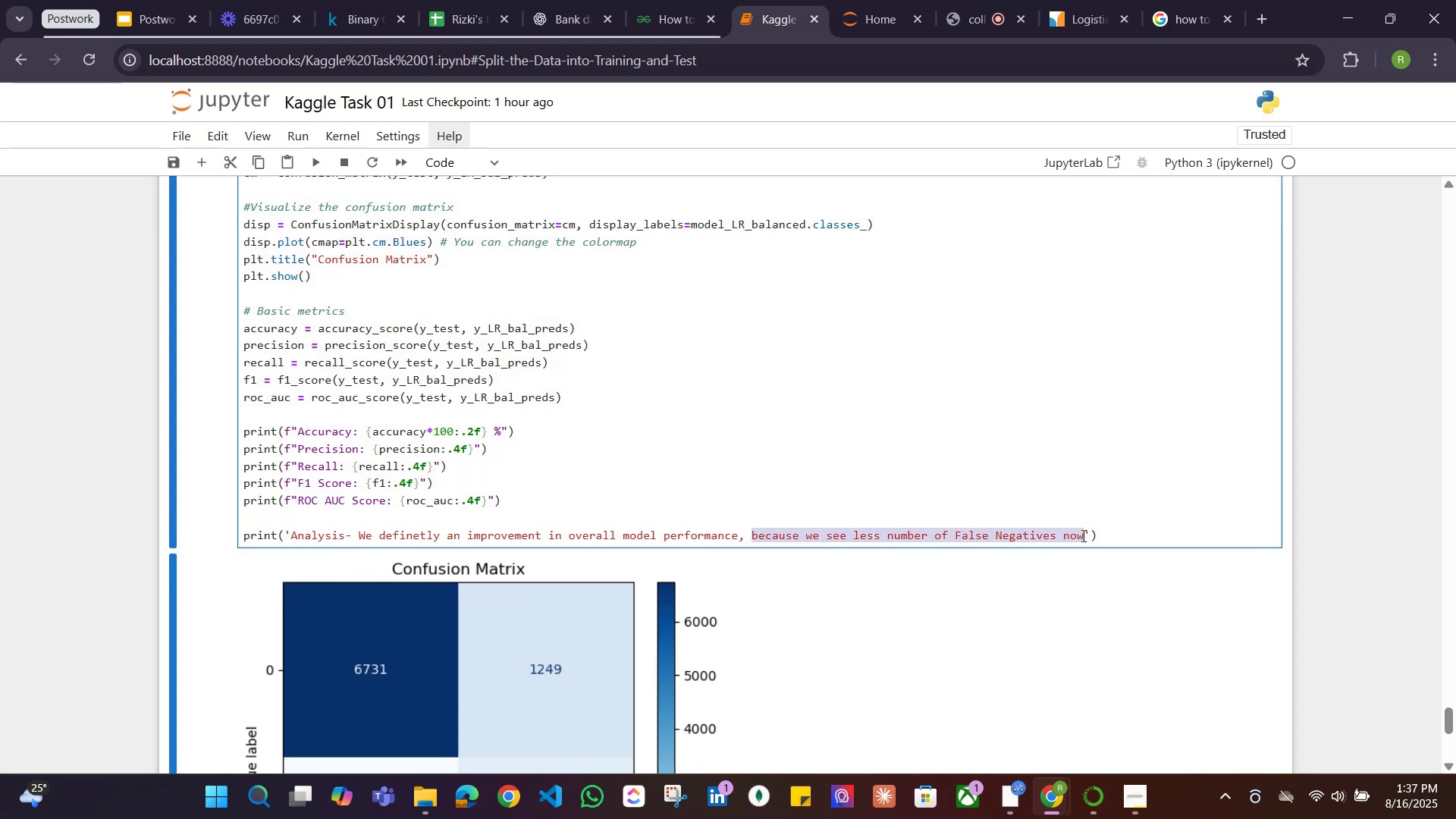 
key(Backspace)
type(Recall, )
key(Backspace)
 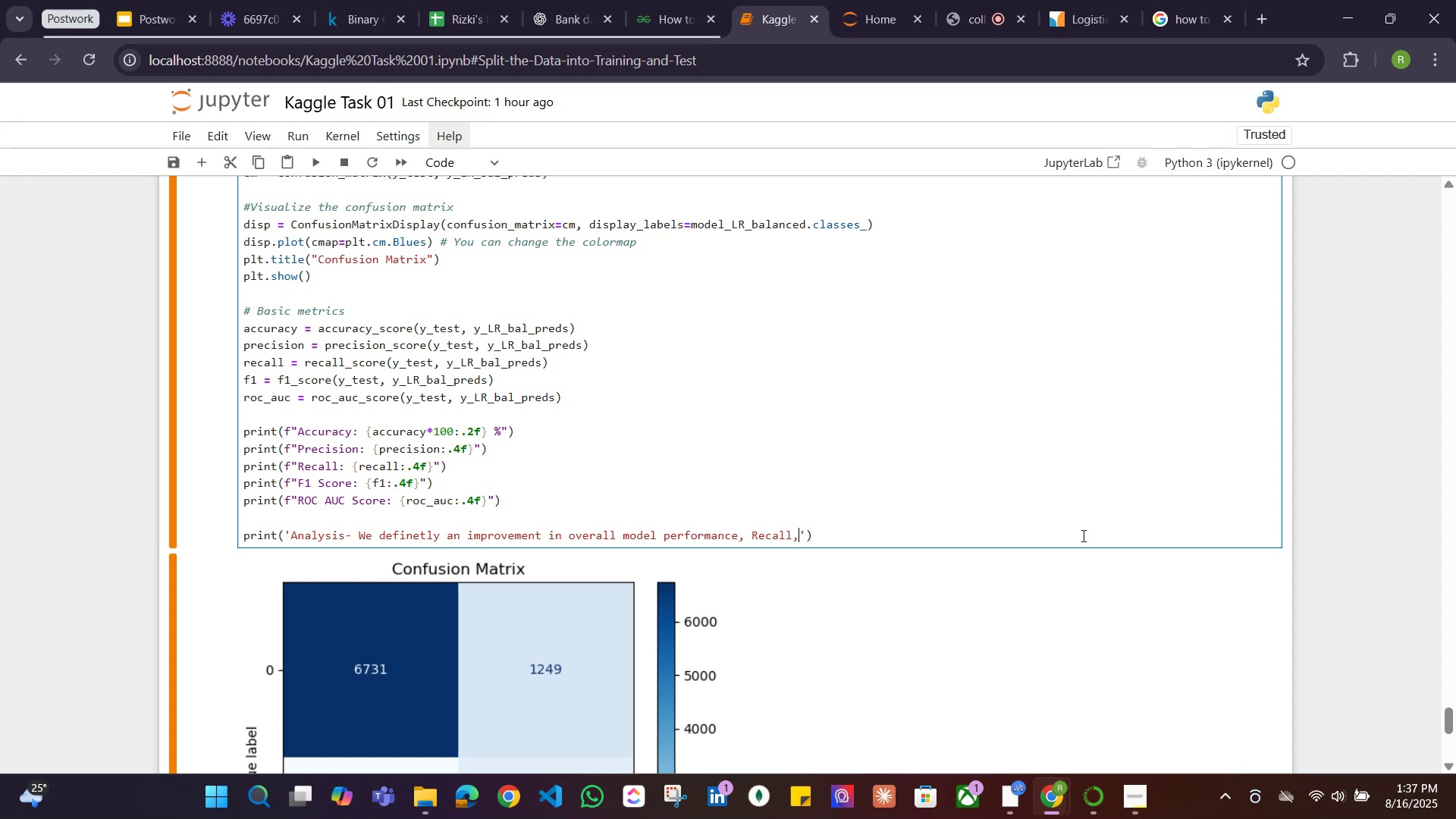 
hold_key(key=ArrowLeft, duration=0.78)
 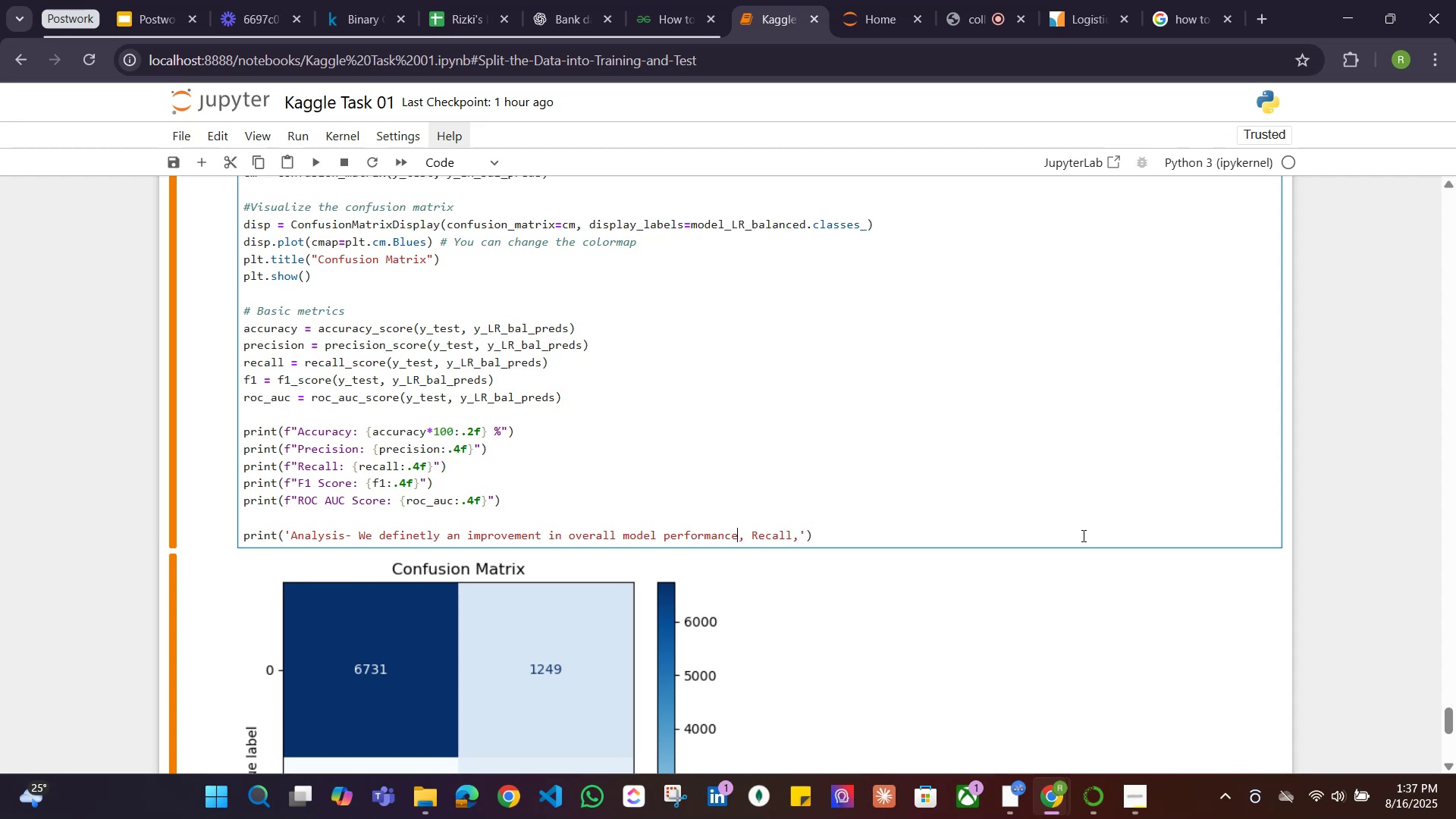 
key(ArrowRight)
 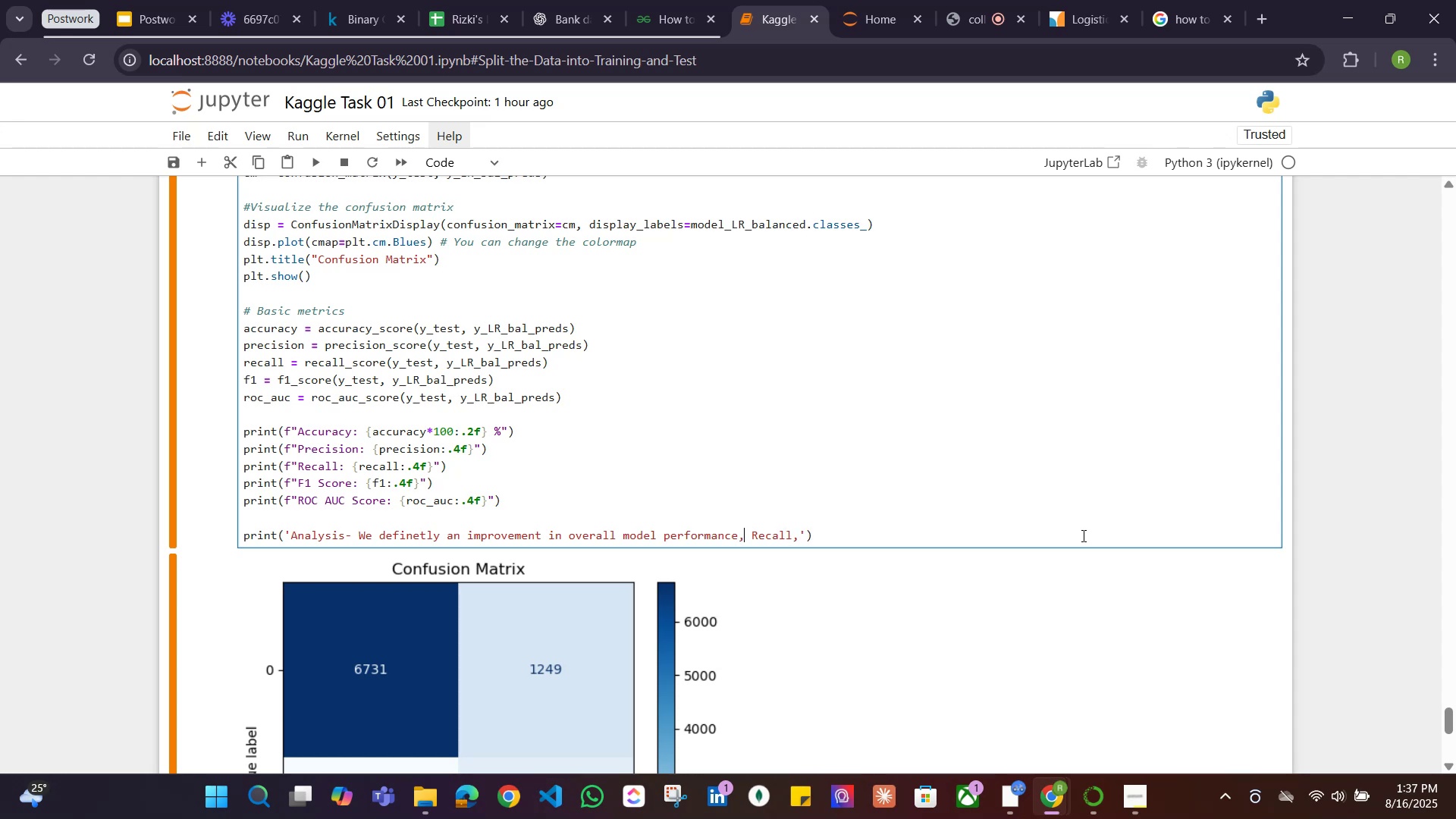 
key(Backspace)
type(.F1 scoer)
key(Backspace)
key(Backspace)
type(re , Ro)
 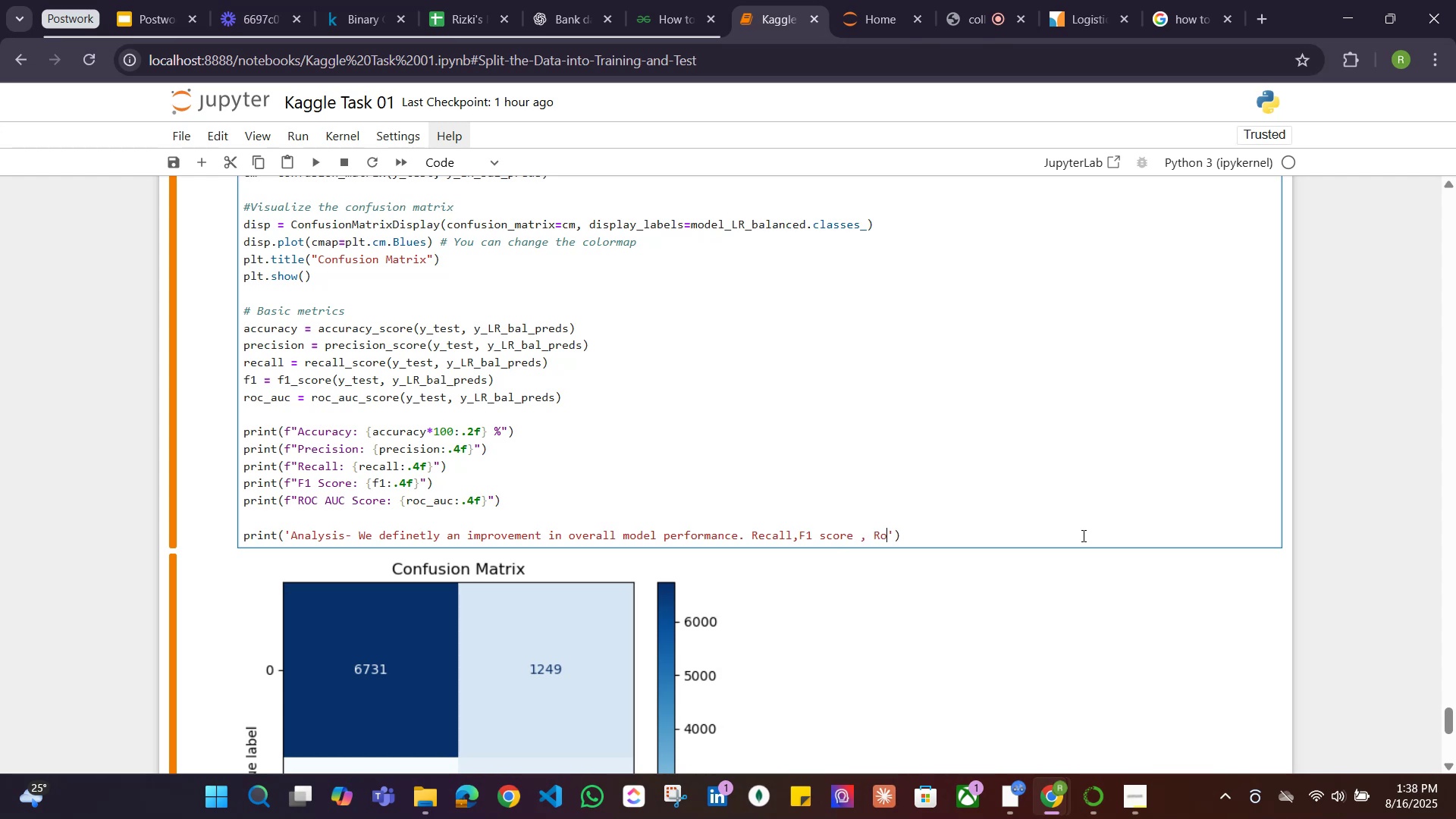 
hold_key(key=ArrowRight, duration=0.72)
 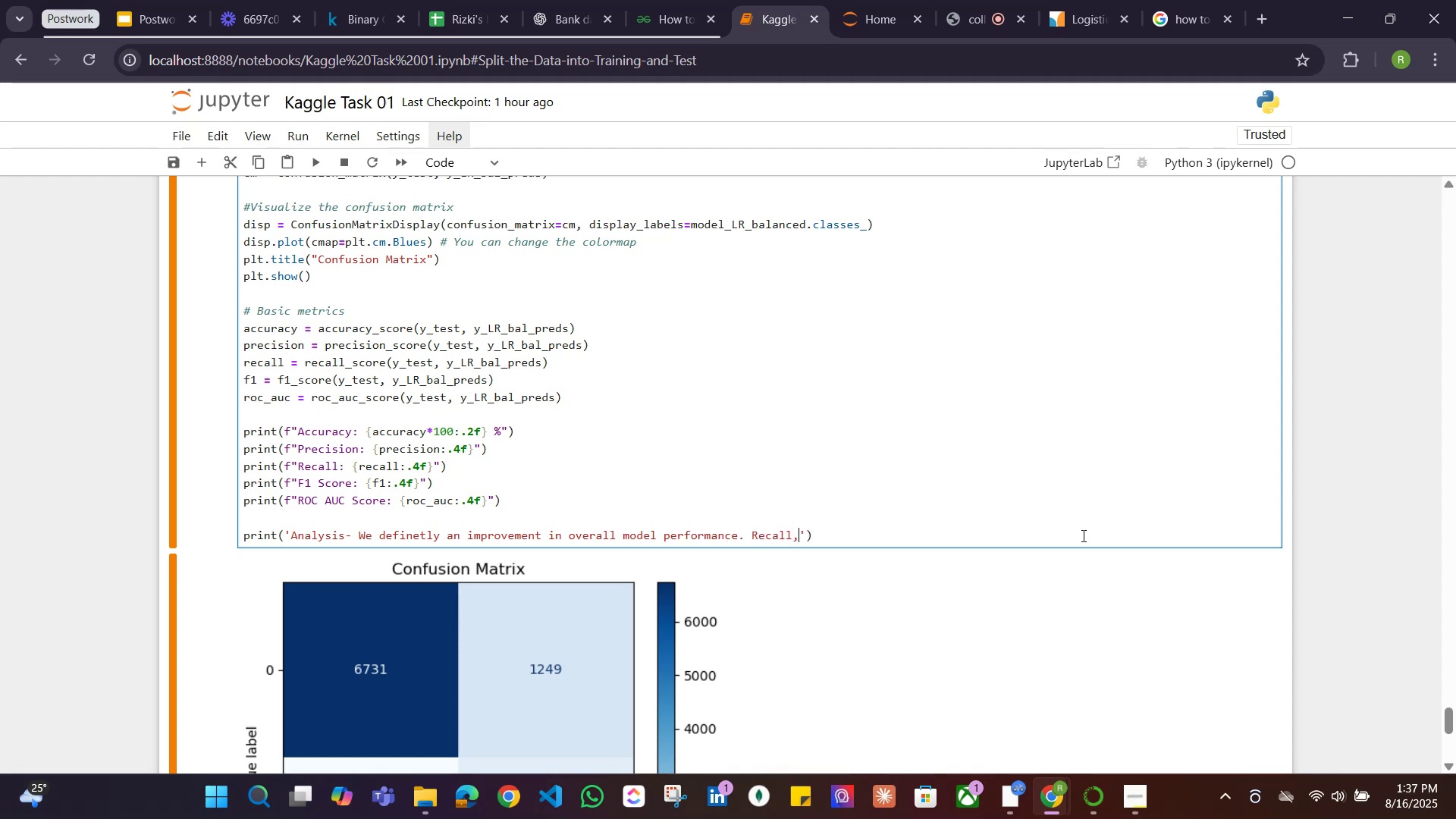 
scroll: coordinate [1078, 535], scroll_direction: down, amount: 4.0
 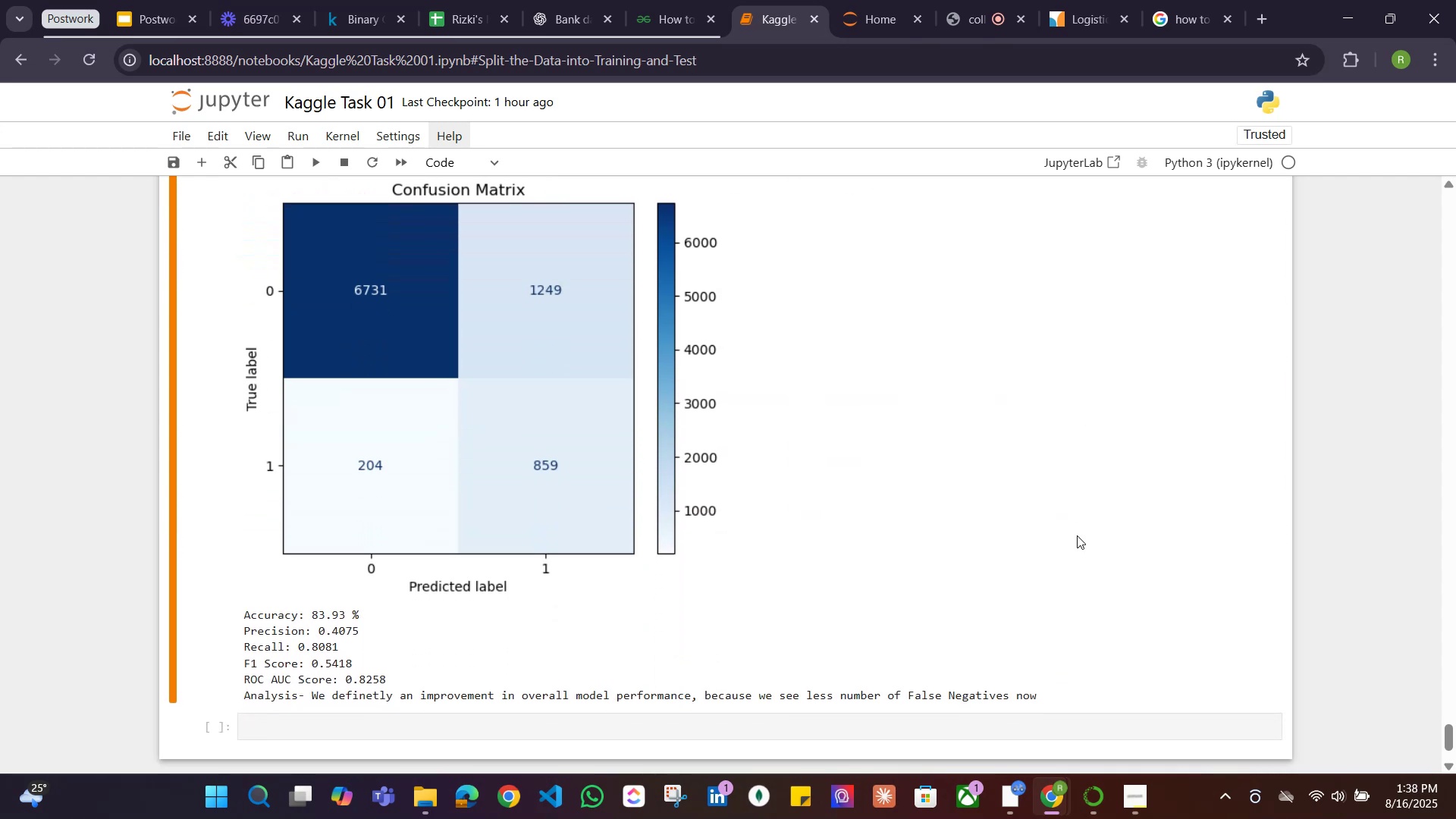 
scroll: coordinate [1077, 535], scroll_direction: up, amount: 4.0
 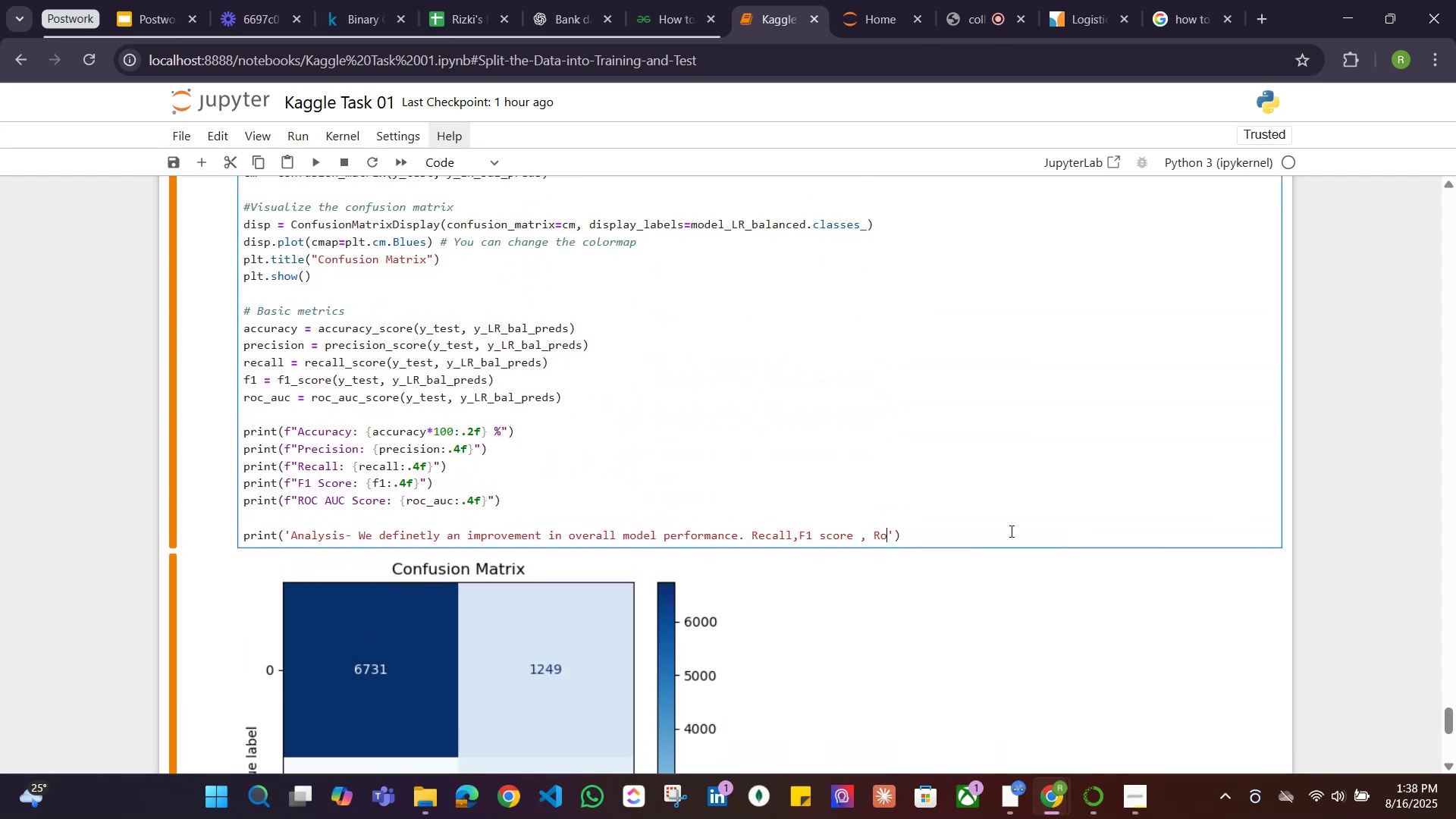 
hold_key(key=ShiftLeft, duration=0.33)
 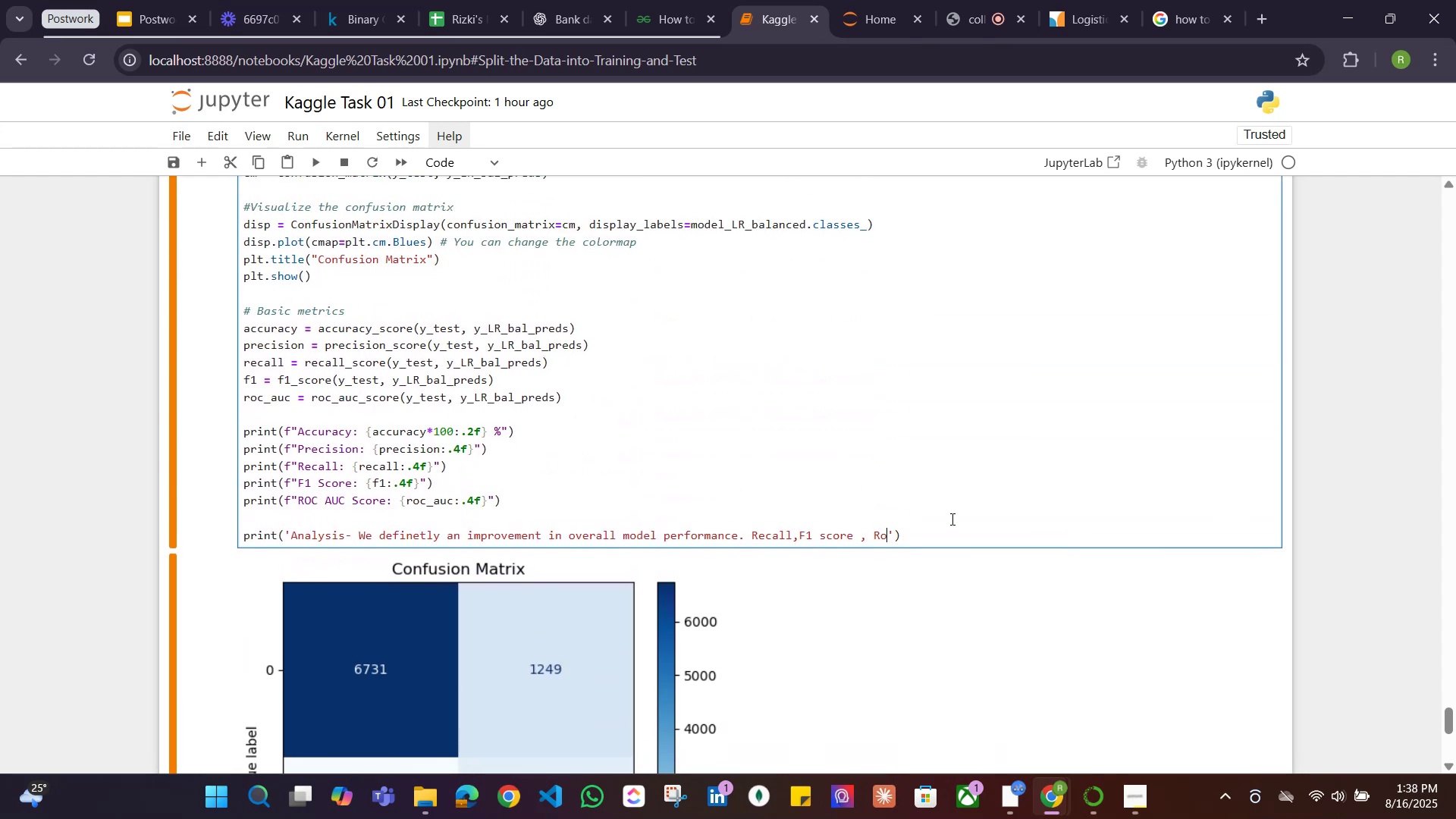 
type(c values all had increased significantly)
 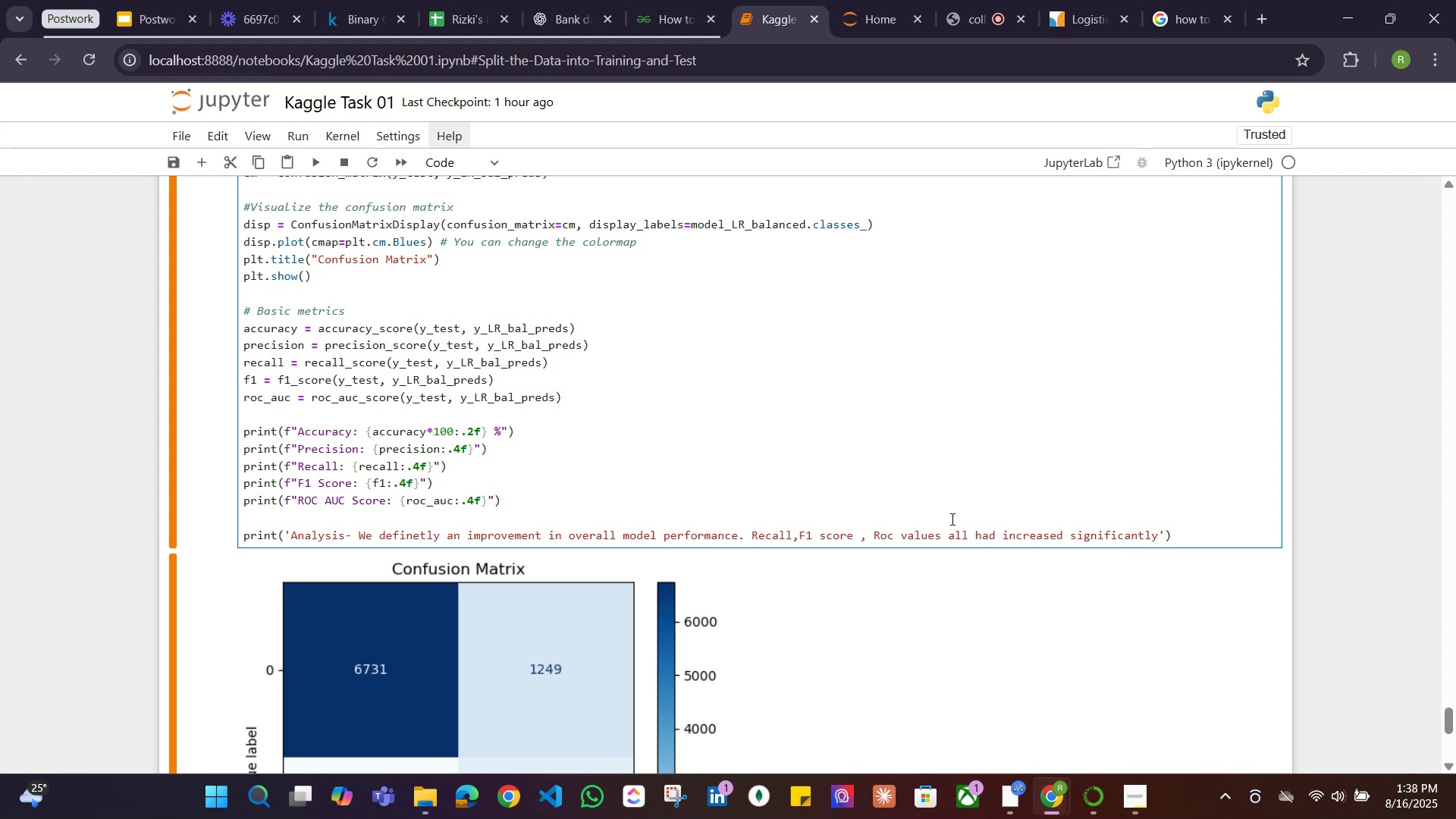 
wait(7.43)
 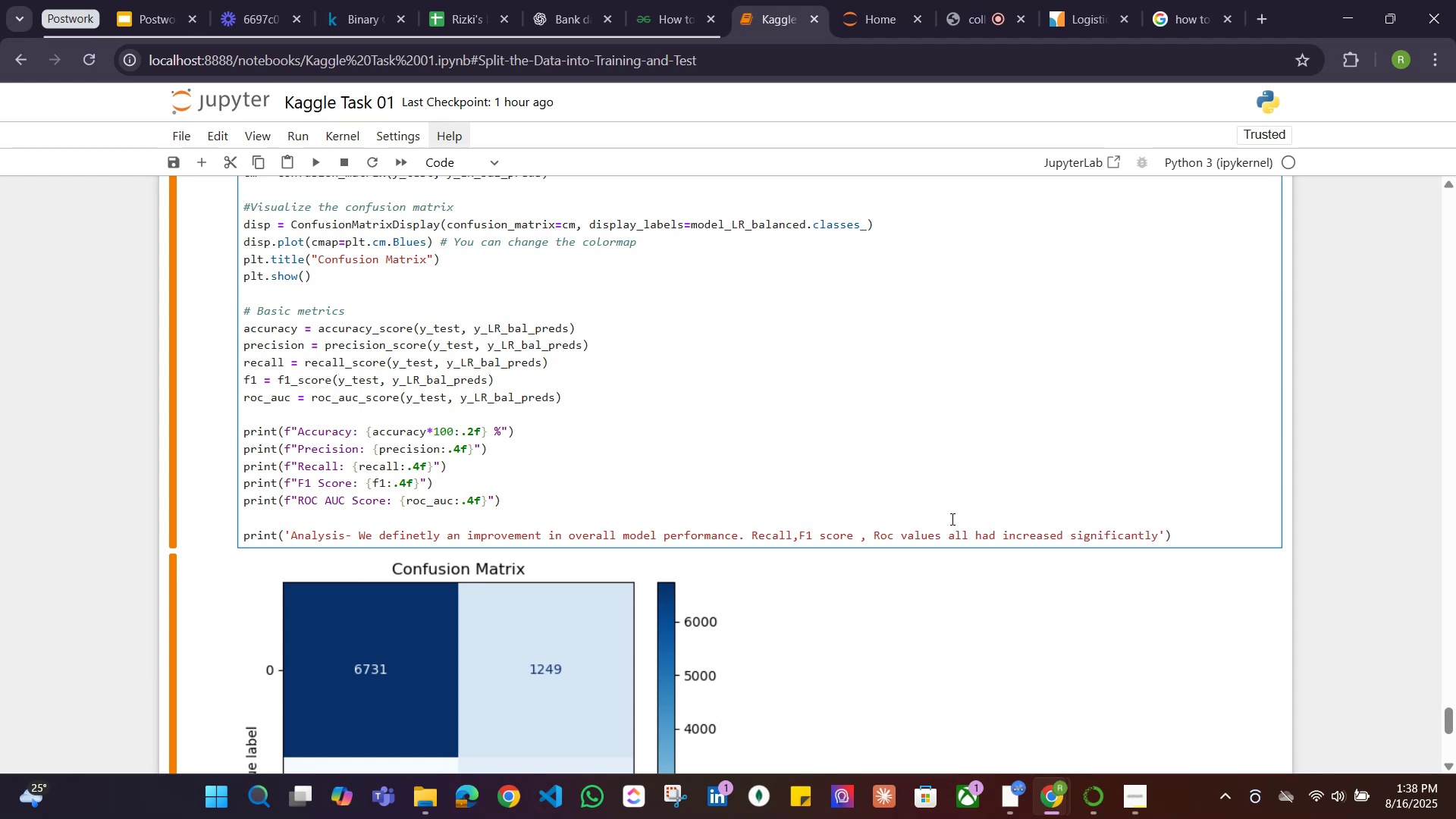 
key(Shift+ShiftRight)
 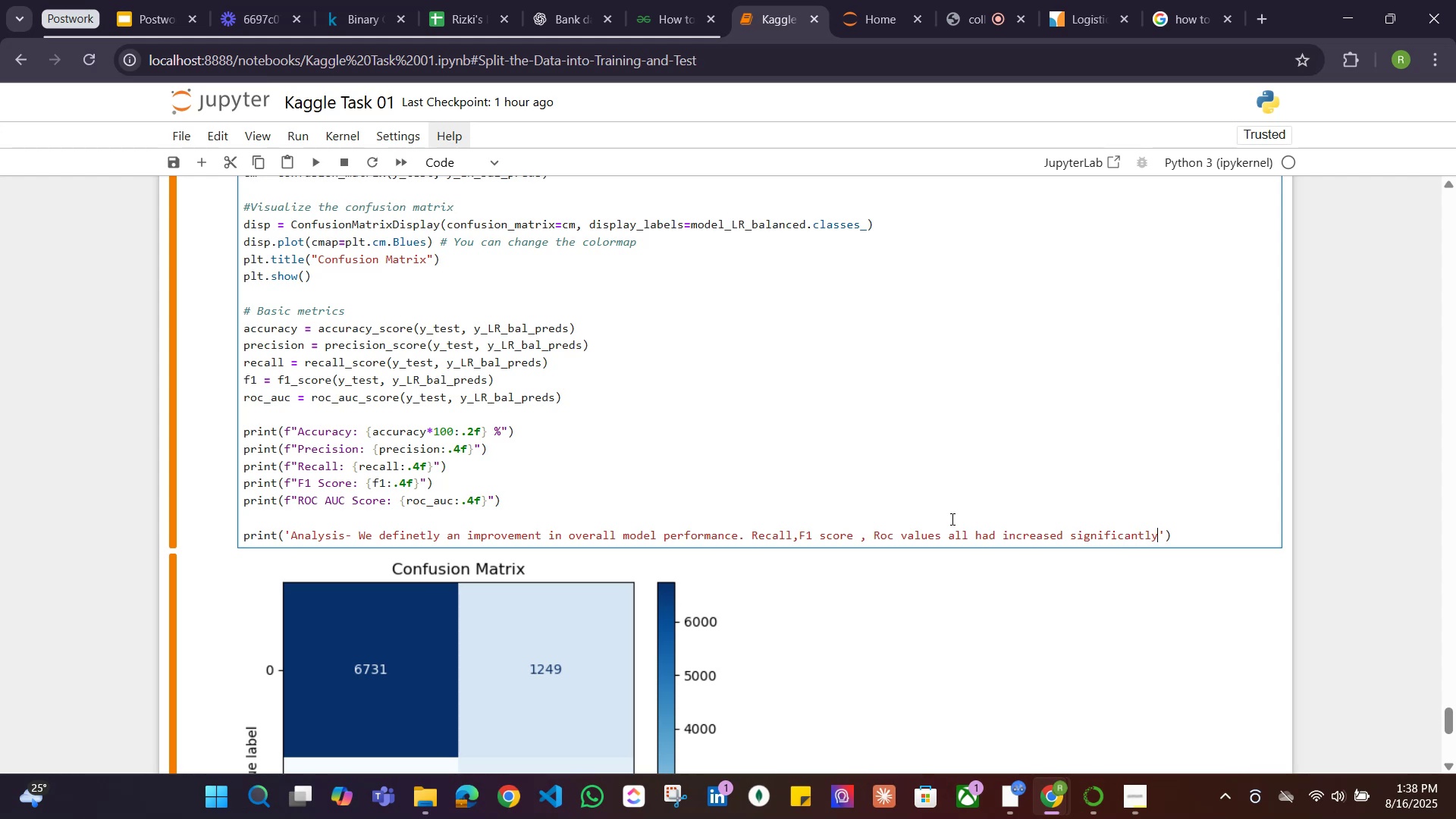 
key(Shift+Enter)
 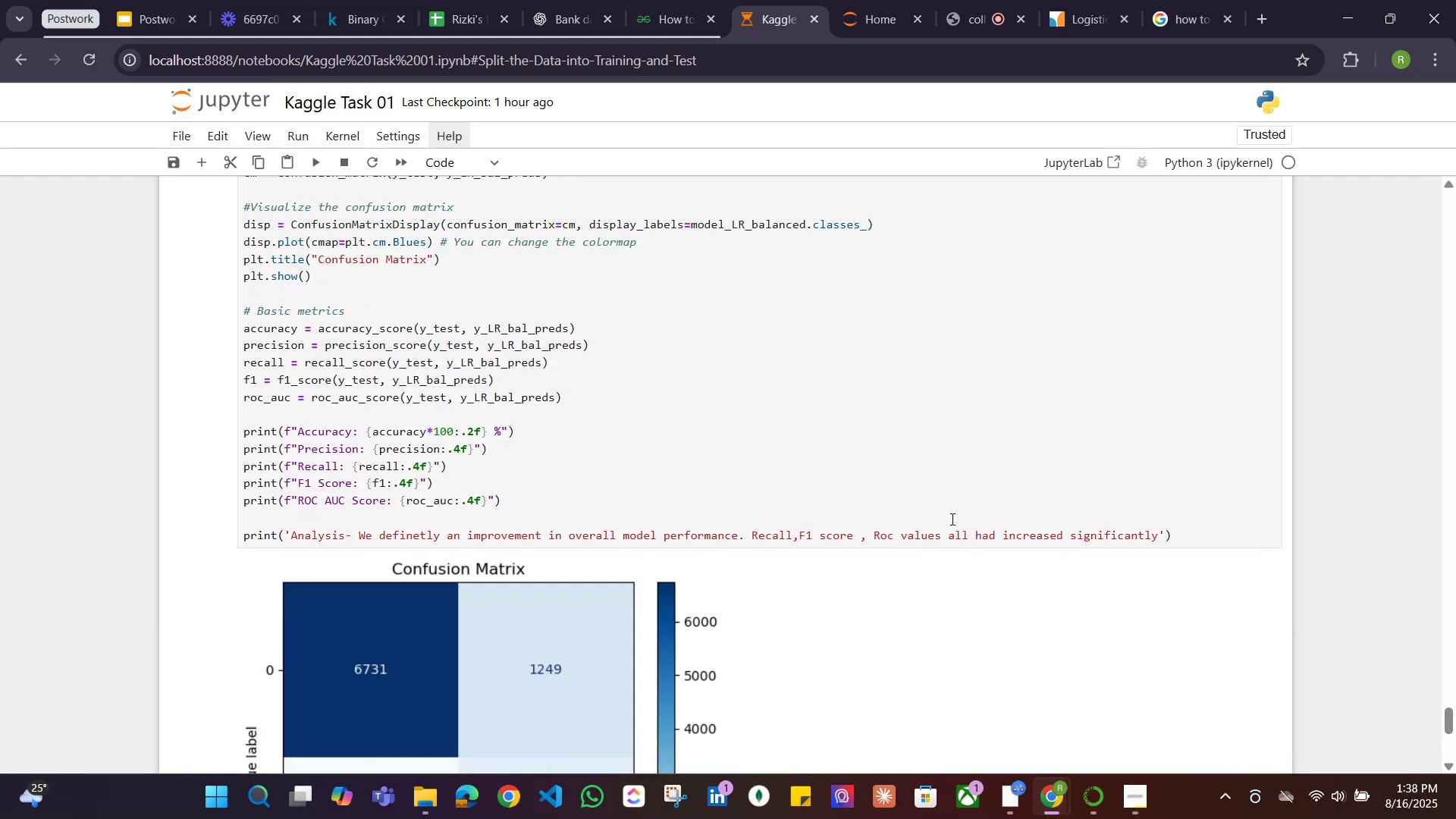 
scroll: coordinate [727, 475], scroll_direction: down, amount: 11.0
 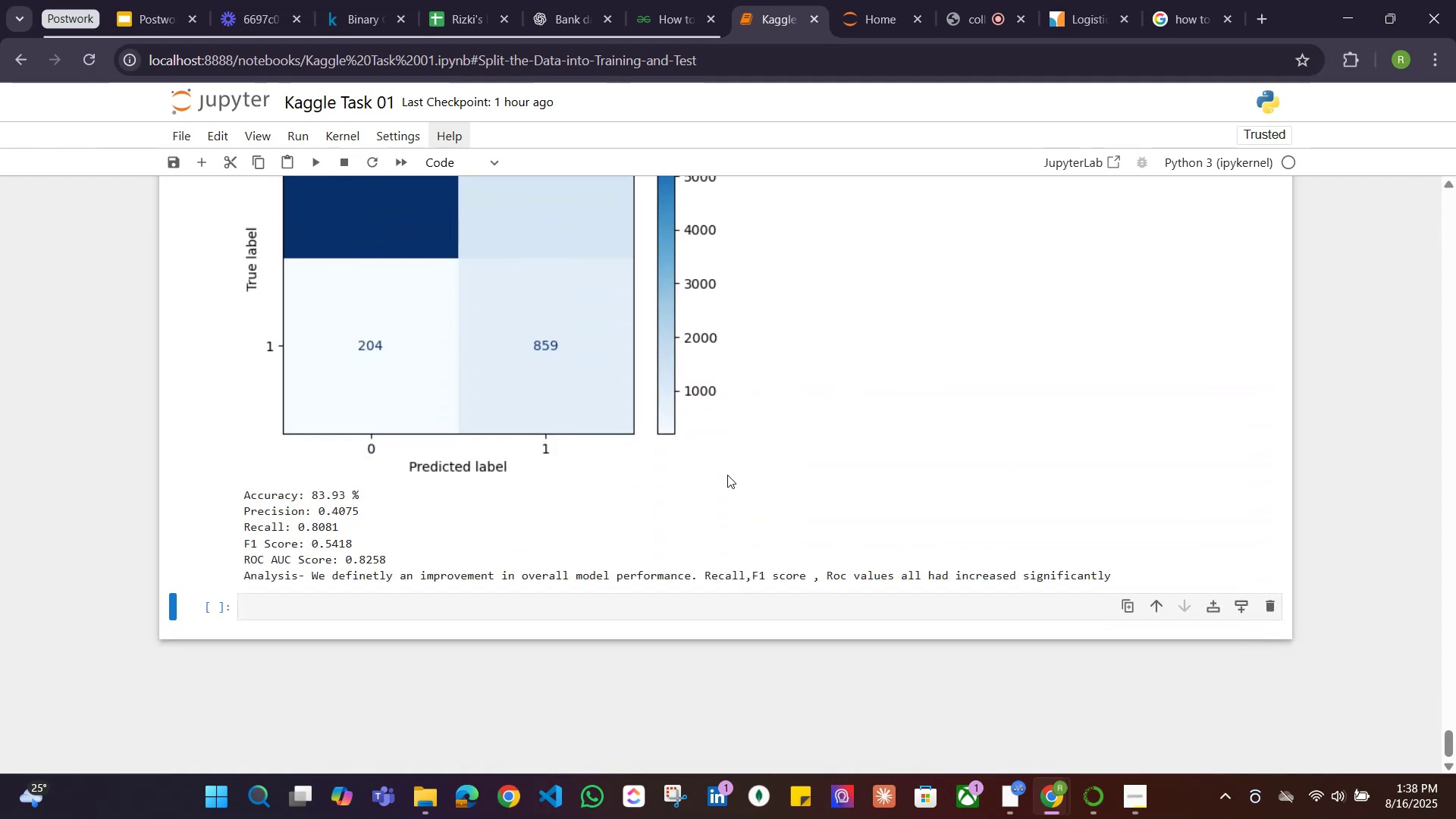 
scroll: coordinate [727, 475], scroll_direction: up, amount: 7.0
 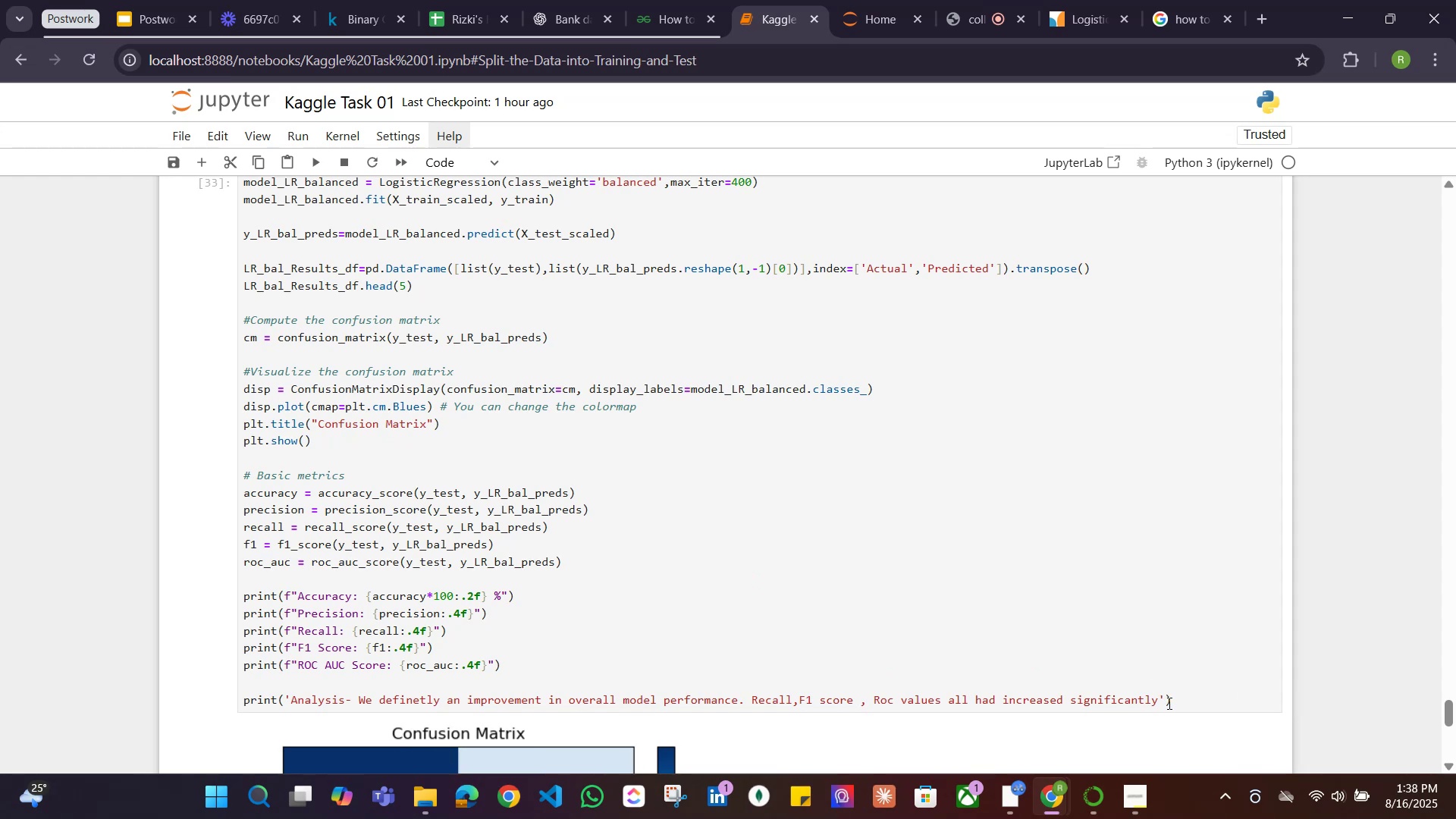 
left_click([1158, 695])
 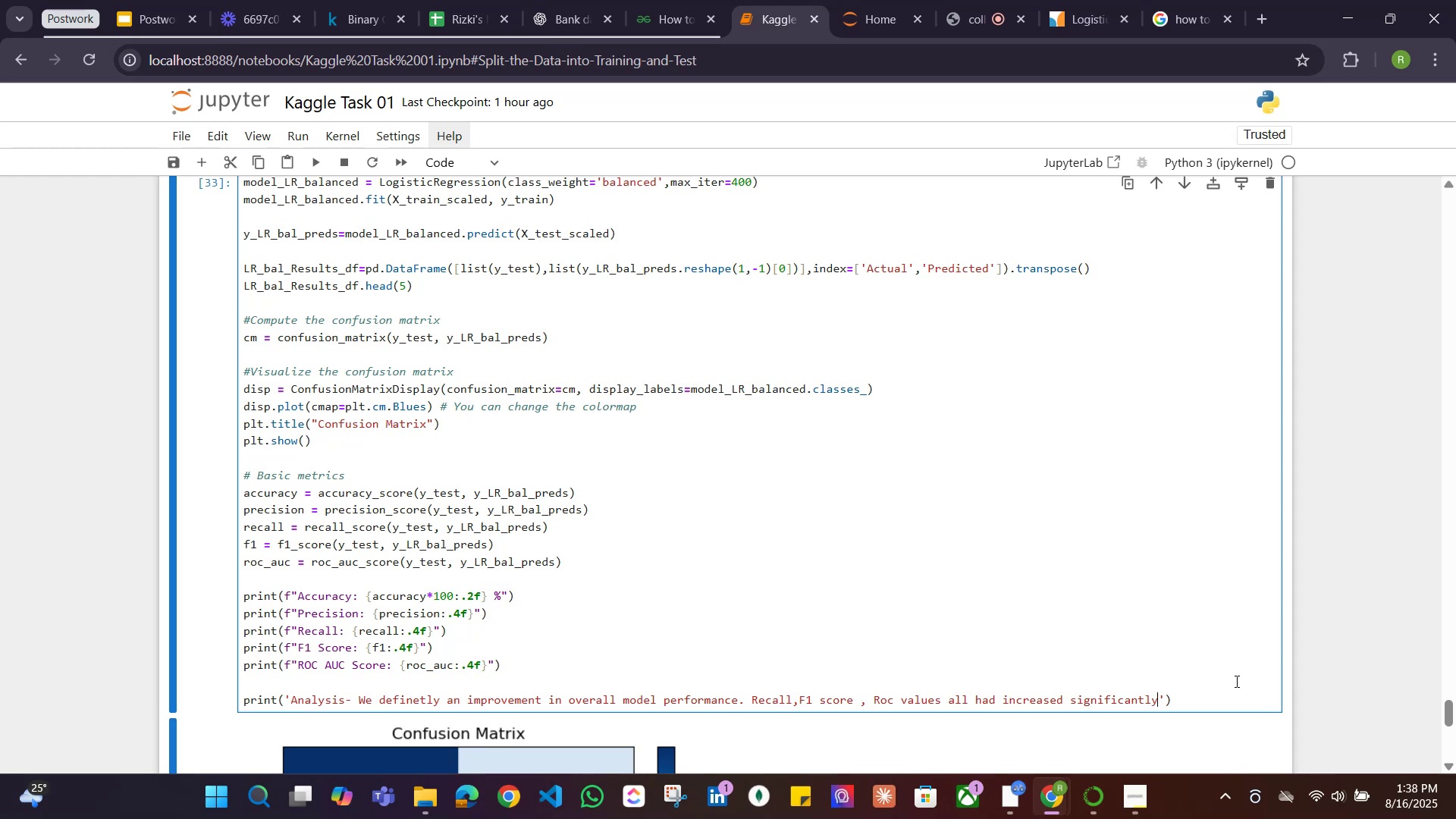 
wait(18.2)
 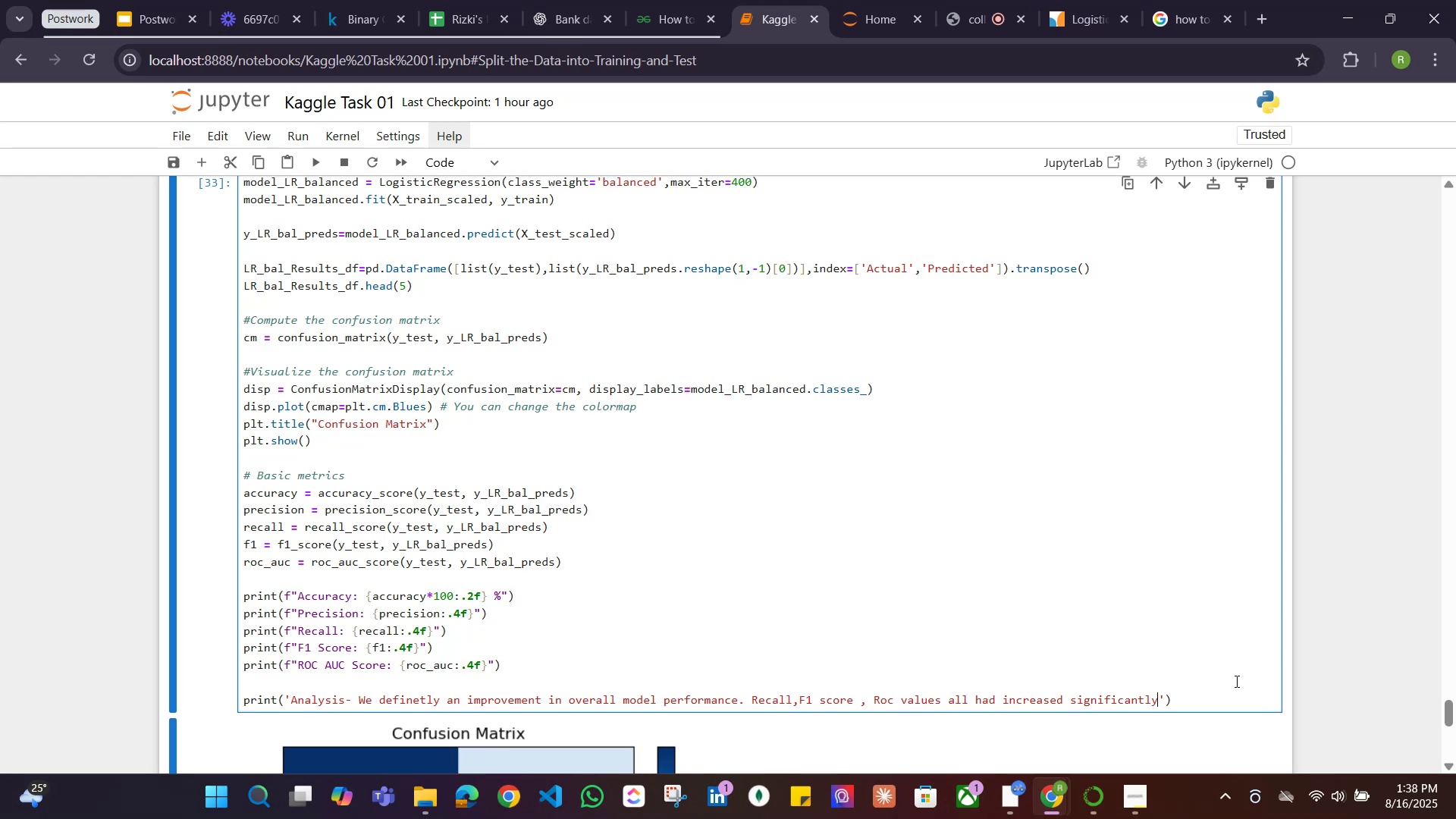 
type(. The P)
key(Backspace)
key(Backspace)
key(Backspace)
key(Backspace)
key(Backspace)
type(Precision o )
key(Backspace)
type(f the model has gow)
key(Backspace)
type(ne down a little bit)
 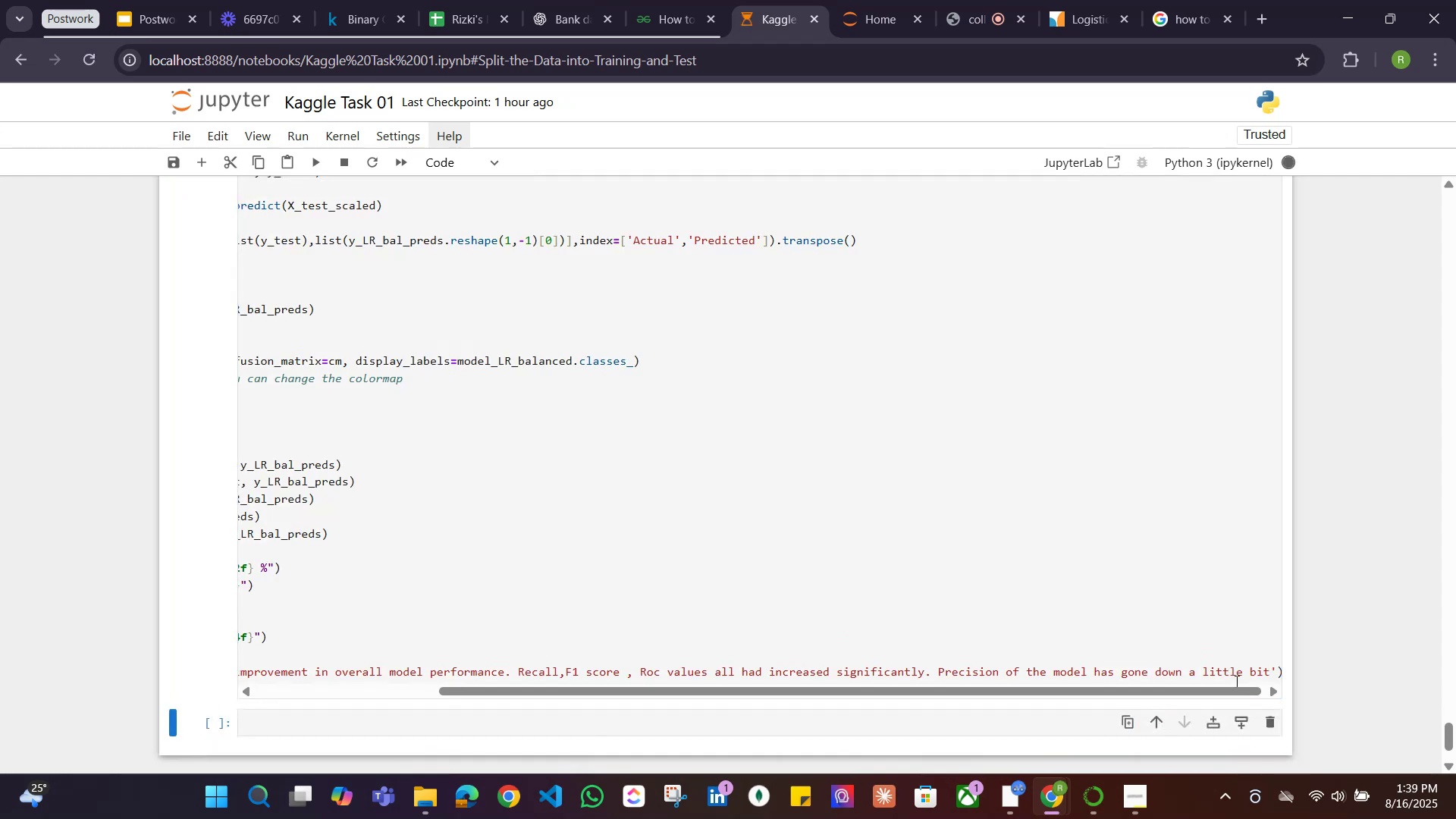 
 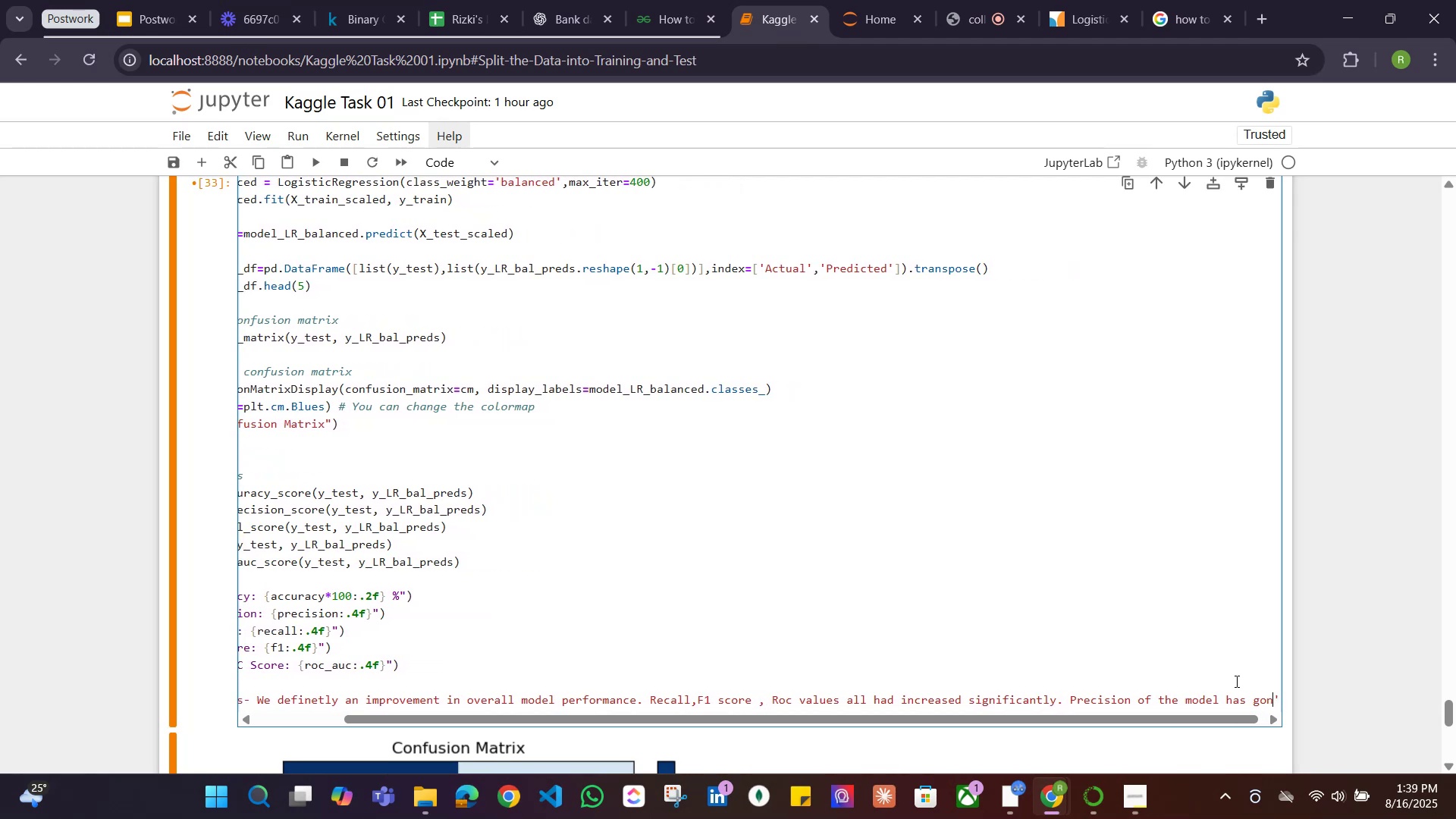 
key(Shift+Enter)
 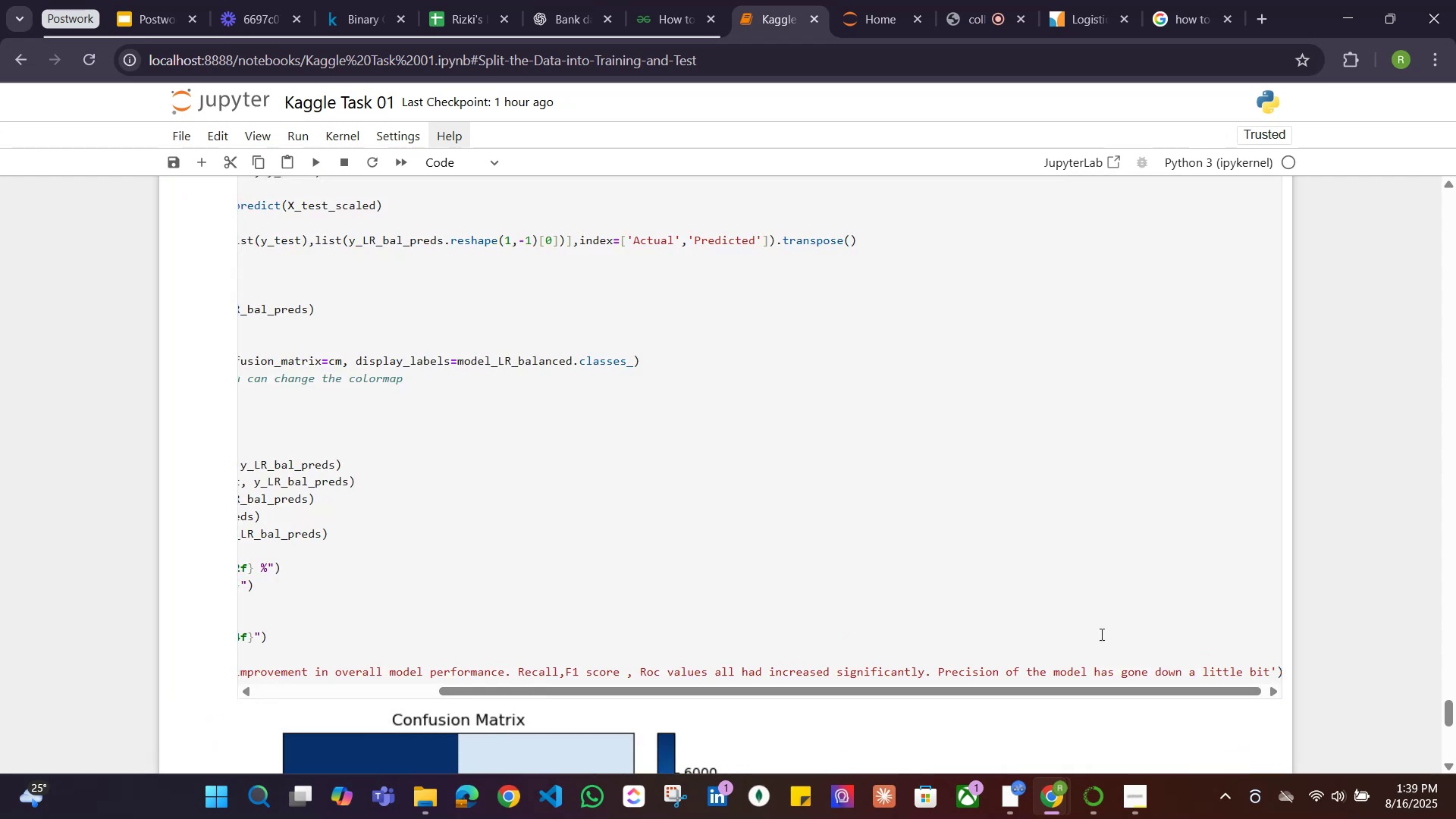 
left_click_drag(start_coordinate=[1052, 689], to_coordinate=[695, 630])
 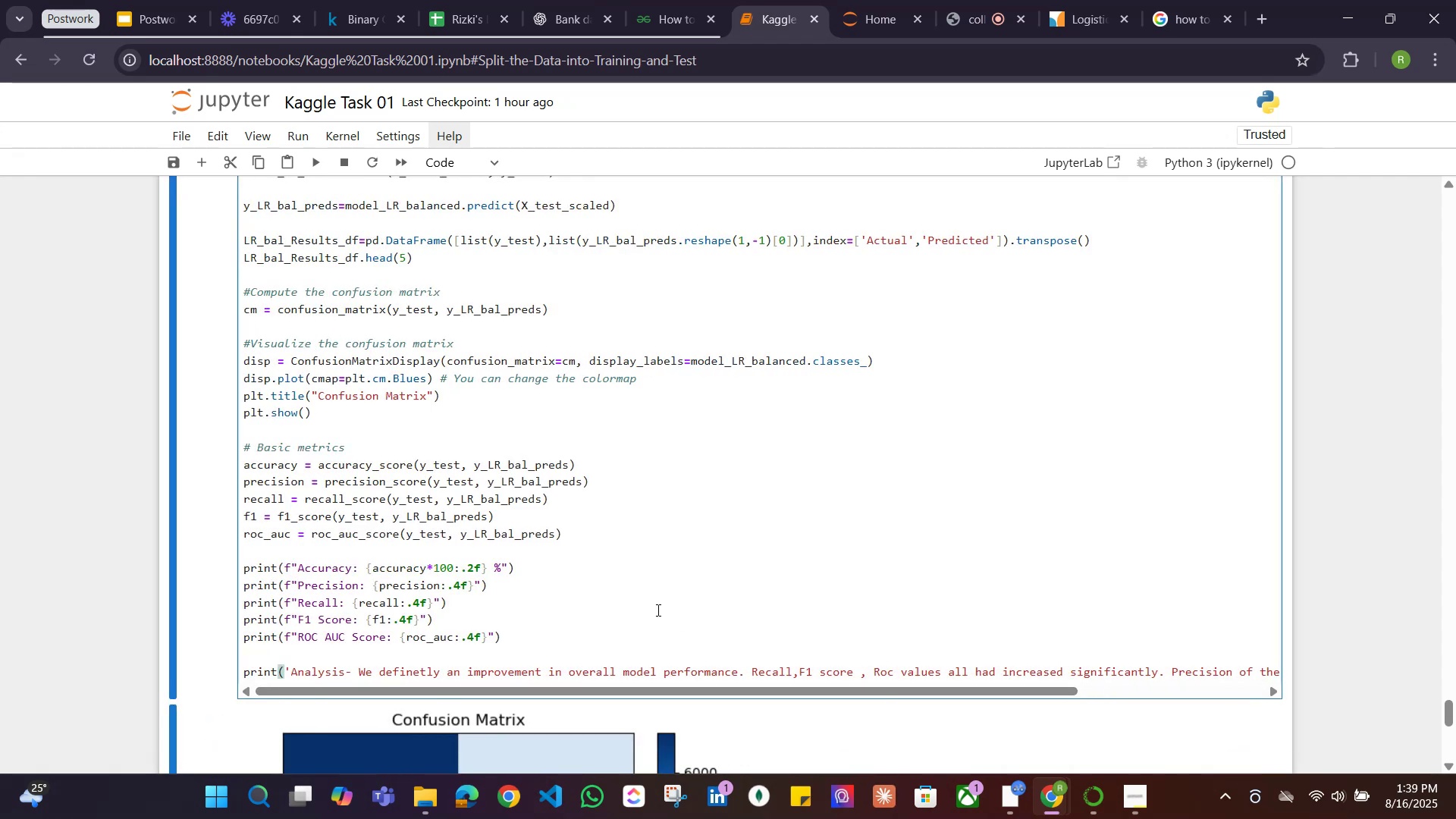 
scroll: coordinate [624, 578], scroll_direction: down, amount: 4.0
 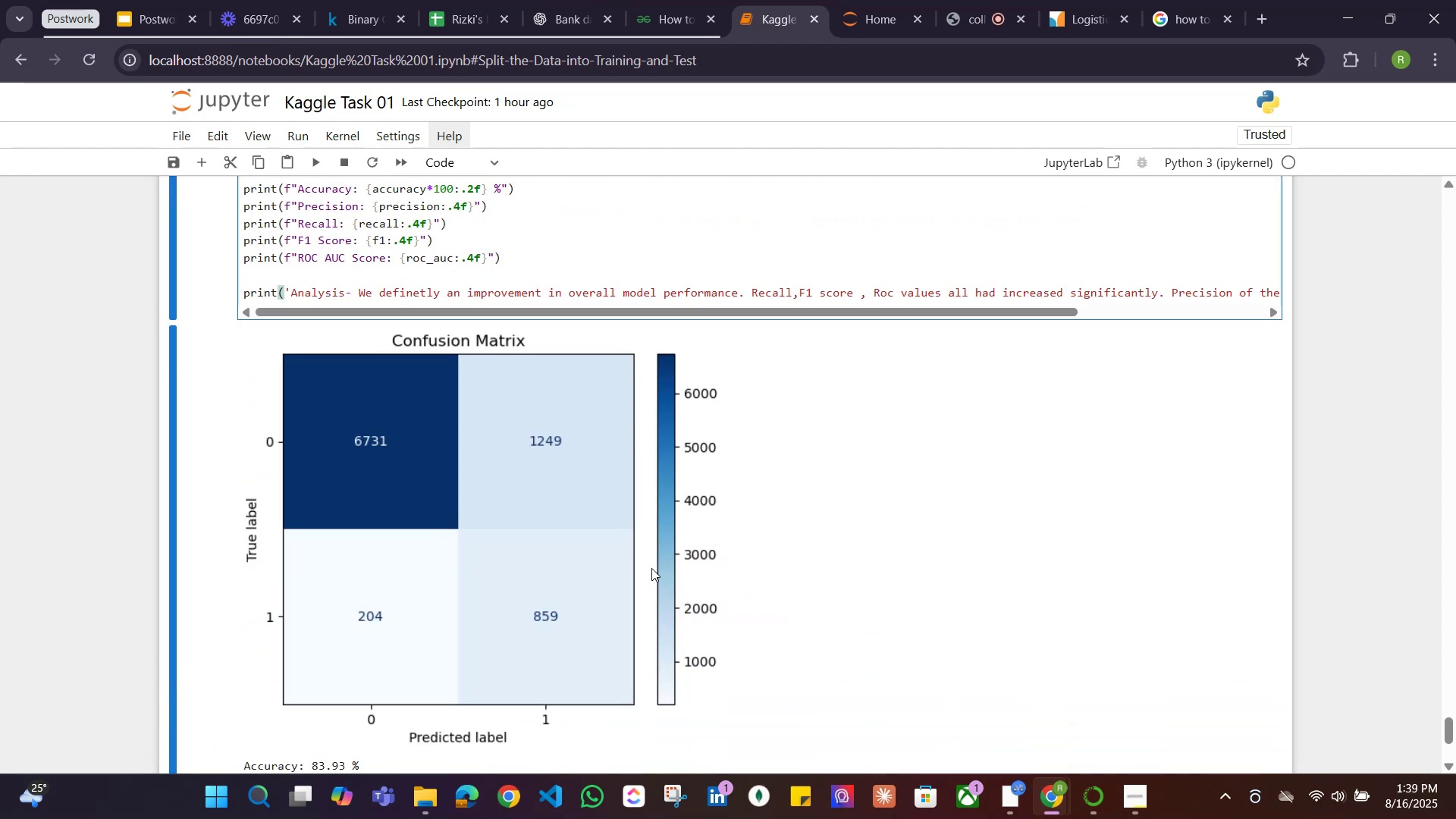 
wait(7.39)
 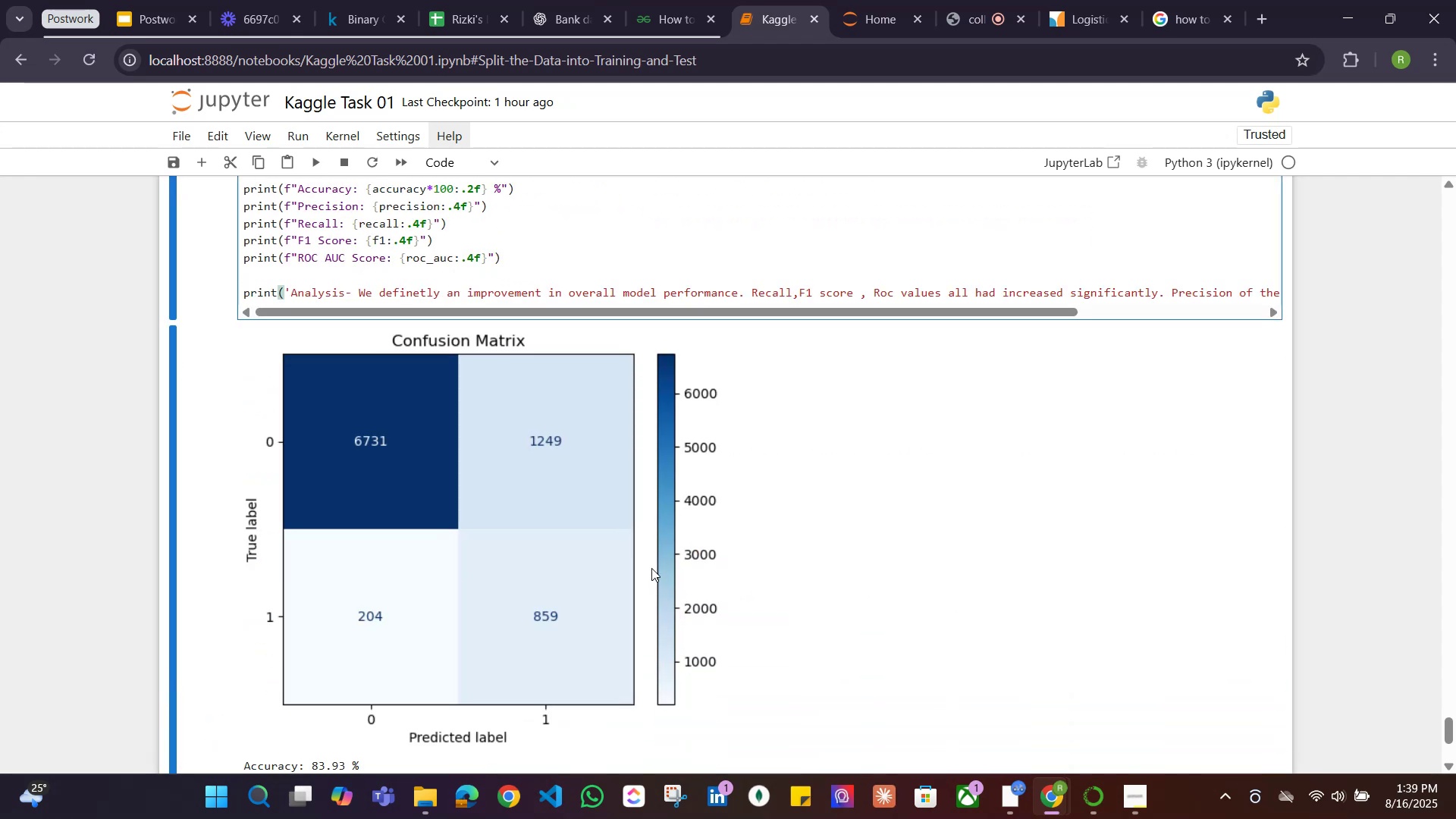 
scroll: coordinate [488, 400], scroll_direction: up, amount: 21.0
 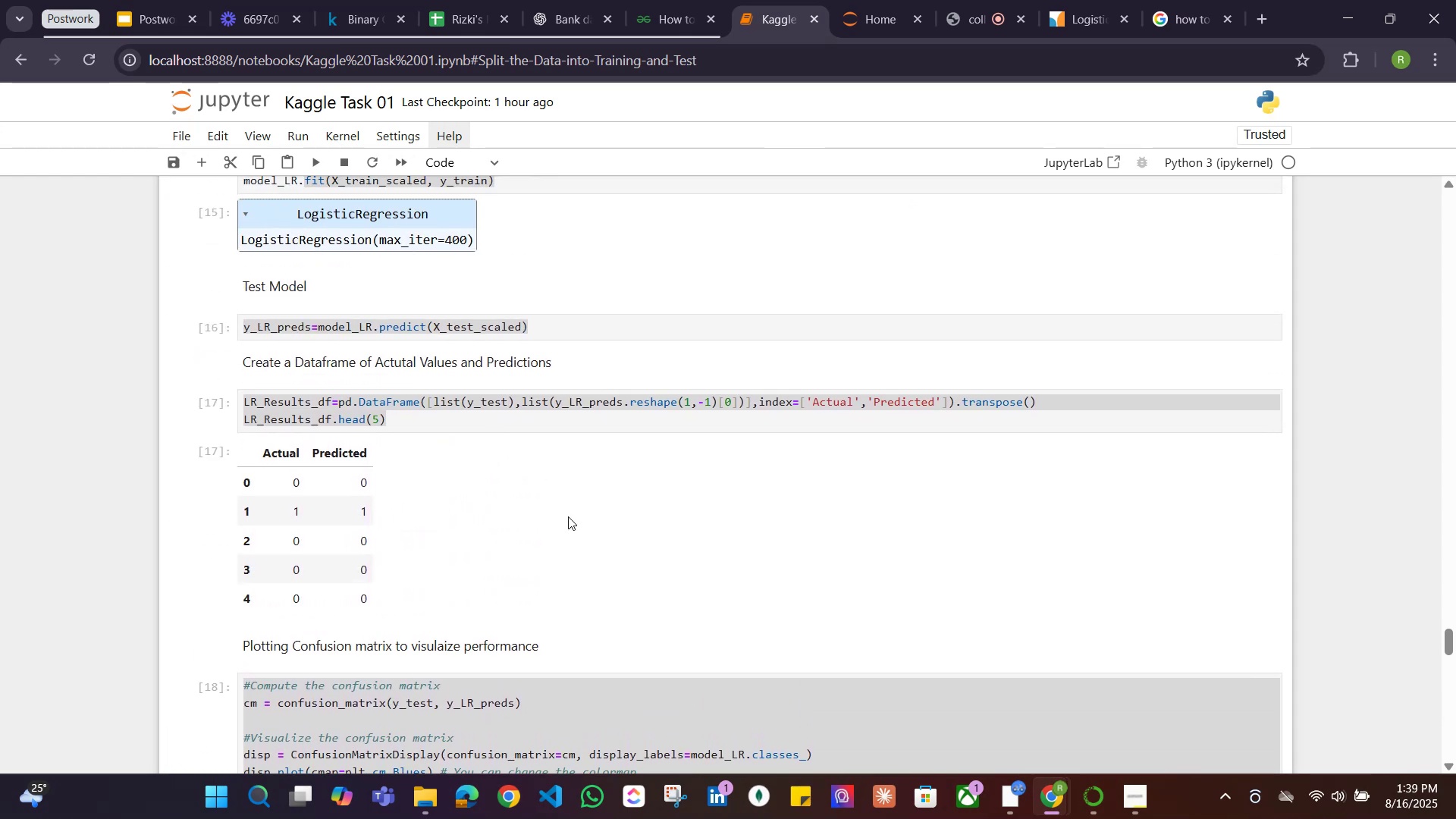 
left_click([568, 516])
 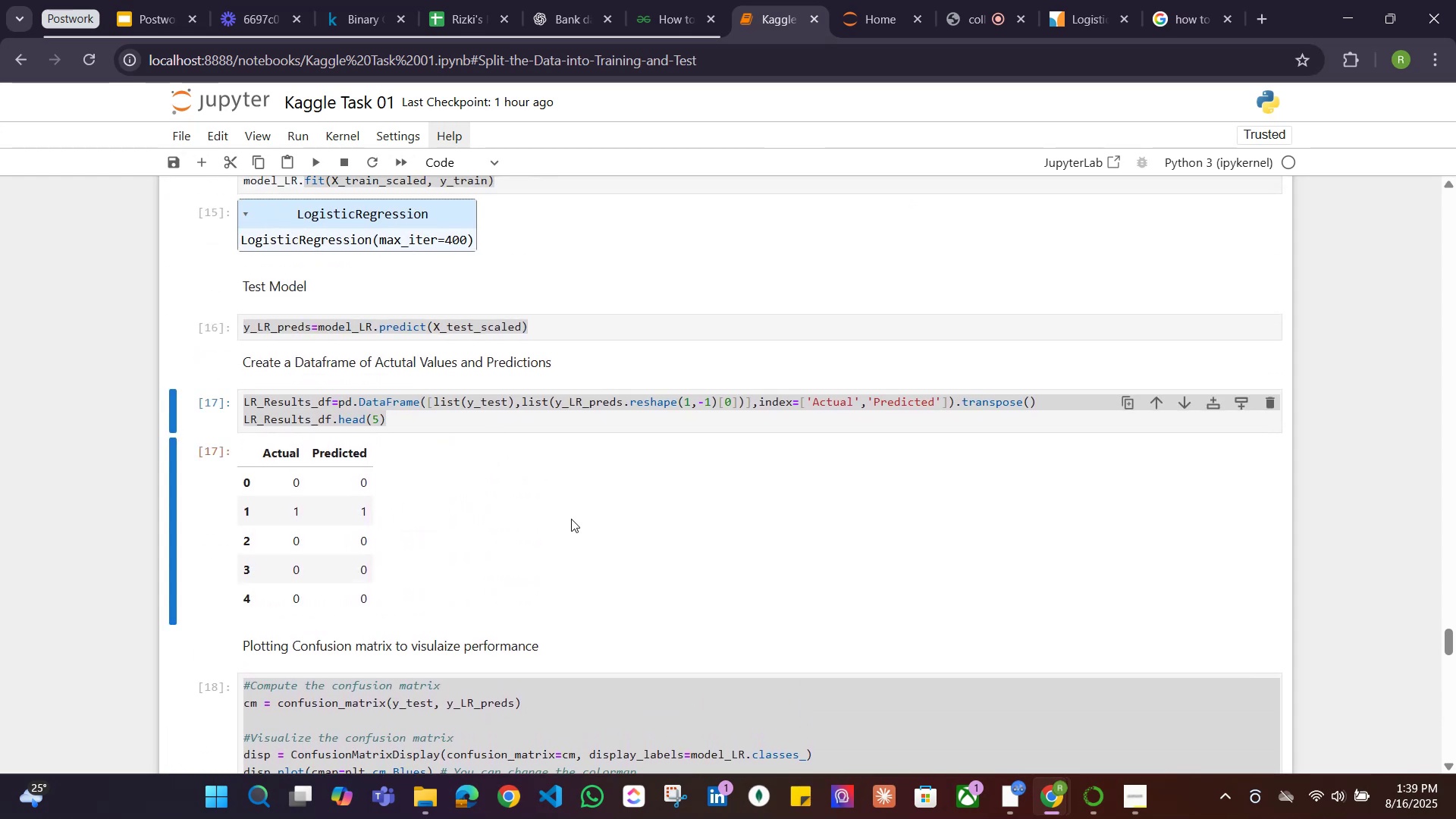 
scroll: coordinate [579, 510], scroll_direction: up, amount: 10.0
 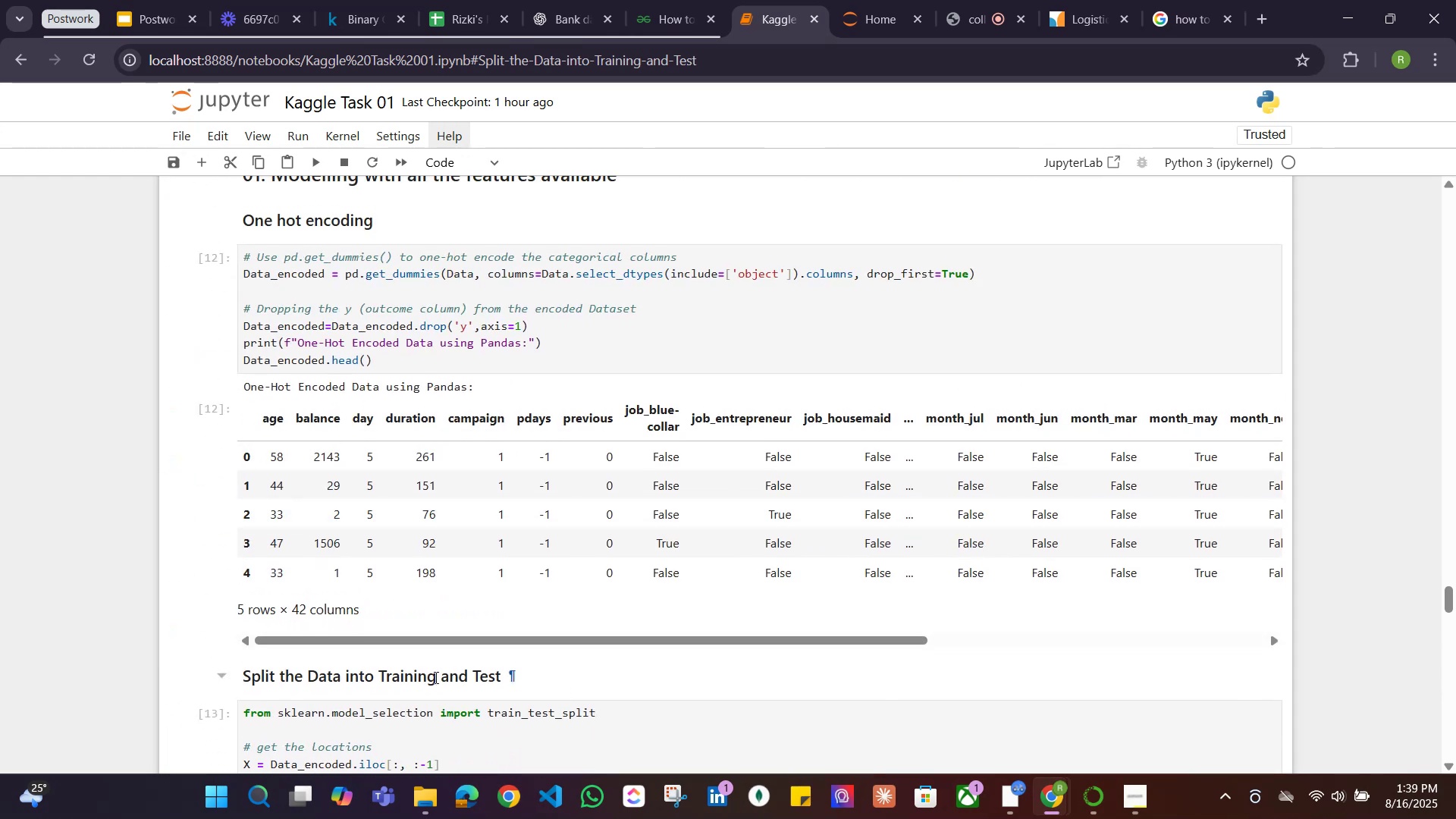 
double_click([435, 677])
 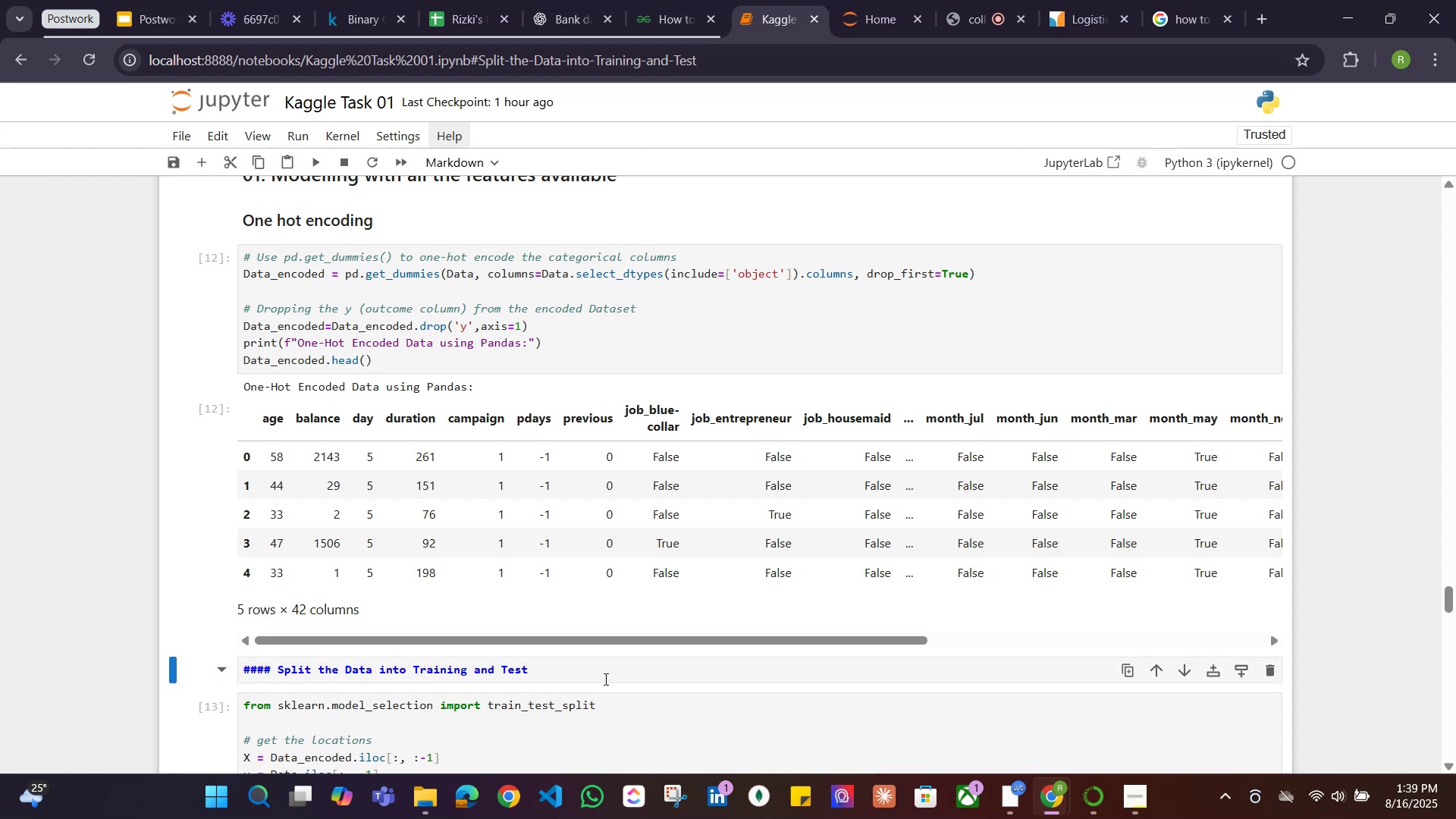 
left_click([604, 679])
 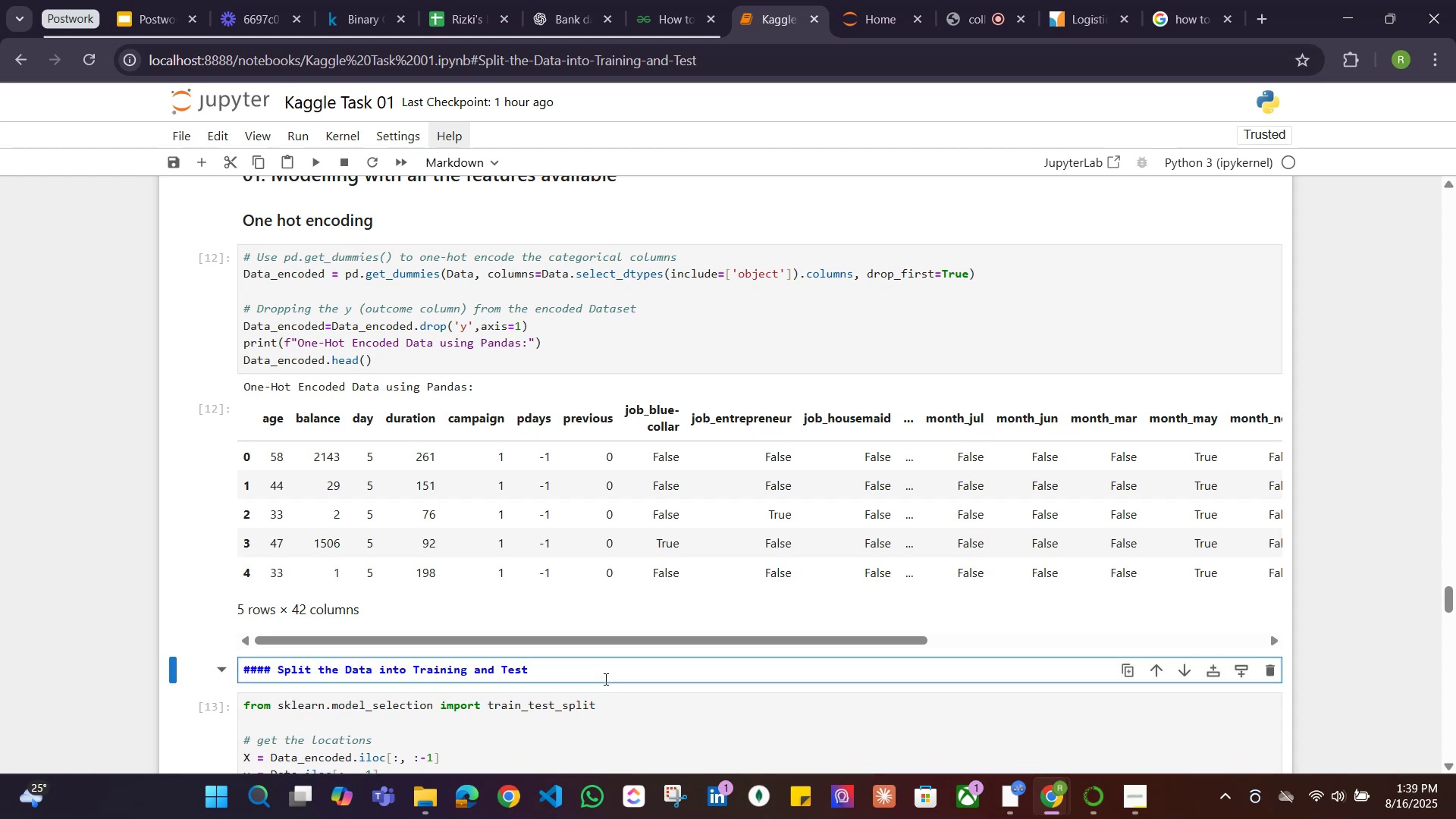 
key(Shift+Enter)
 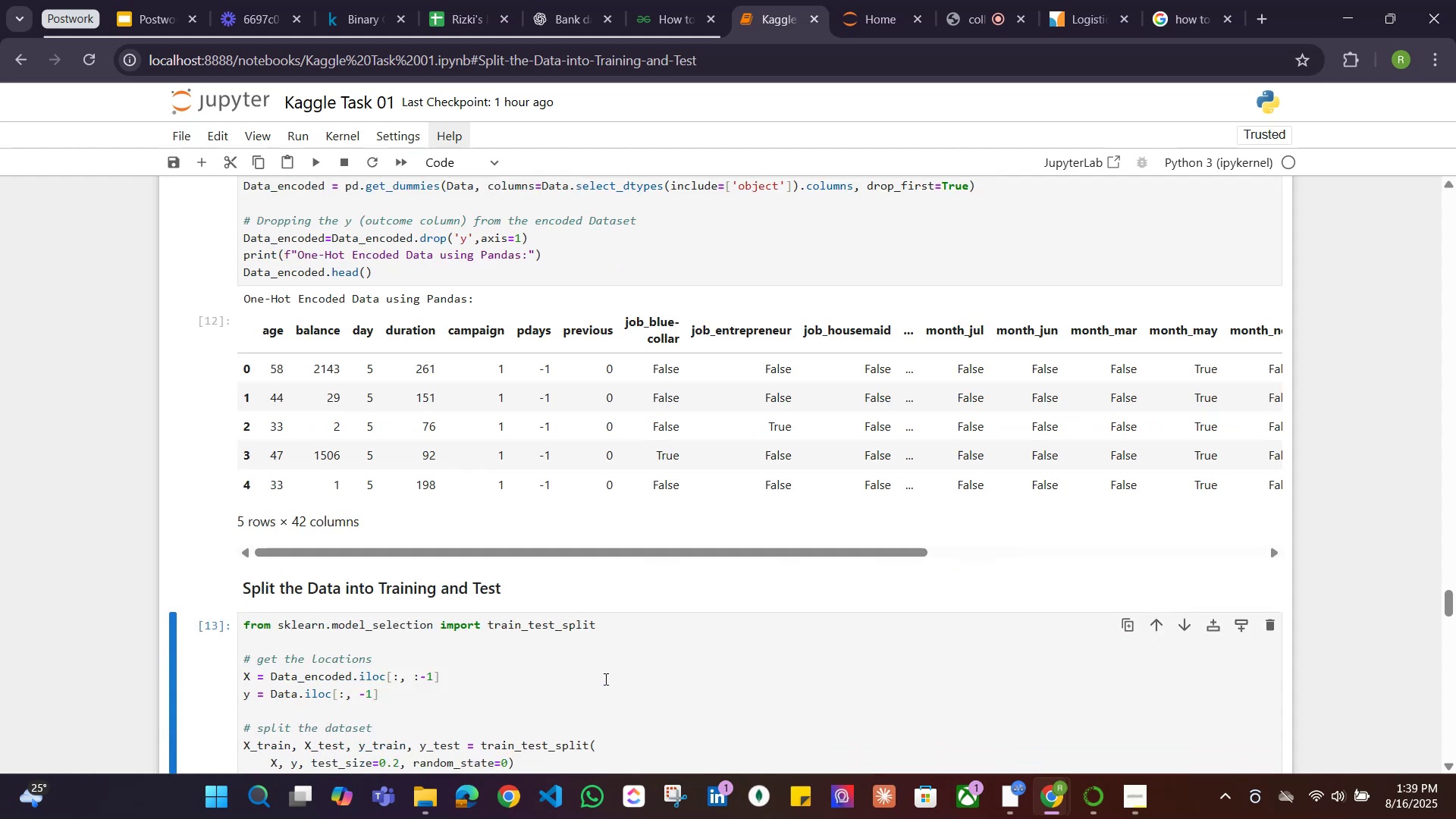 
scroll: coordinate [612, 679], scroll_direction: up, amount: 5.0
 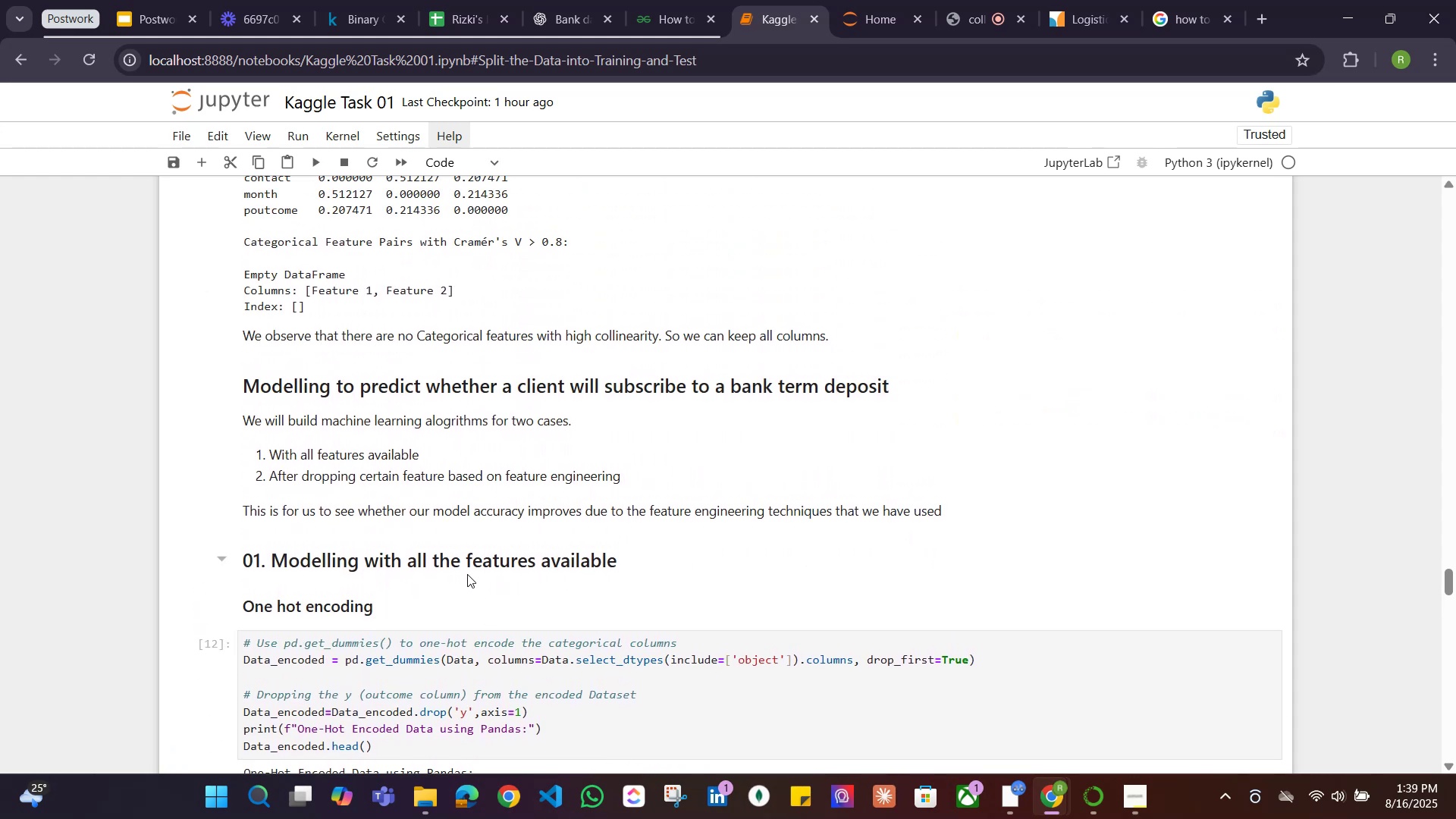 
scroll: coordinate [467, 604], scroll_direction: down, amount: 9.0
 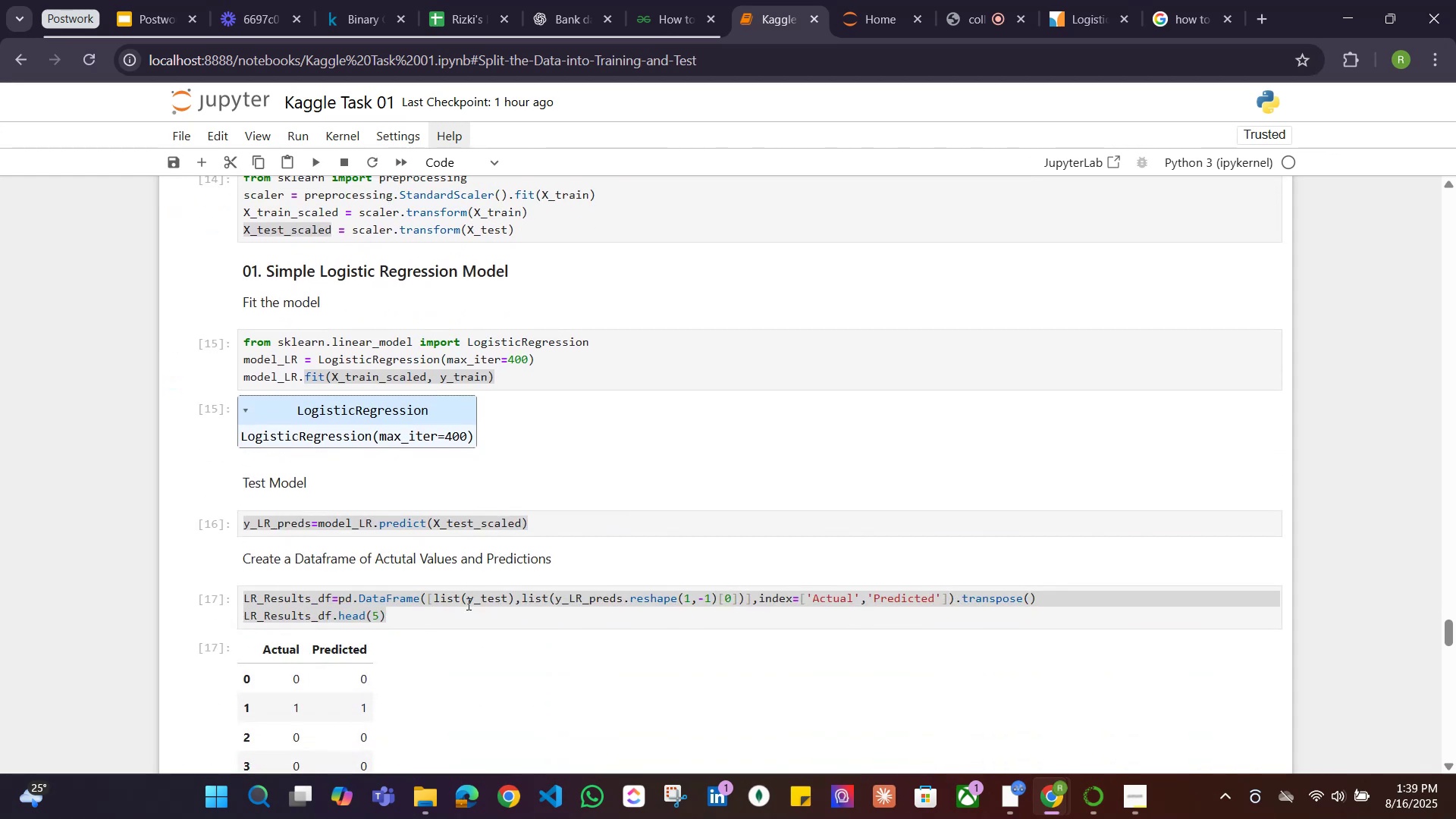 
scroll: coordinate [467, 604], scroll_direction: up, amount: 2.0
 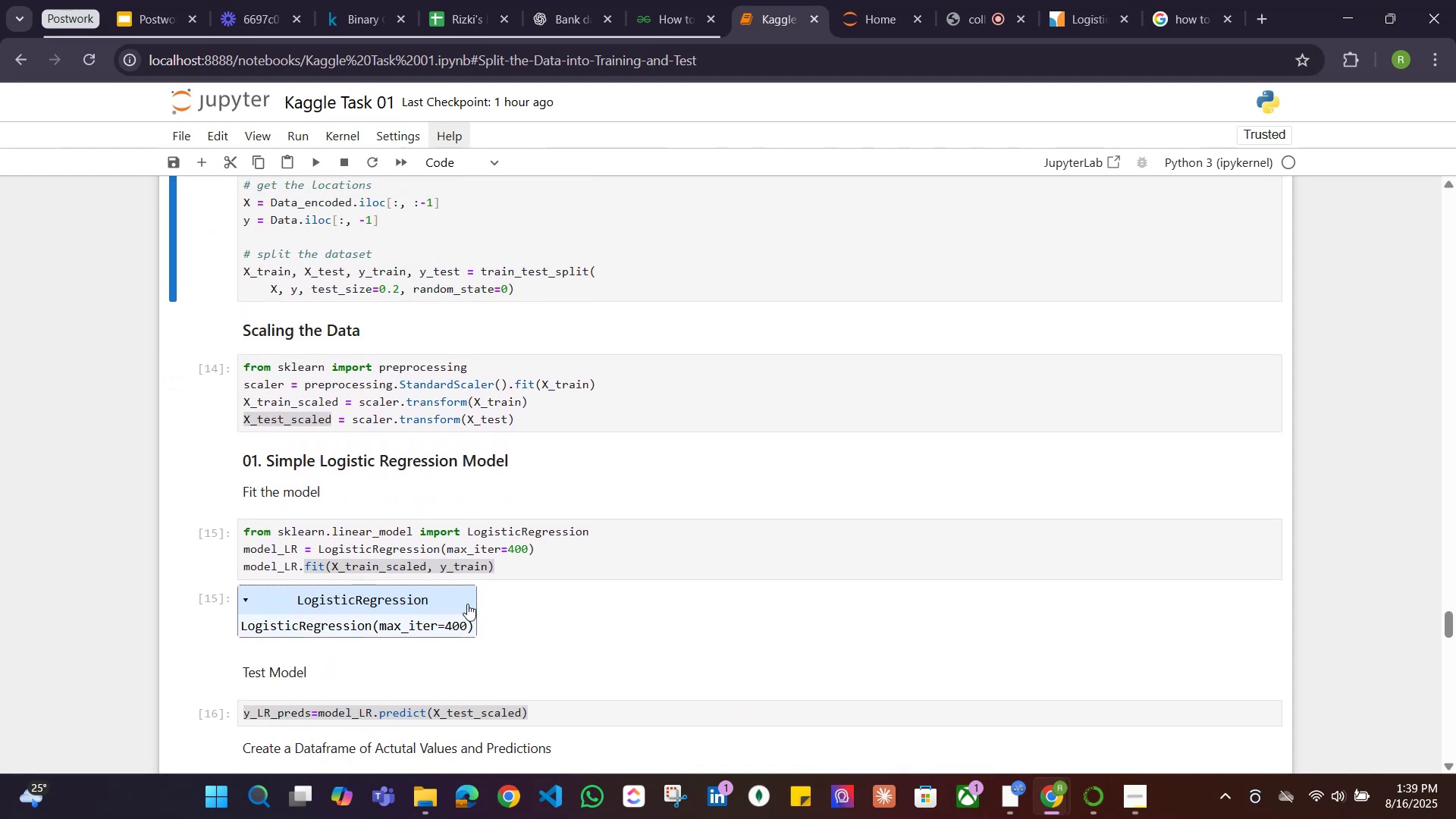 
scroll: coordinate [467, 604], scroll_direction: down, amount: 3.0
 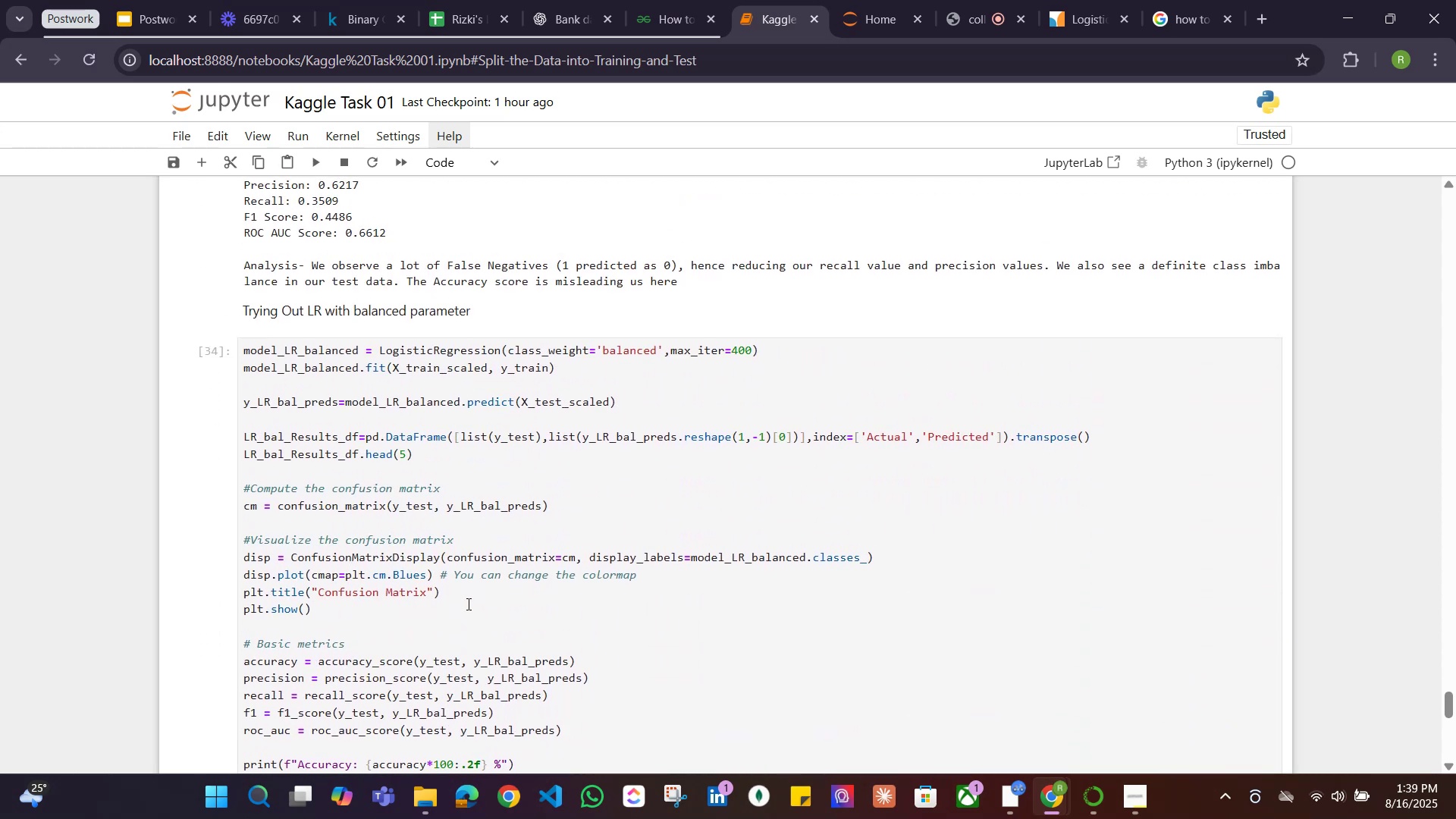 
scroll: coordinate [467, 604], scroll_direction: up, amount: 1.0
 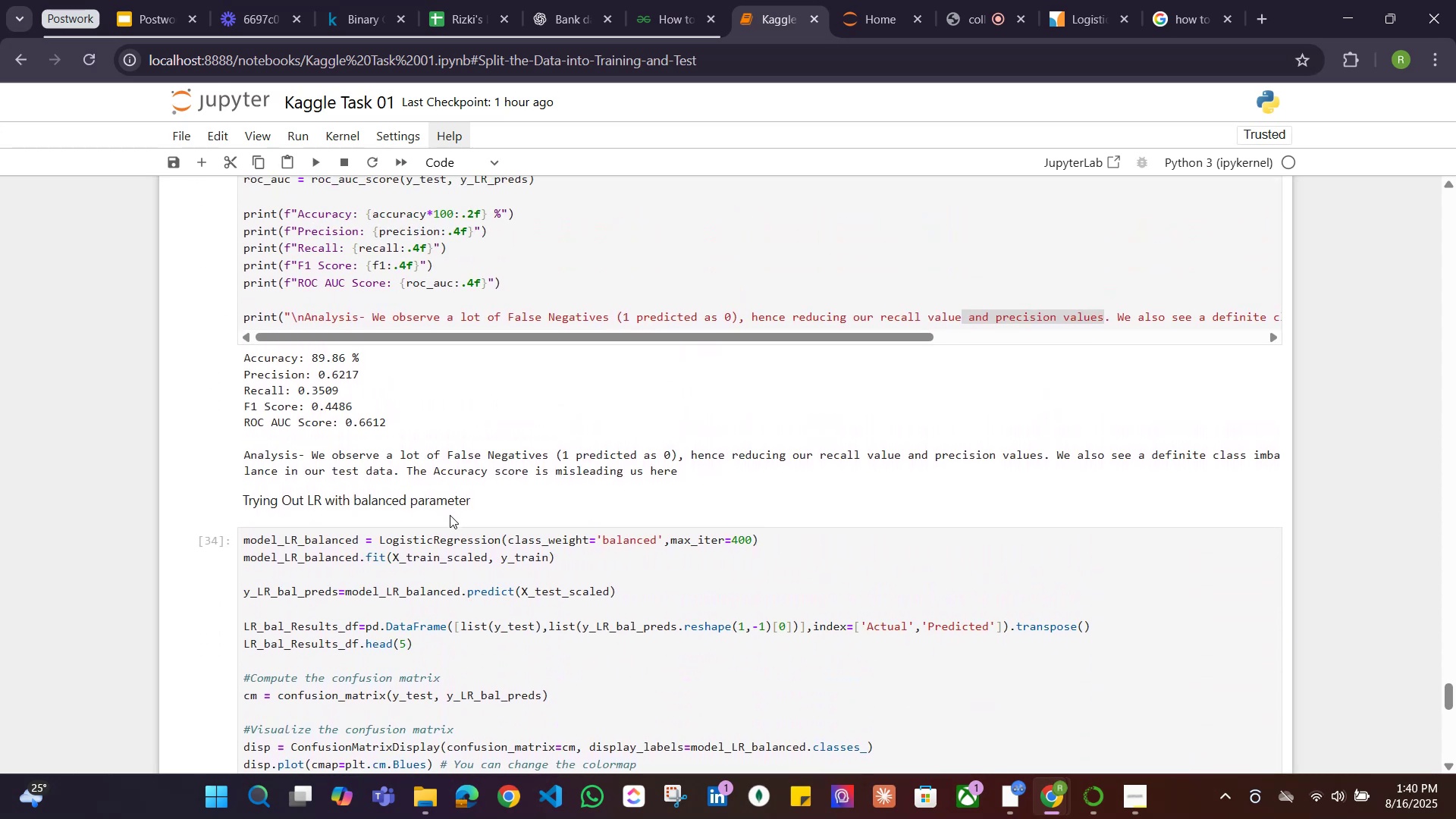 
wait(6.53)
 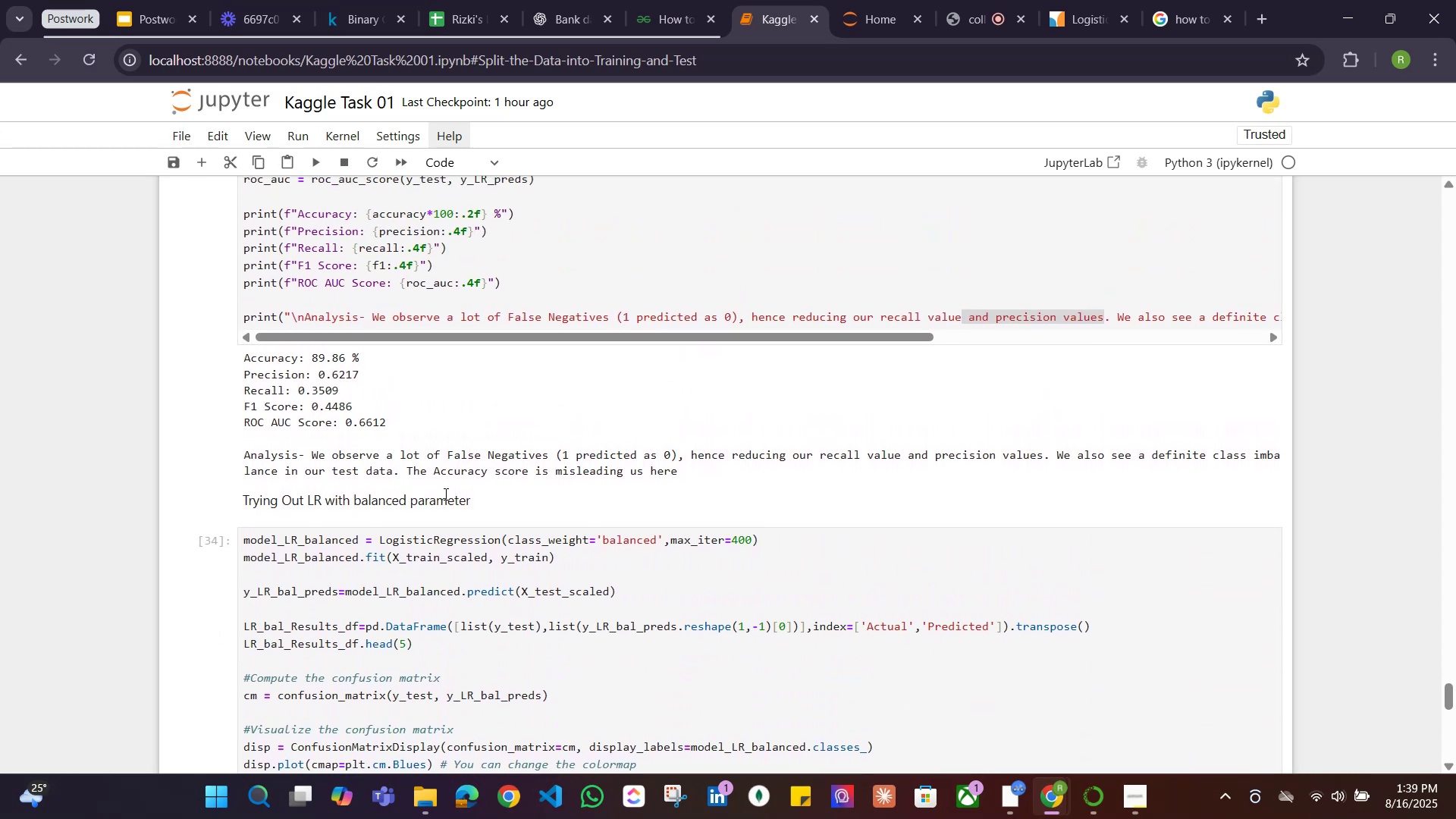 
scroll: coordinate [468, 525], scroll_direction: down, amount: 12.0
 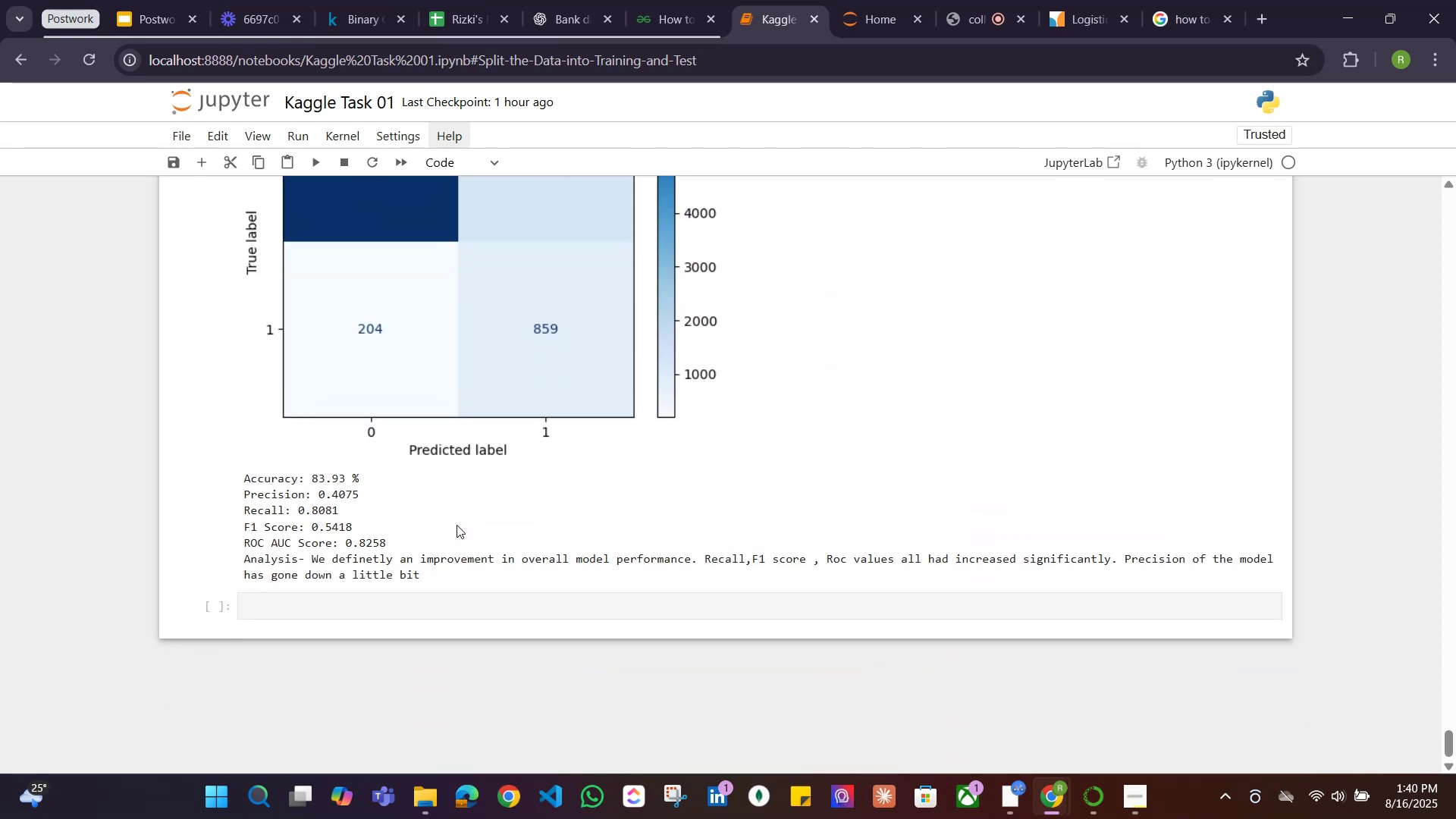 
wait(6.41)
 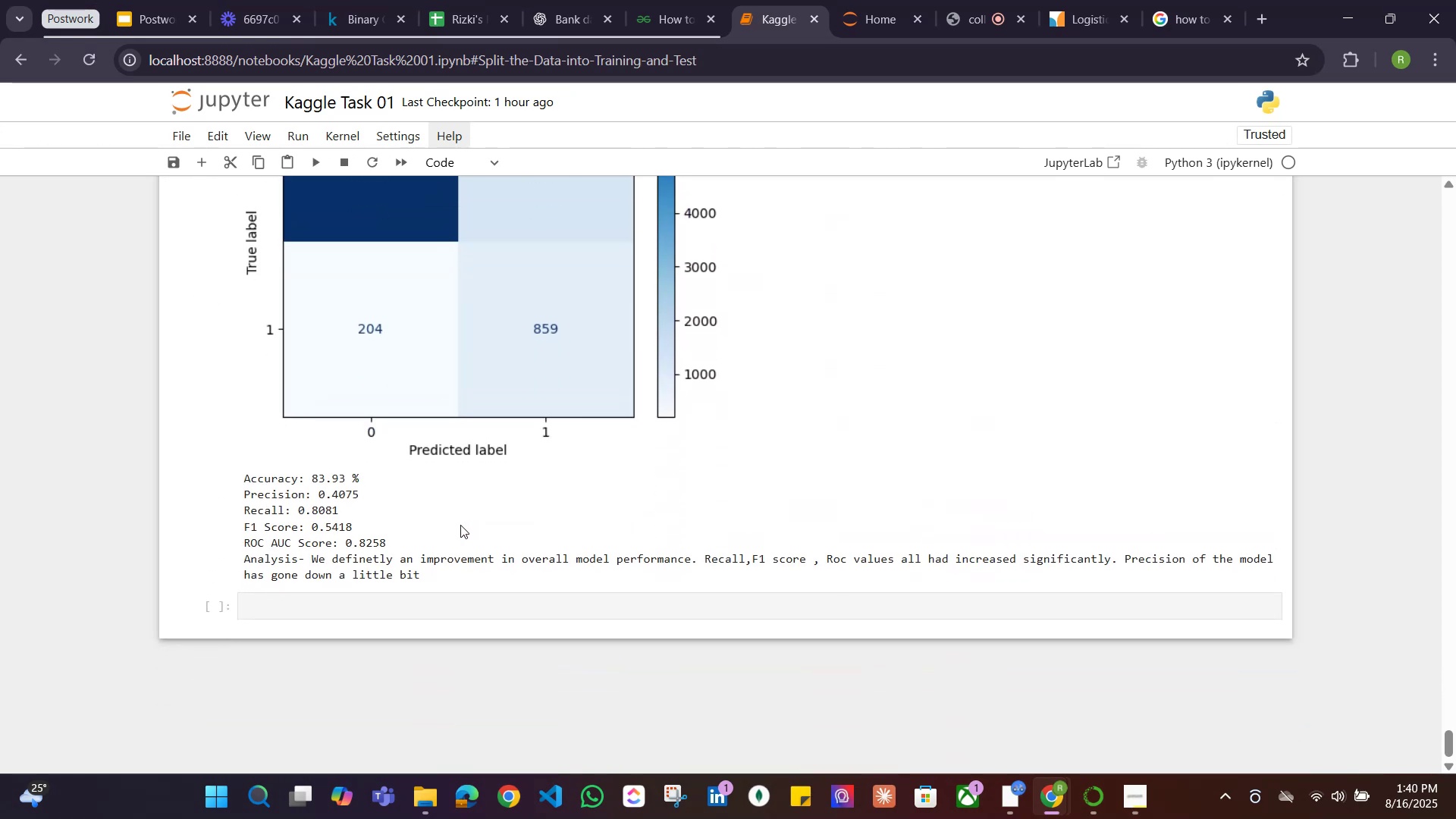 
scroll: coordinate [457, 525], scroll_direction: down, amount: 1.0
 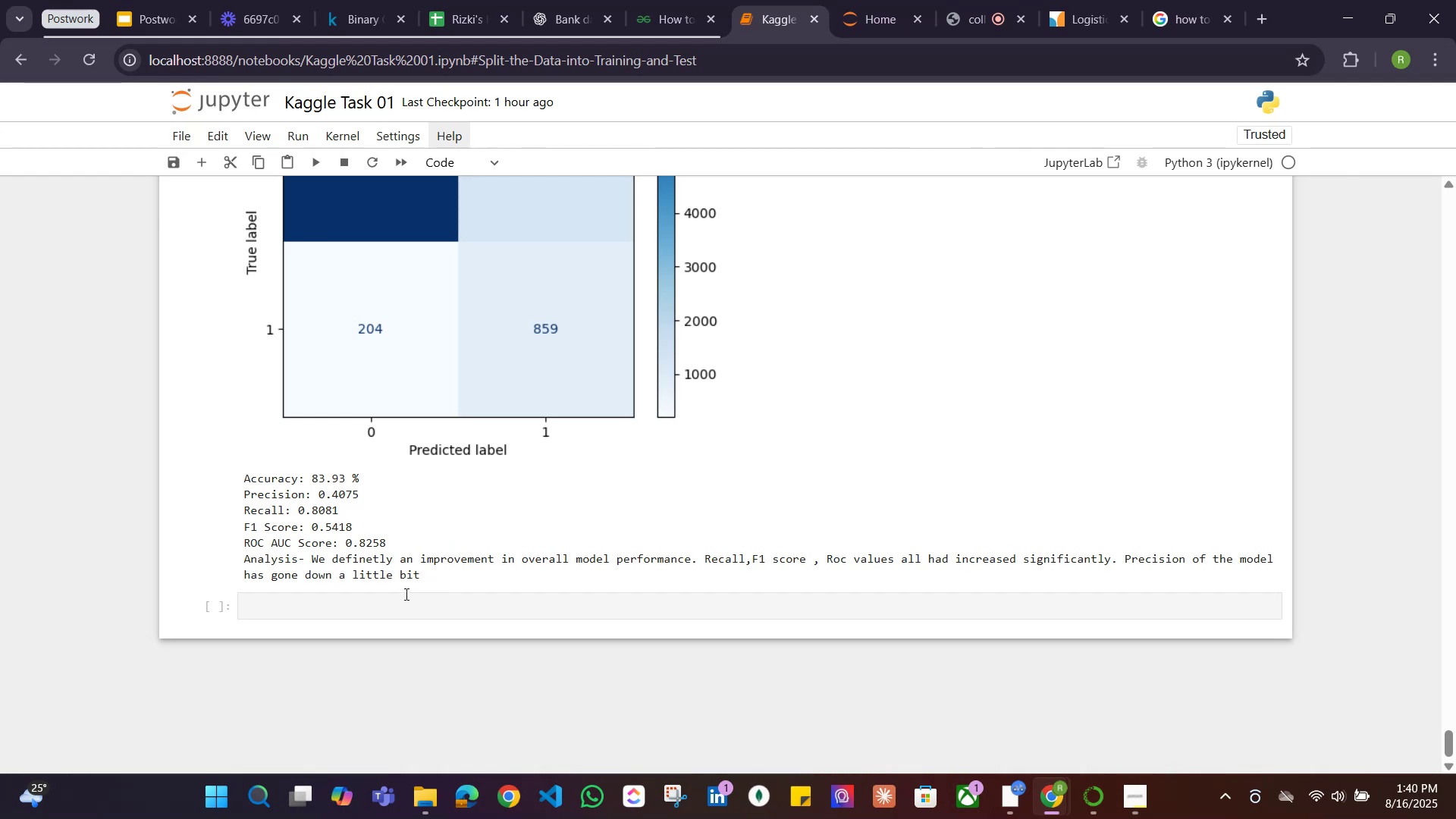 
scroll: coordinate [491, 540], scroll_direction: none, amount: 0.0
 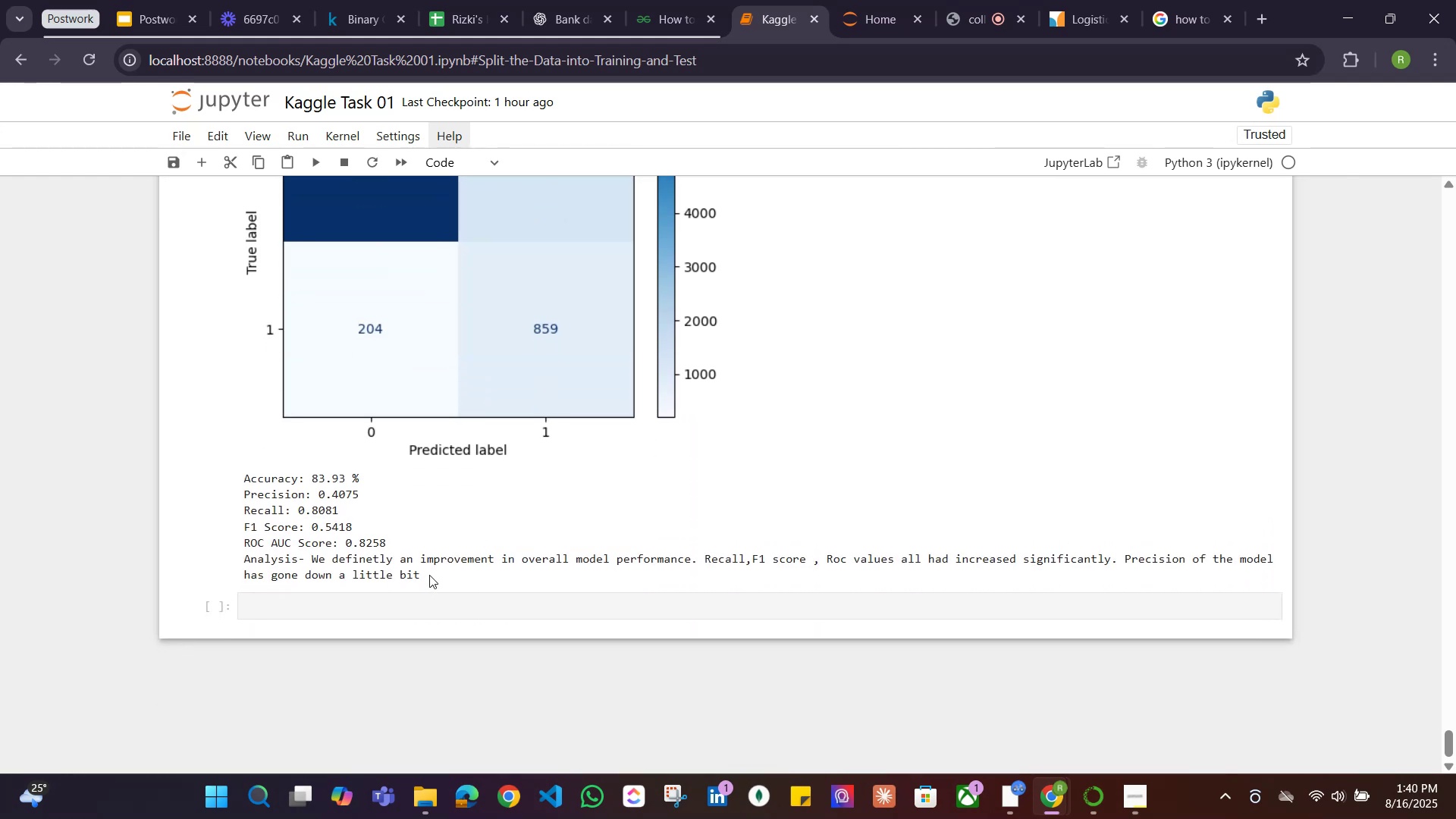 
double_click([429, 574])
 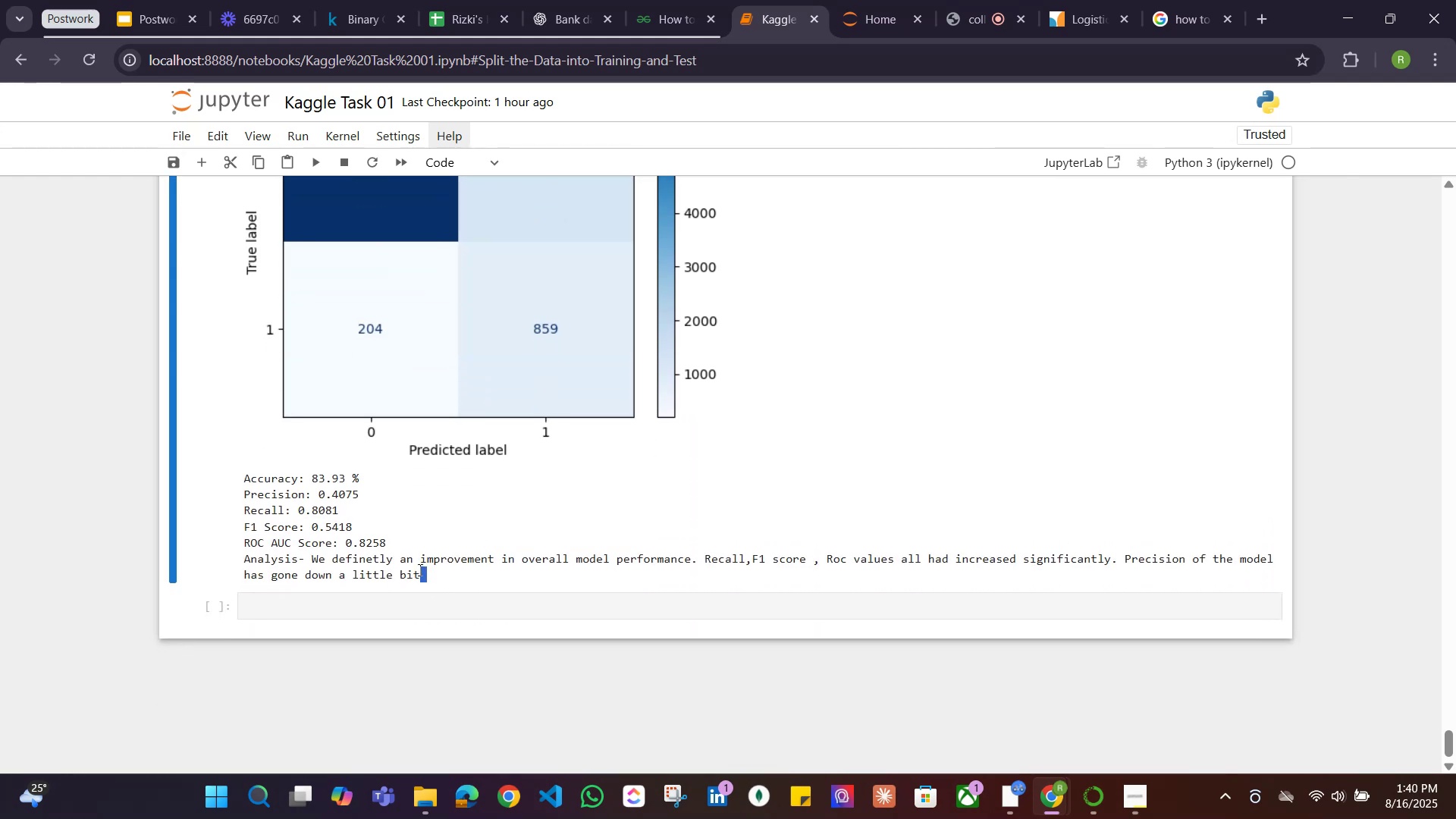 
double_click([419, 570])
 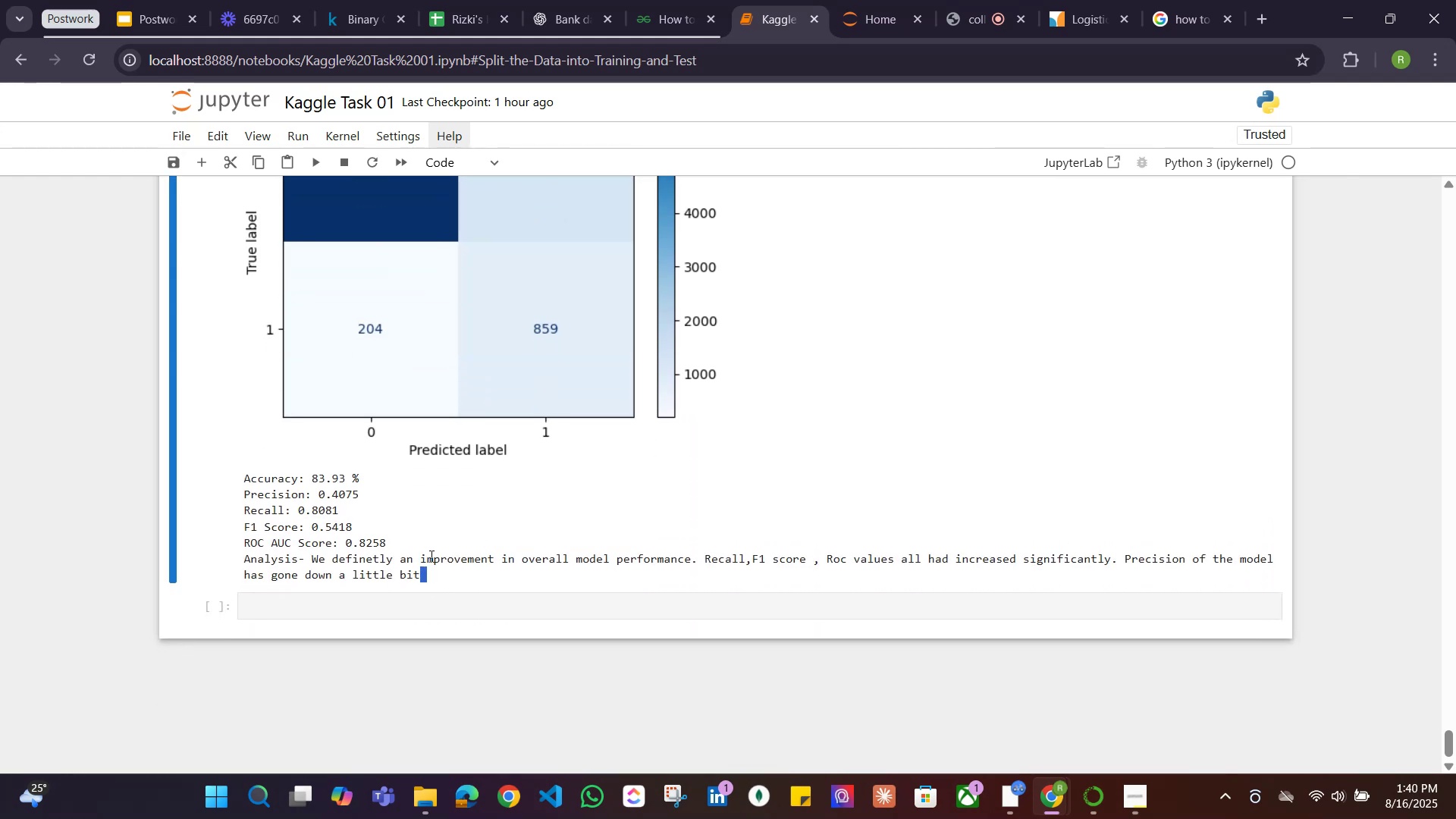 
scroll: coordinate [486, 529], scroll_direction: up, amount: 5.0
 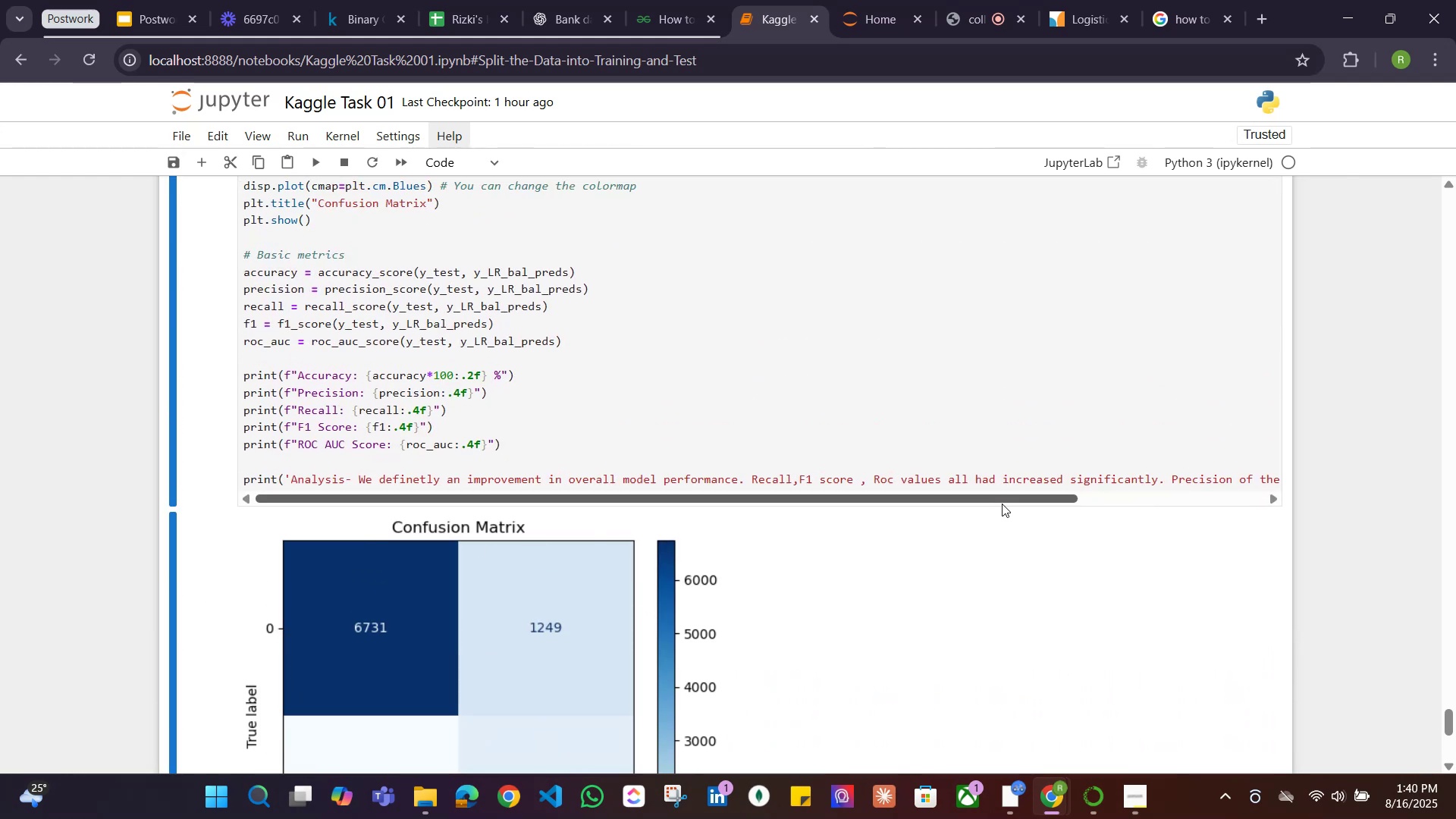 
left_click_drag(start_coordinate=[1002, 502], to_coordinate=[1244, 495])
 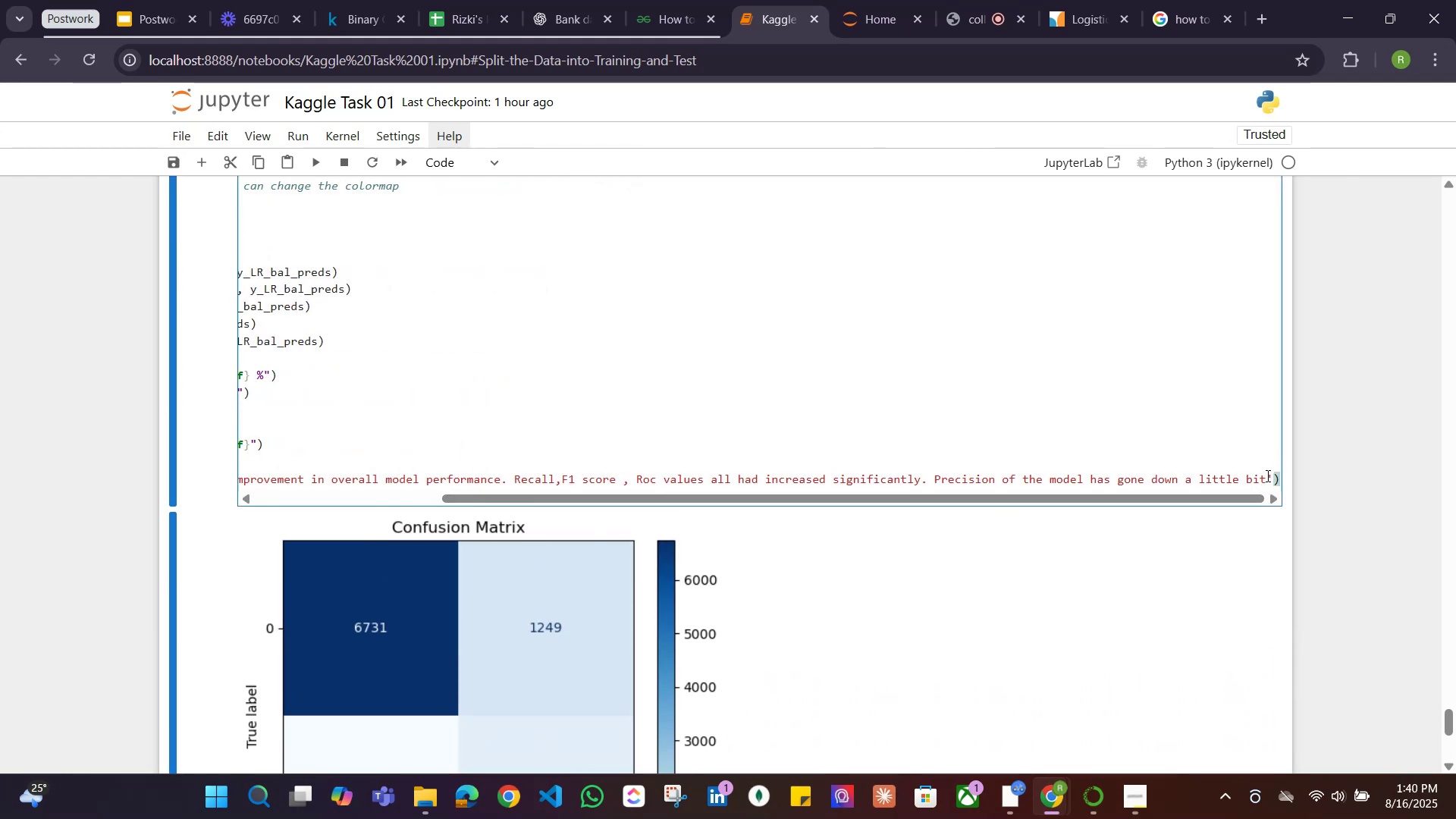 
left_click([1266, 475])
 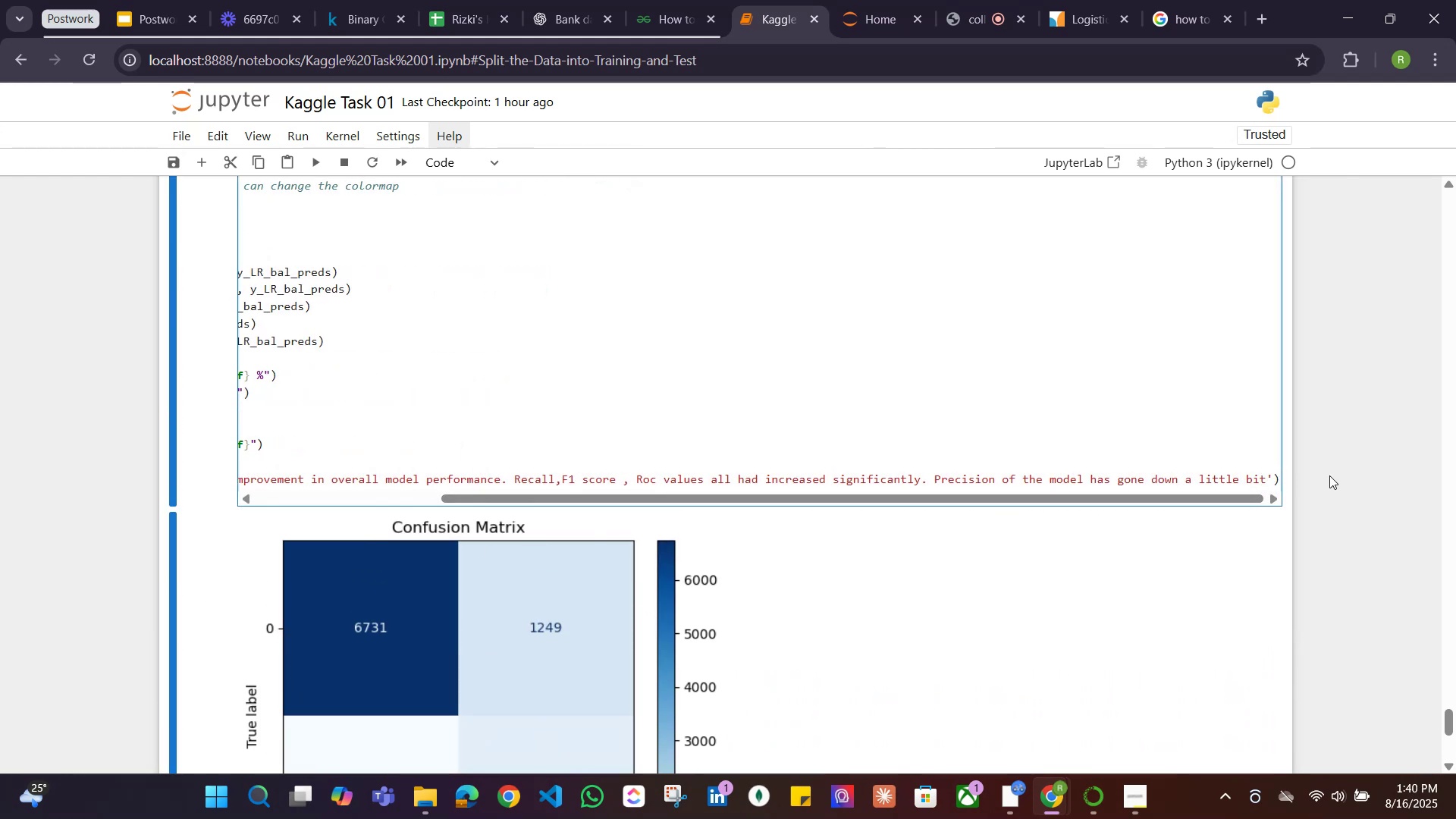 
key(Enter)
 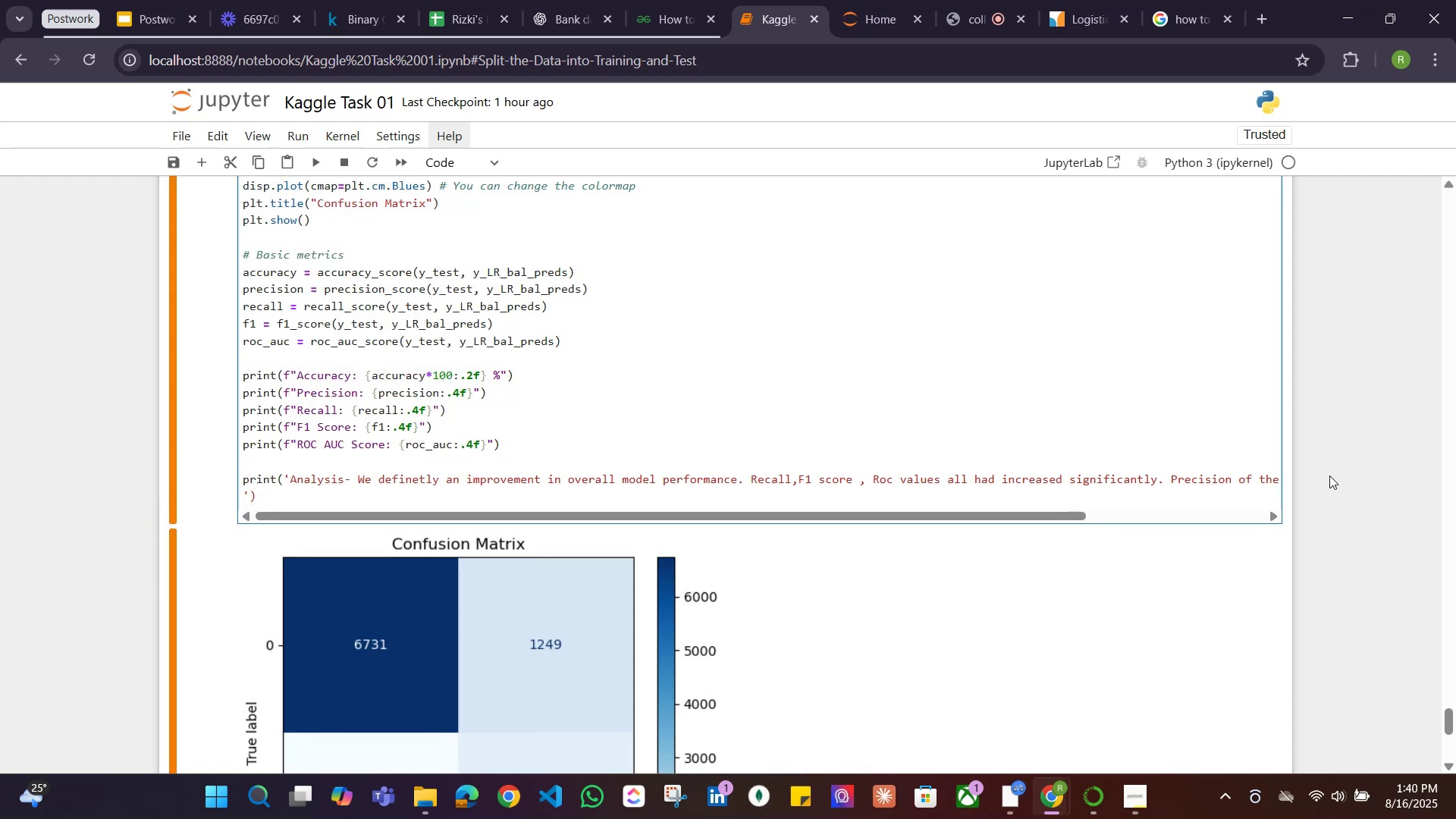 
type(but is)
key(Backspace)
key(Backspace)
key(Backspace)
key(Backspace)
key(Backspace)
key(Backspace)
key(Backspace)
type(...)
 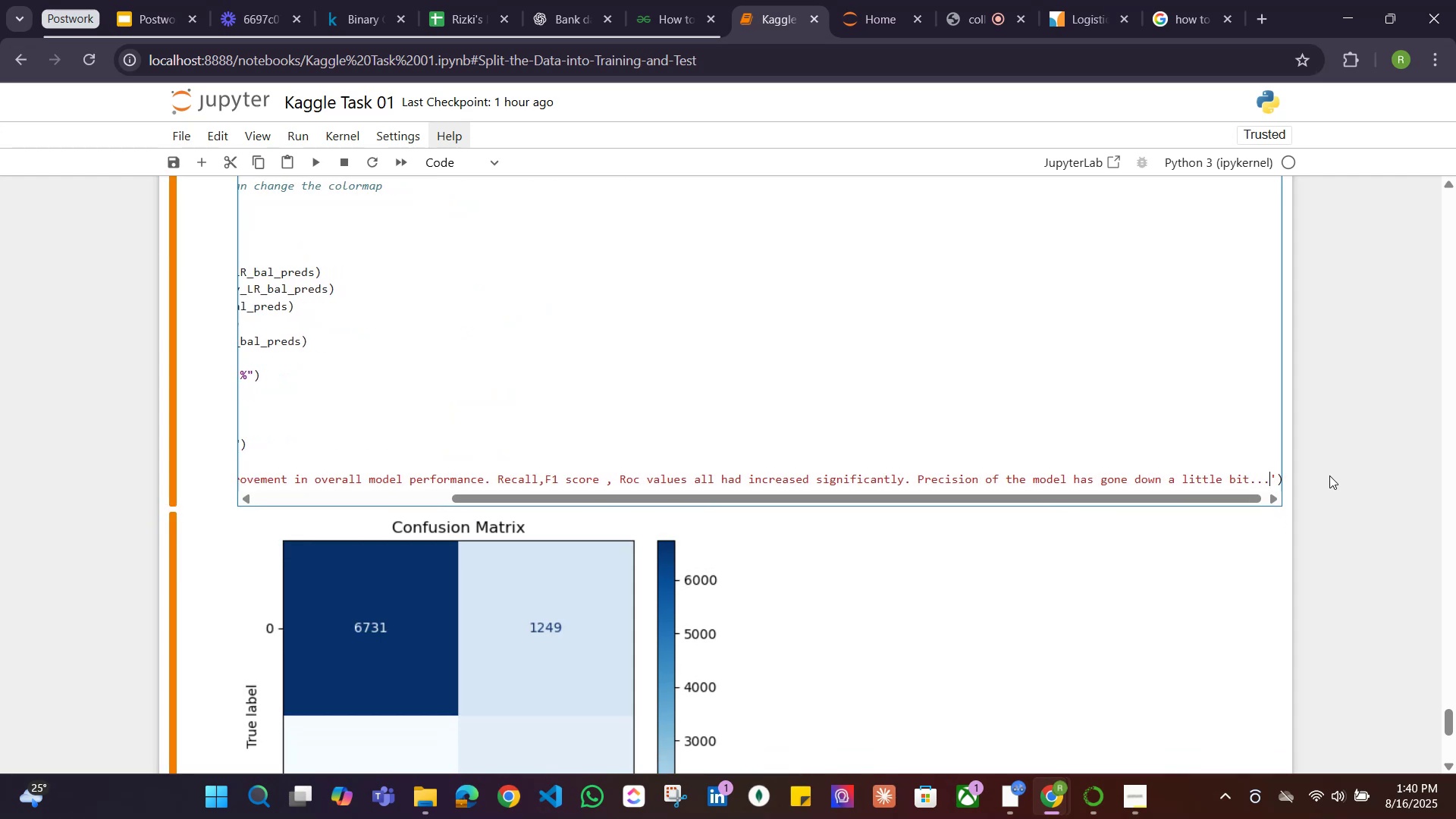 
key(Enter)
 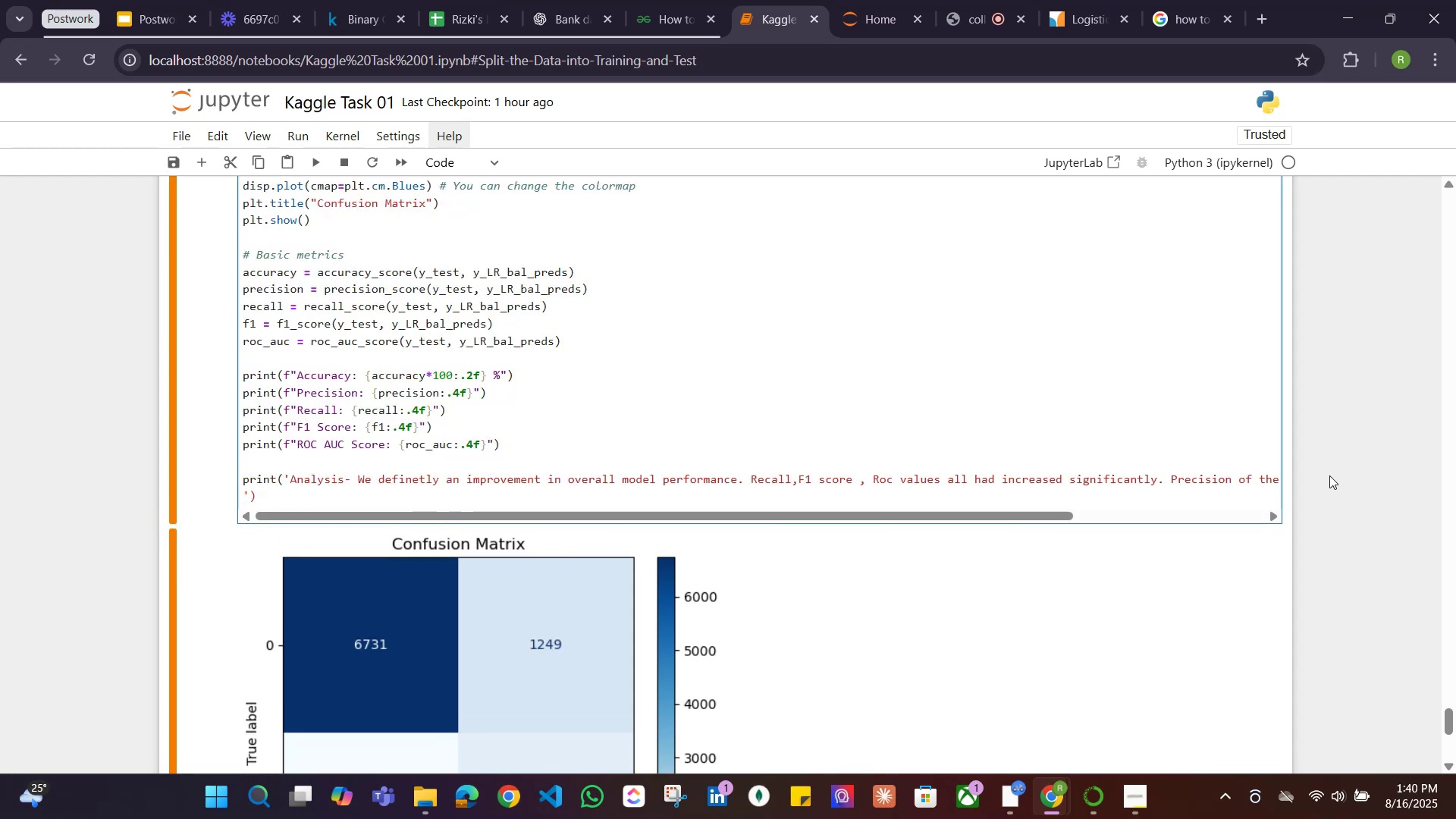 
type(but is )
key(Backspace)
key(Backspace)
key(Backspace)
key(Backspace)
key(Backspace)
key(Backspace)
key(Backspace)
key(Backspace)
key(Backspace)
key(Backspace)
key(Backspace)
type( but it is compensated with the other improc)
key(Backspace)
type(vements we see.)
 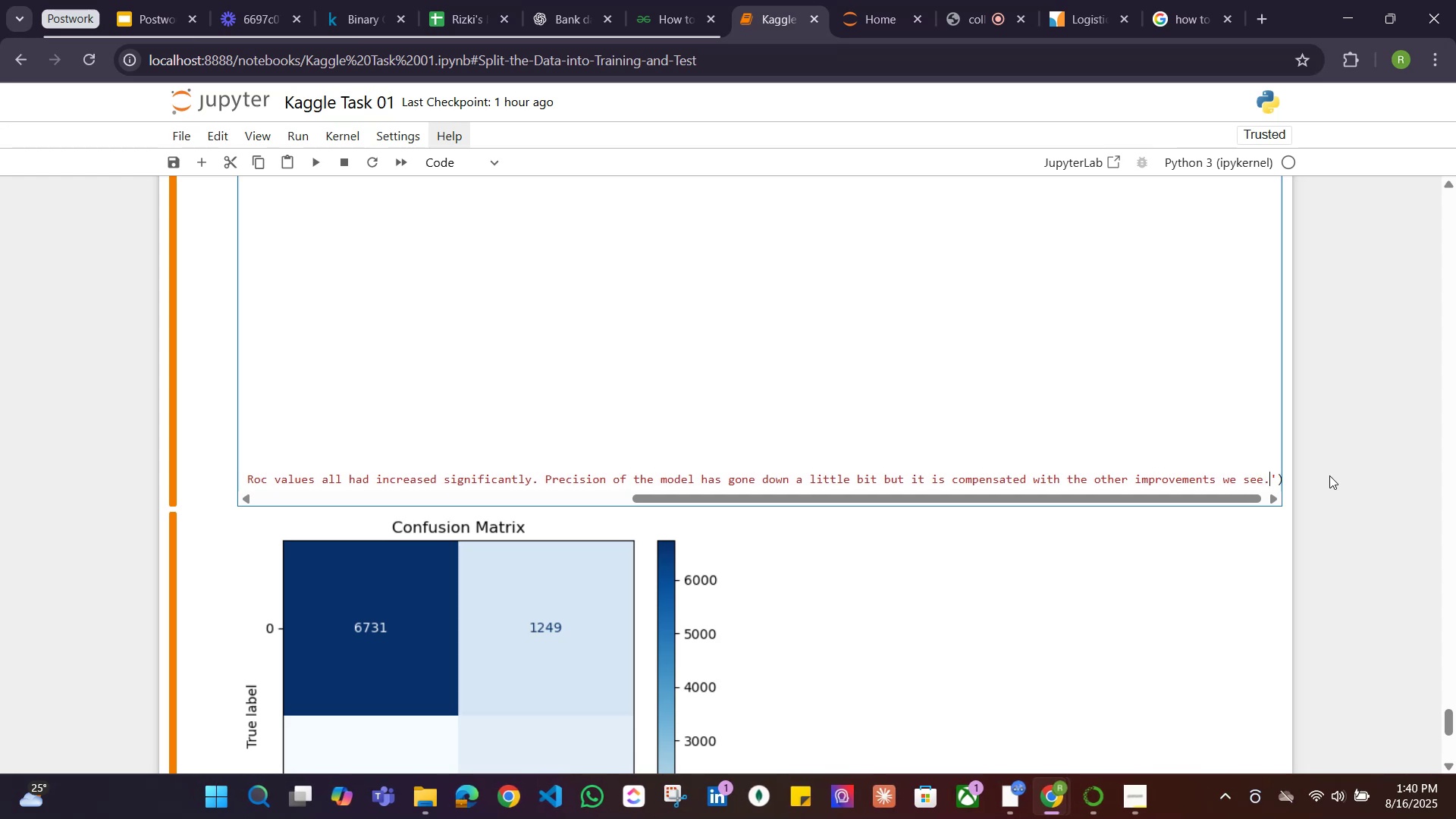 
key(Shift+Enter)
 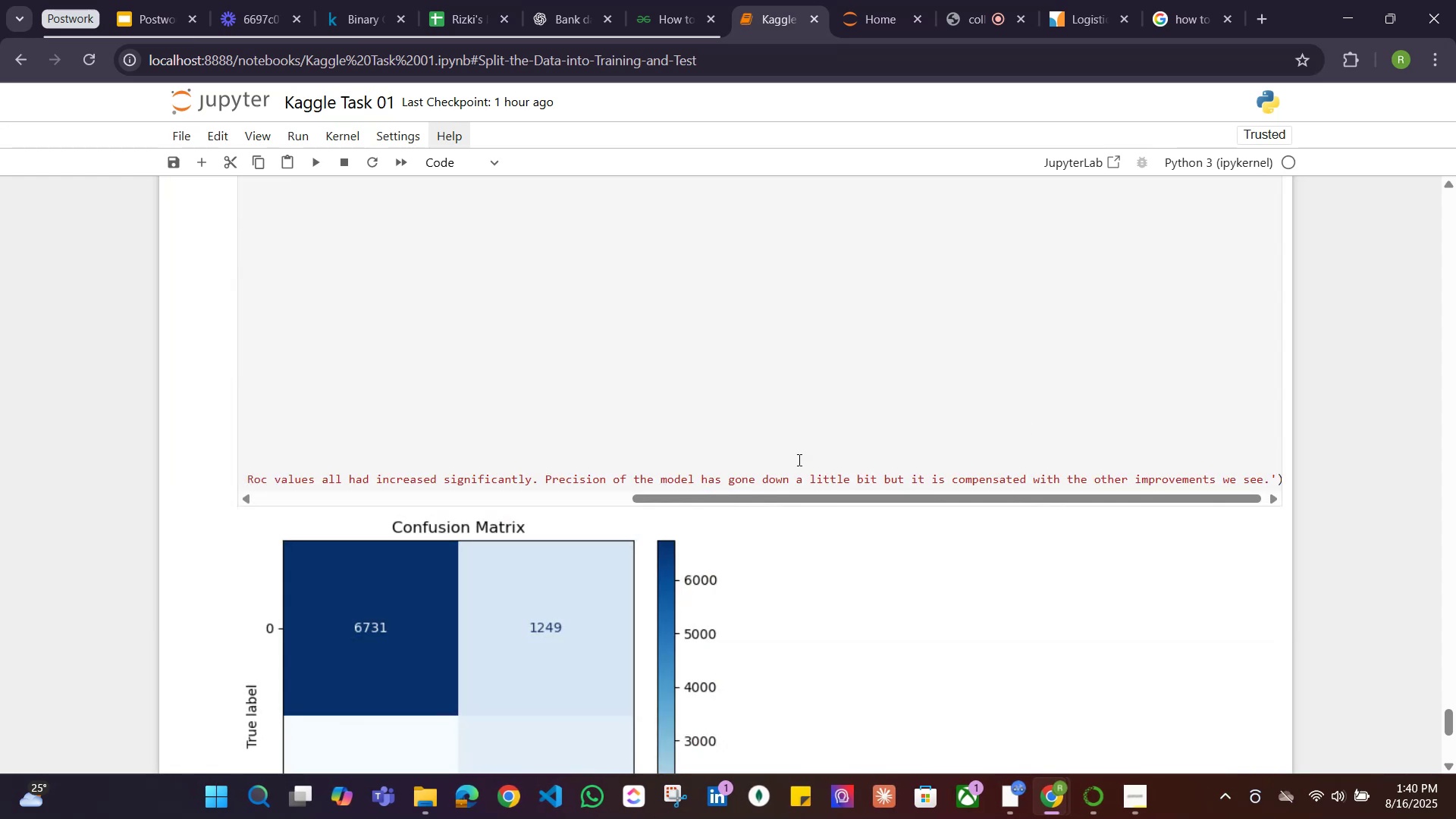 
left_click_drag(start_coordinate=[783, 497], to_coordinate=[130, 476])
 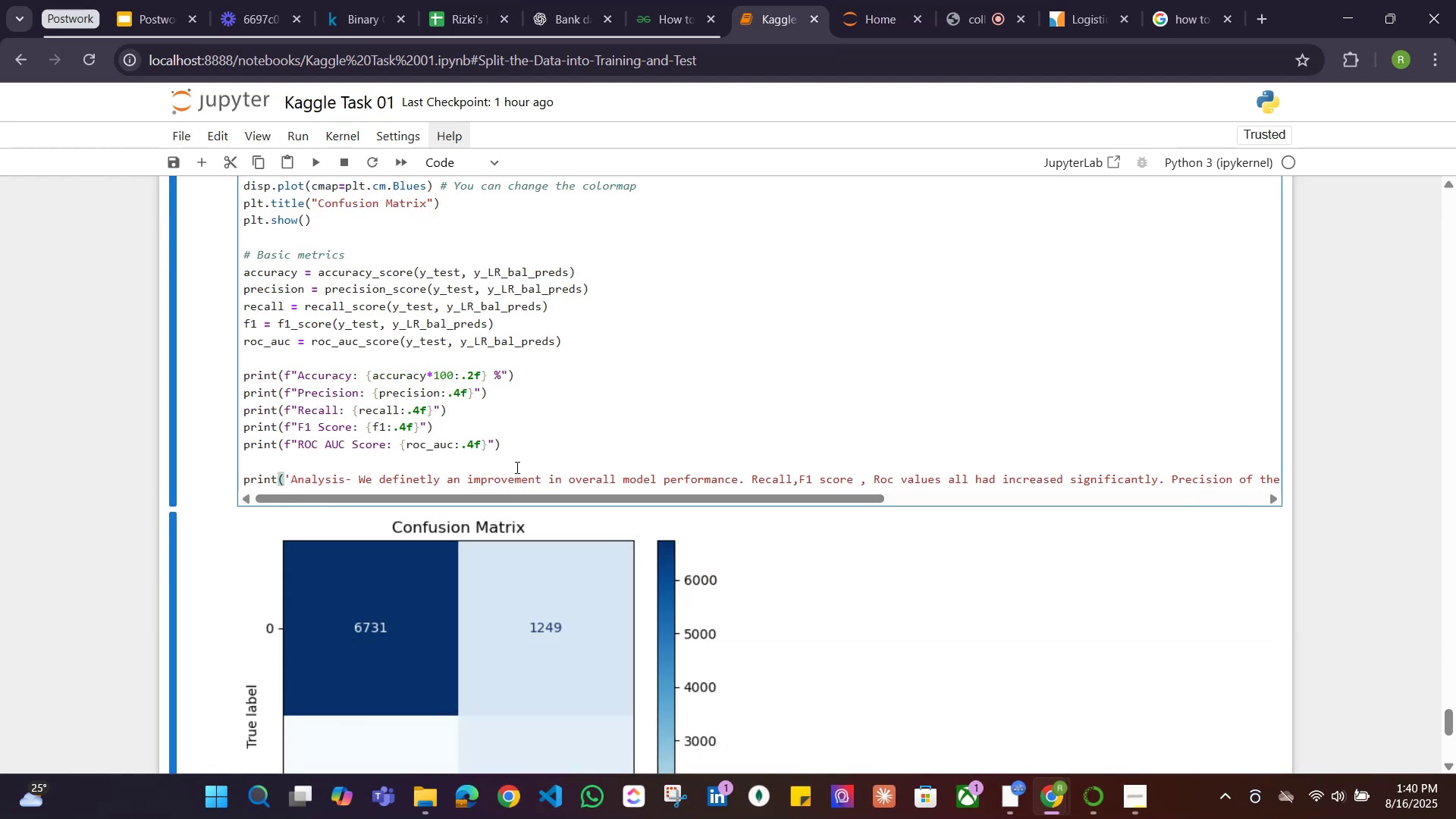 
scroll: coordinate [598, 436], scroll_direction: down, amount: 10.0
 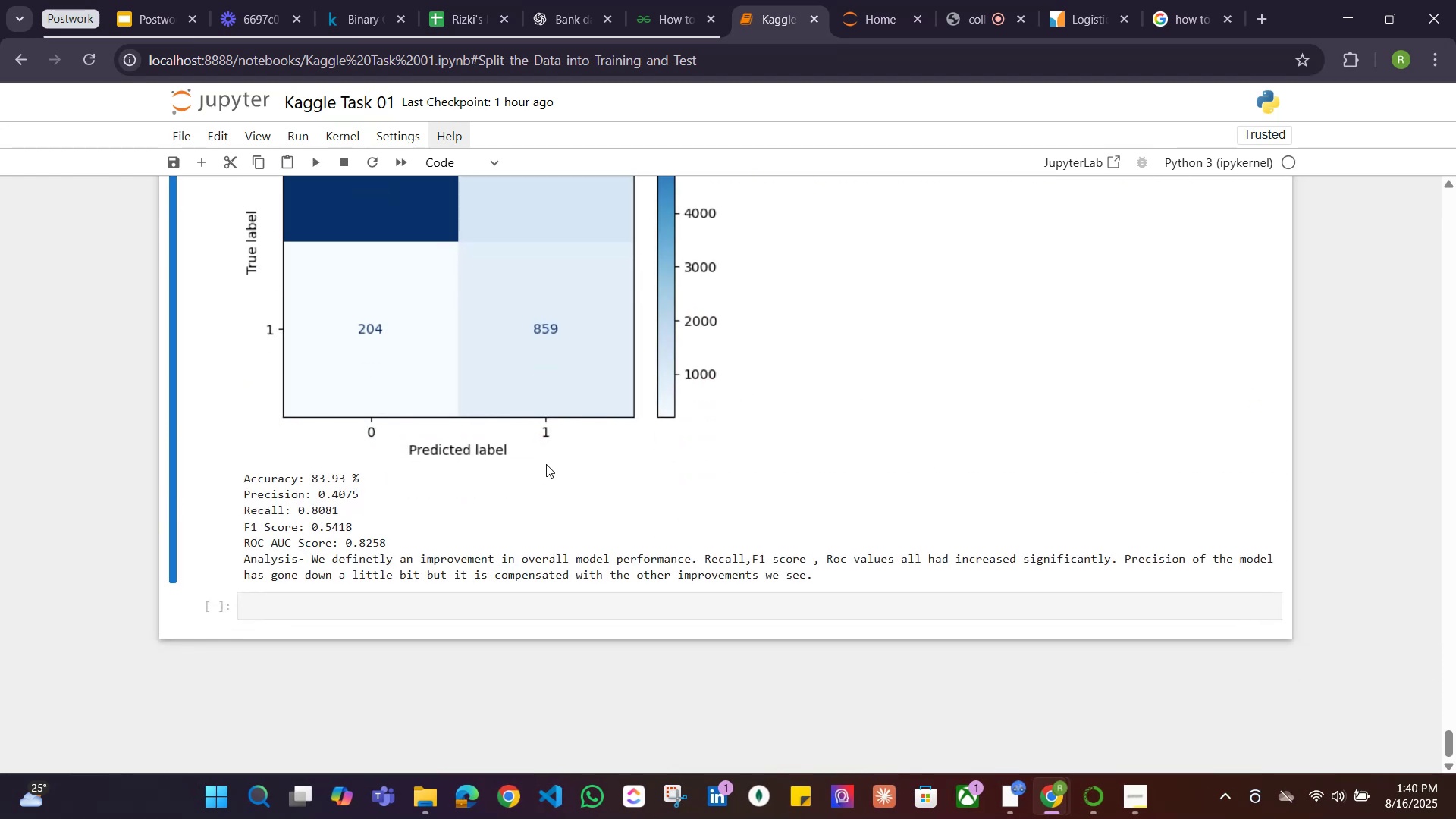 
scroll: coordinate [441, 445], scroll_direction: up, amount: 3.0
 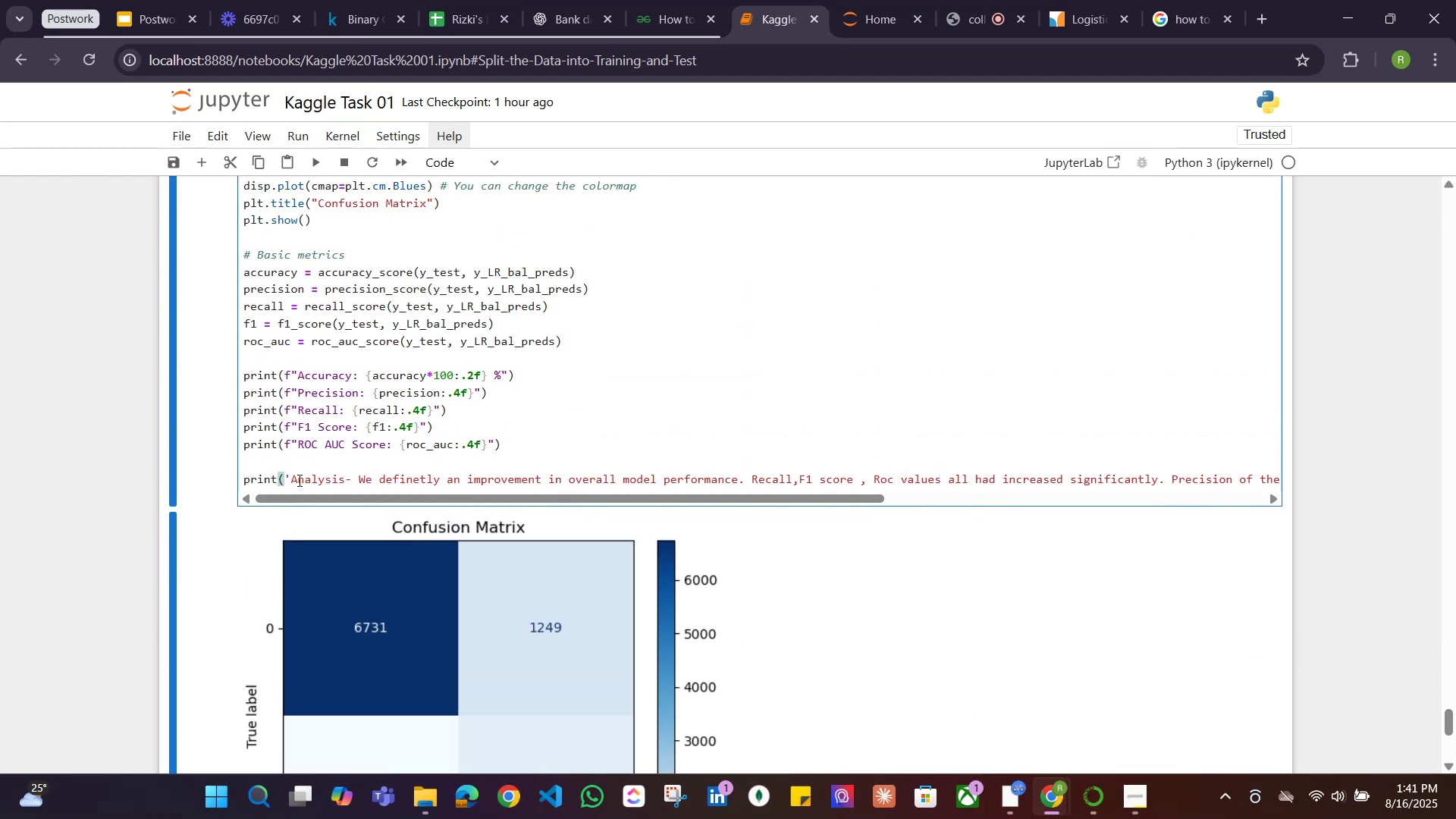 
left_click([294, 480])
 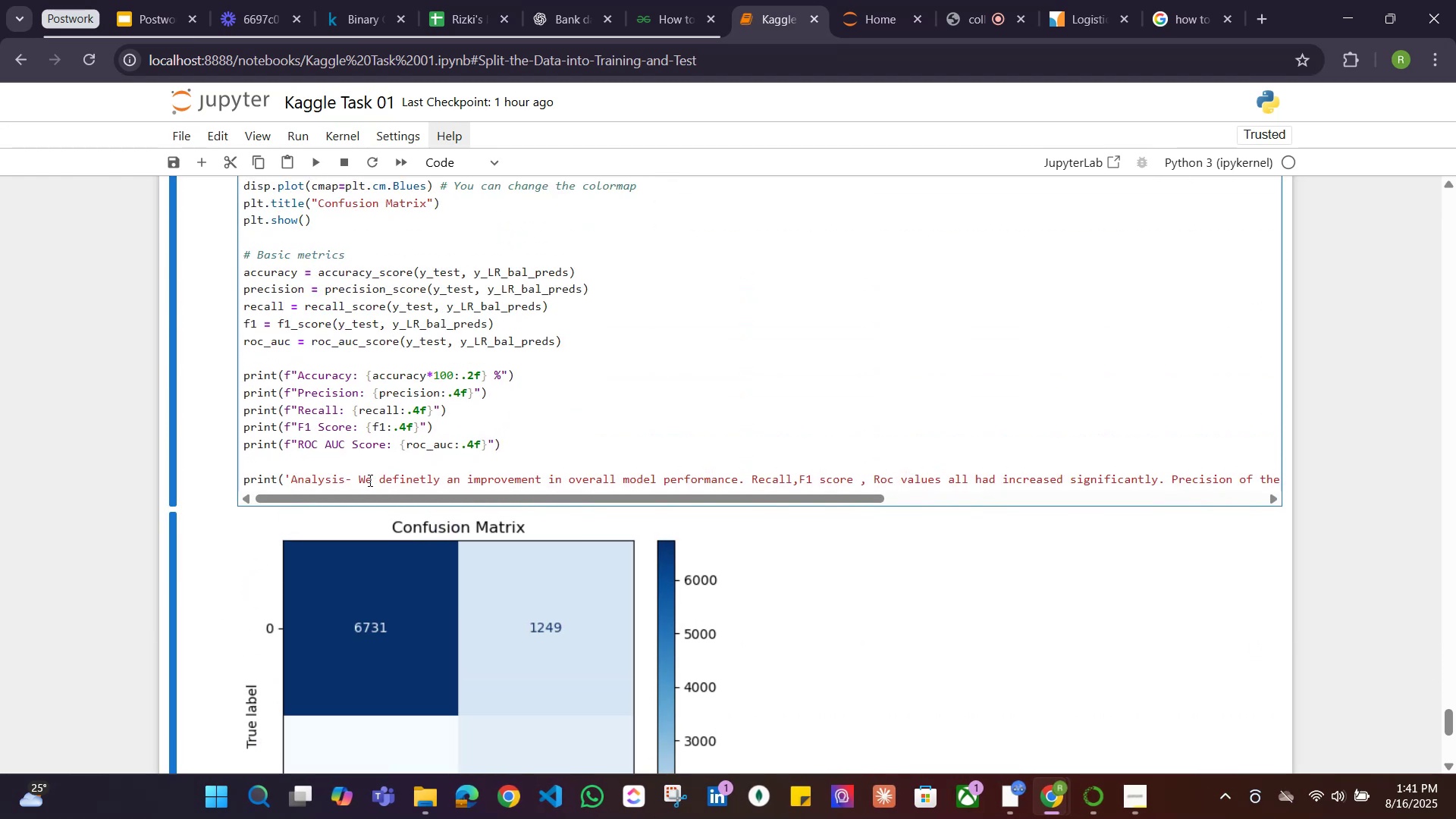 
key(Backslash)
 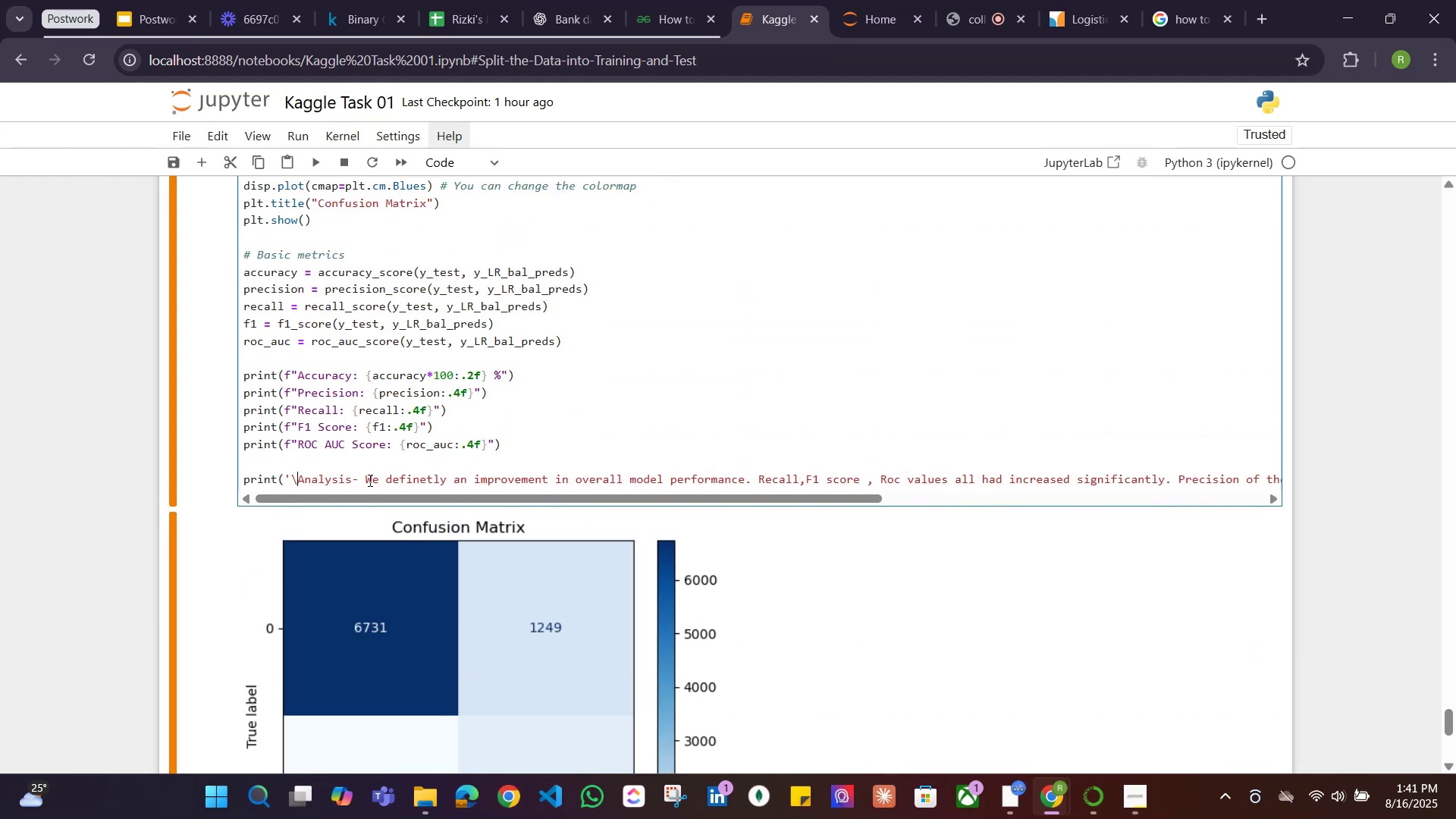 
key(N)
 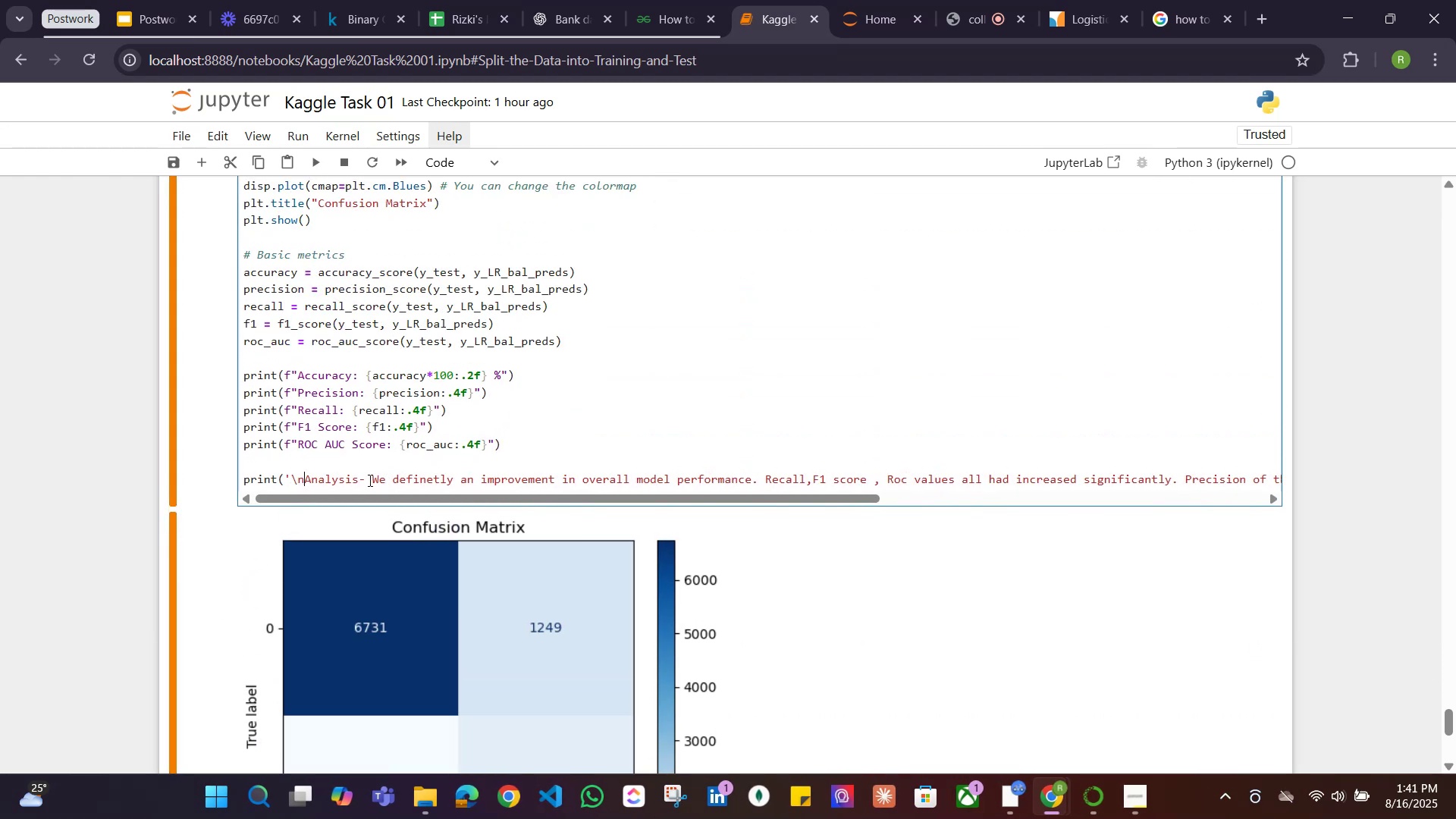 
key(Shift+ShiftRight)
 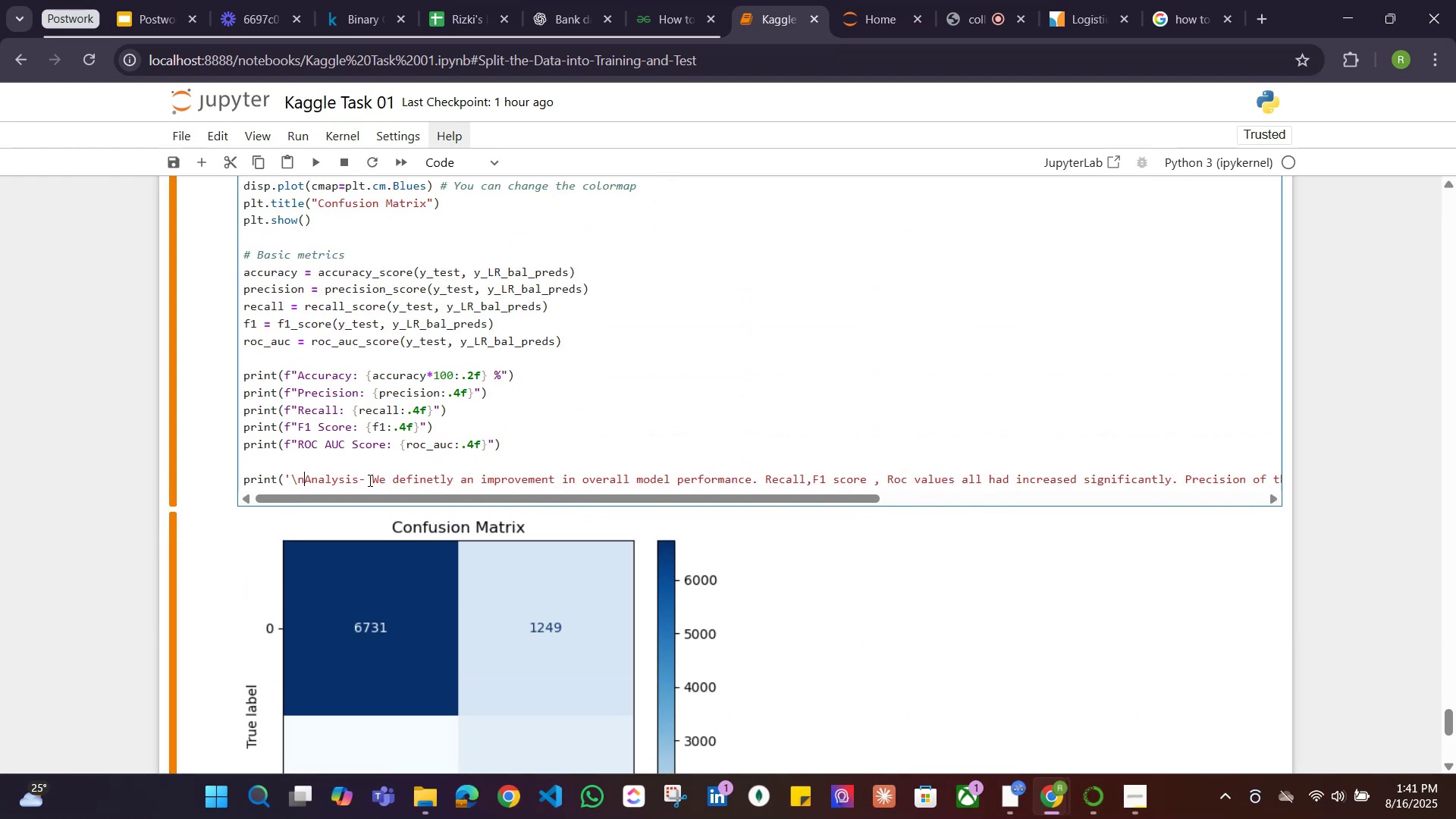 
key(Shift+Enter)
 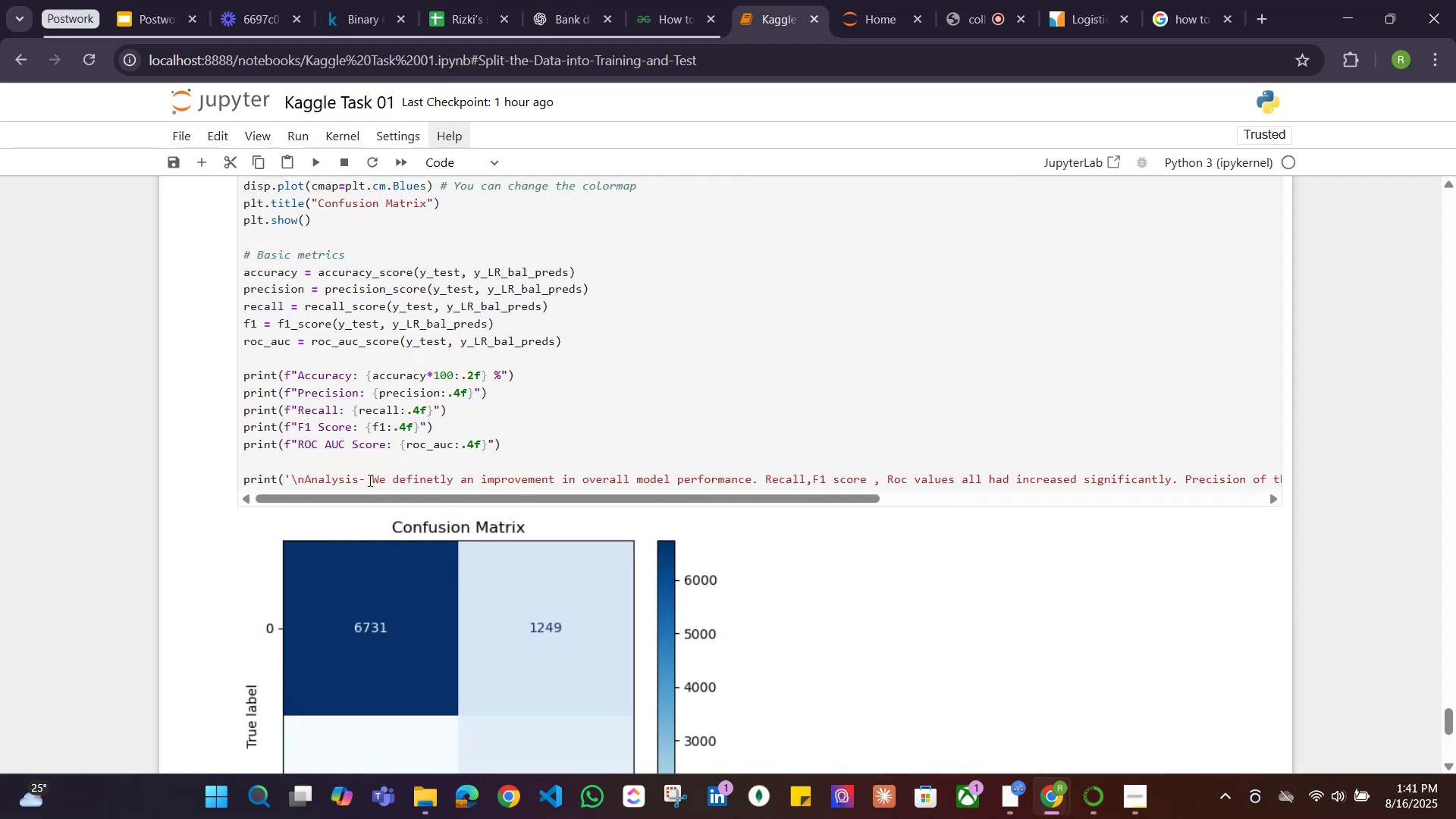 
scroll: coordinate [384, 476], scroll_direction: down, amount: 4.0
 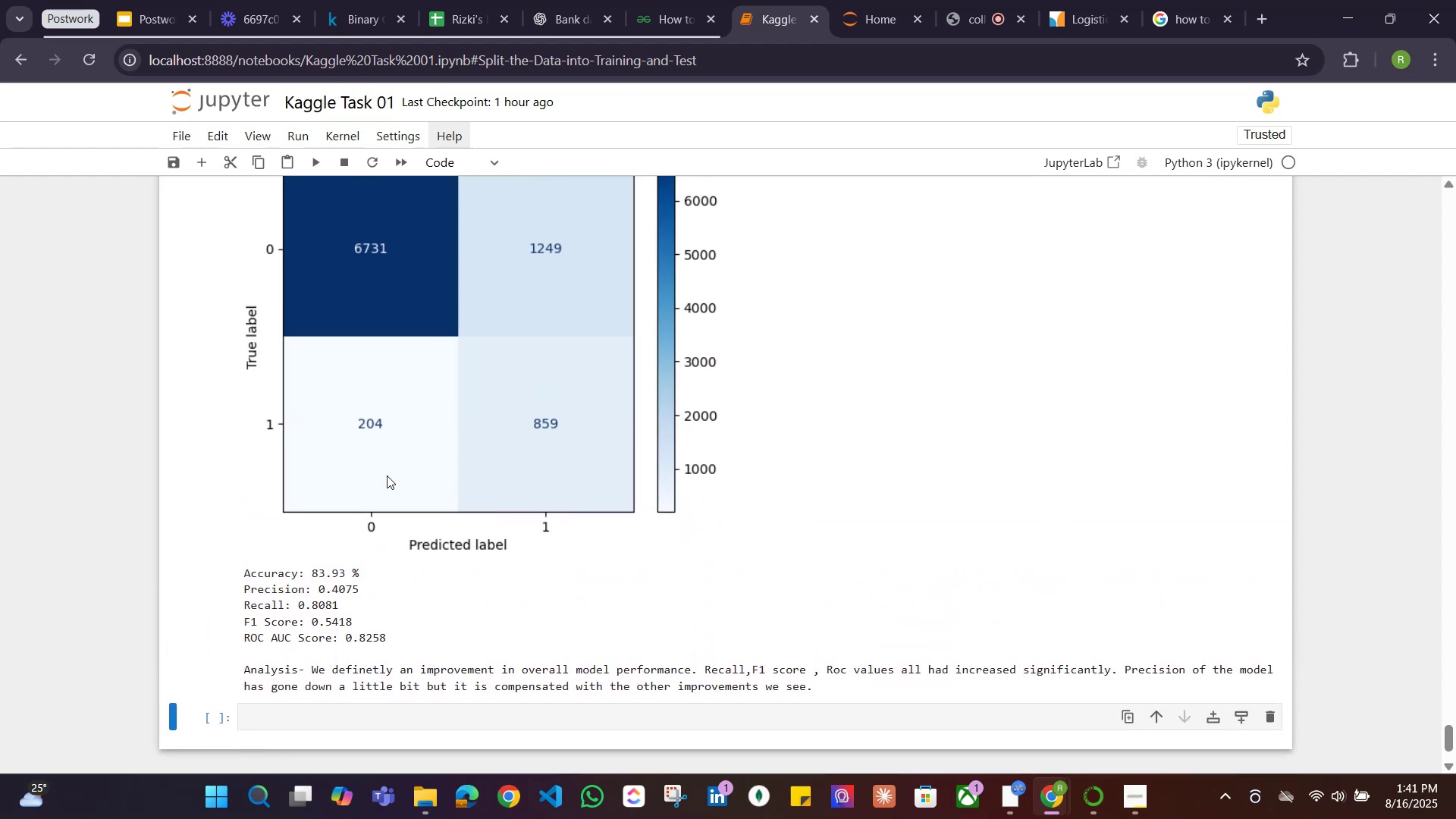 
scroll: coordinate [393, 468], scroll_direction: none, amount: 0.0
 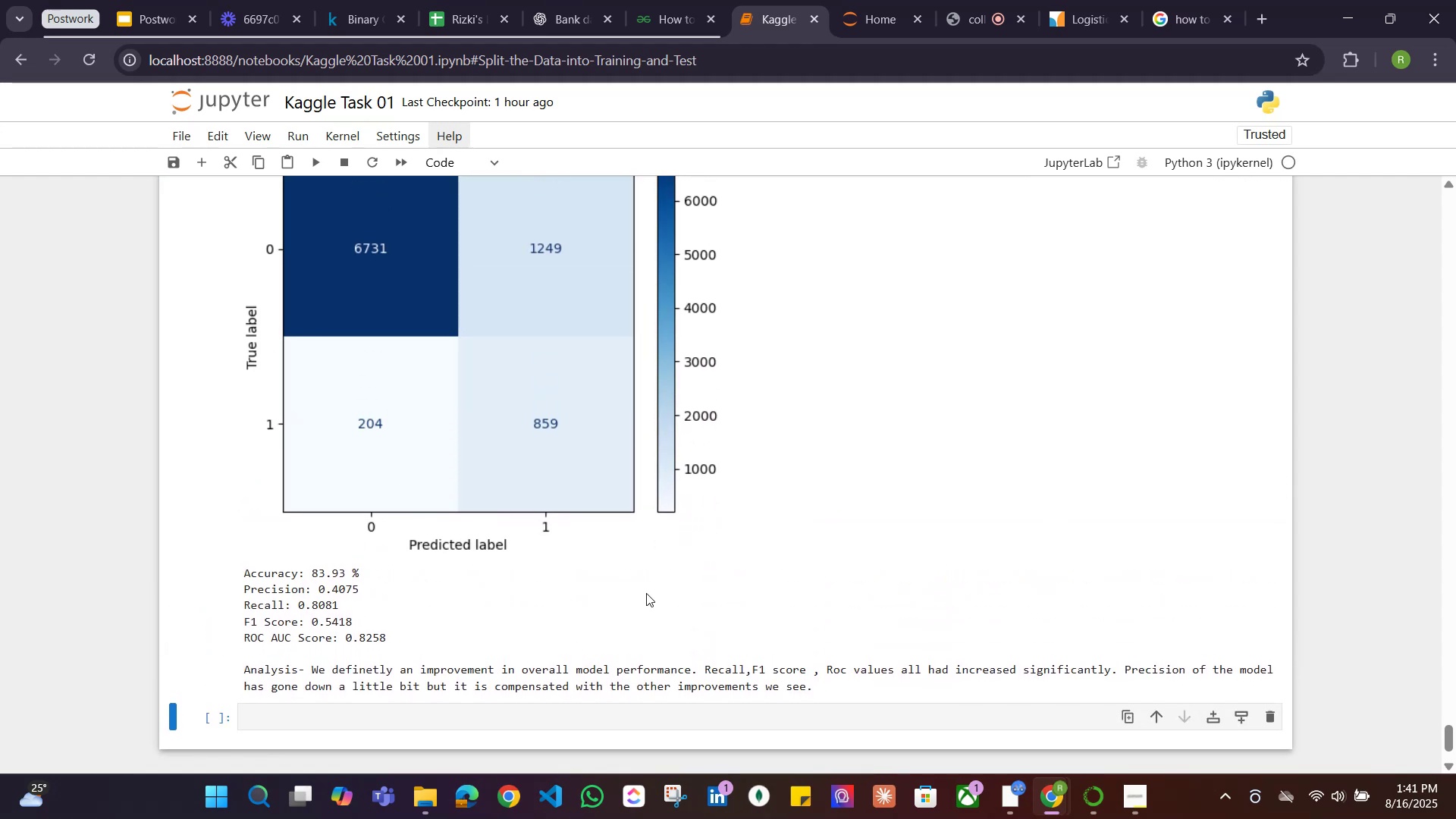 
scroll: coordinate [863, 479], scroll_direction: up, amount: 14.0
 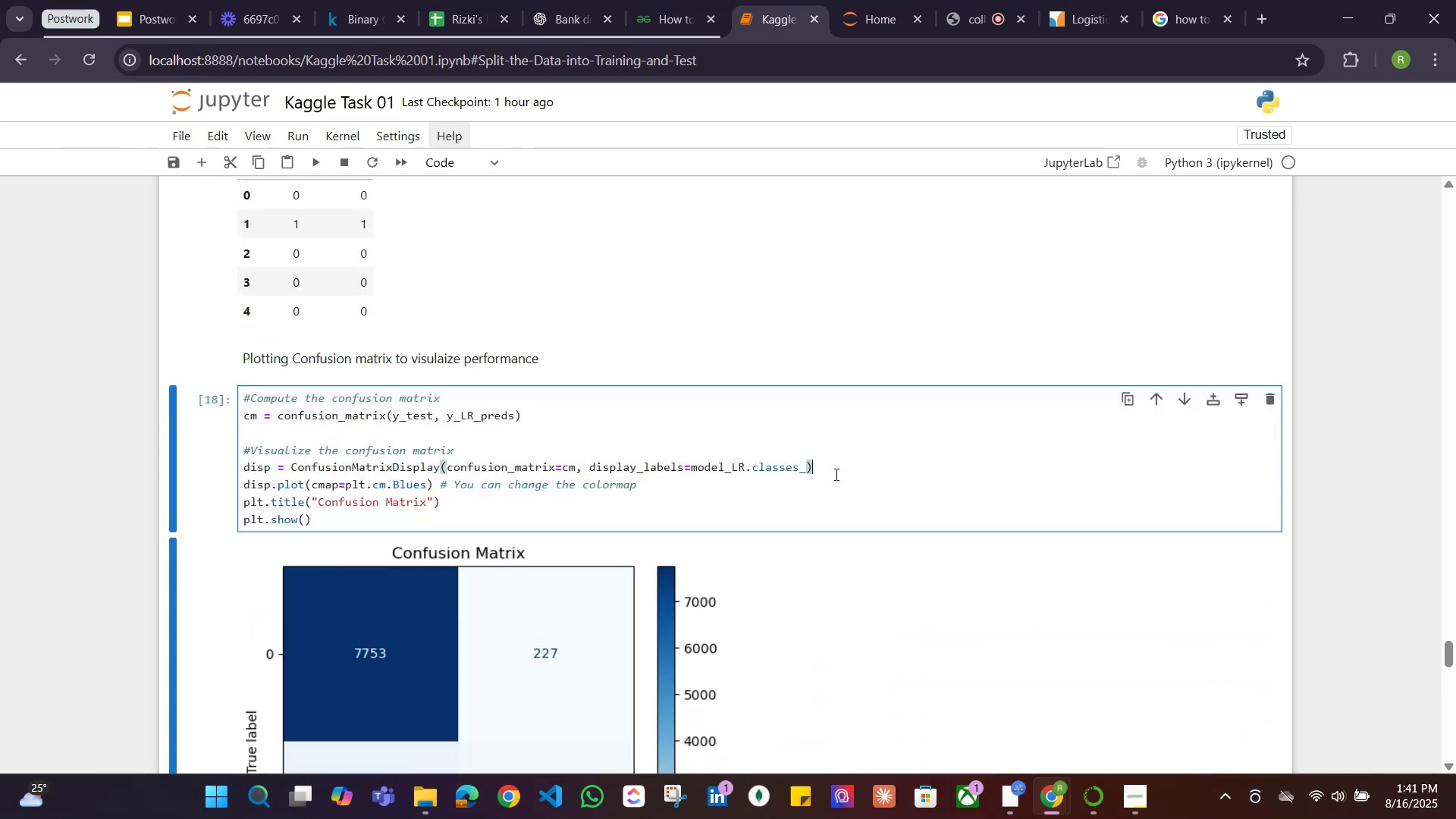 
scroll: coordinate [466, 448], scroll_direction: down, amount: 11.0
 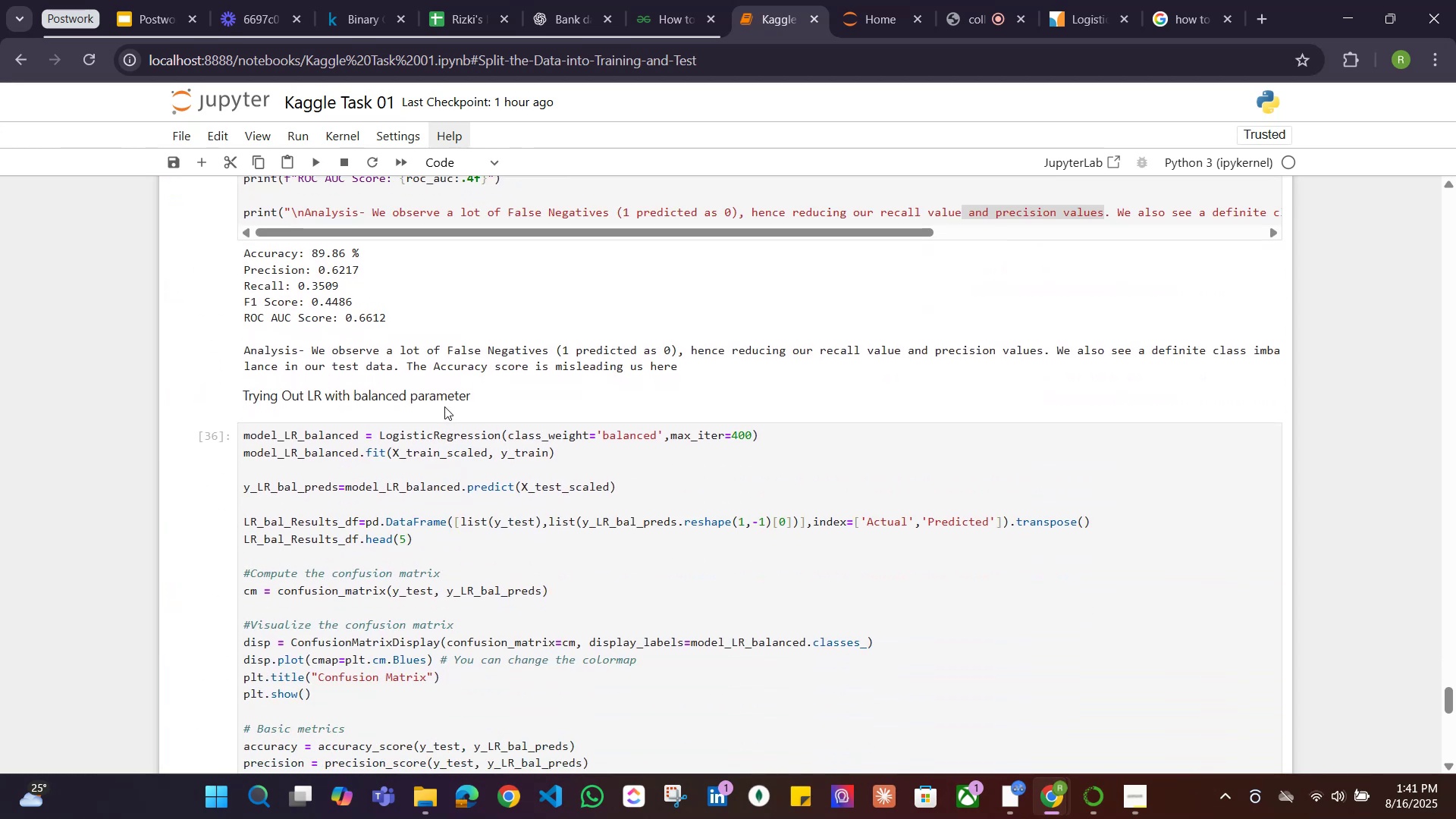 
left_click([442, 394])
 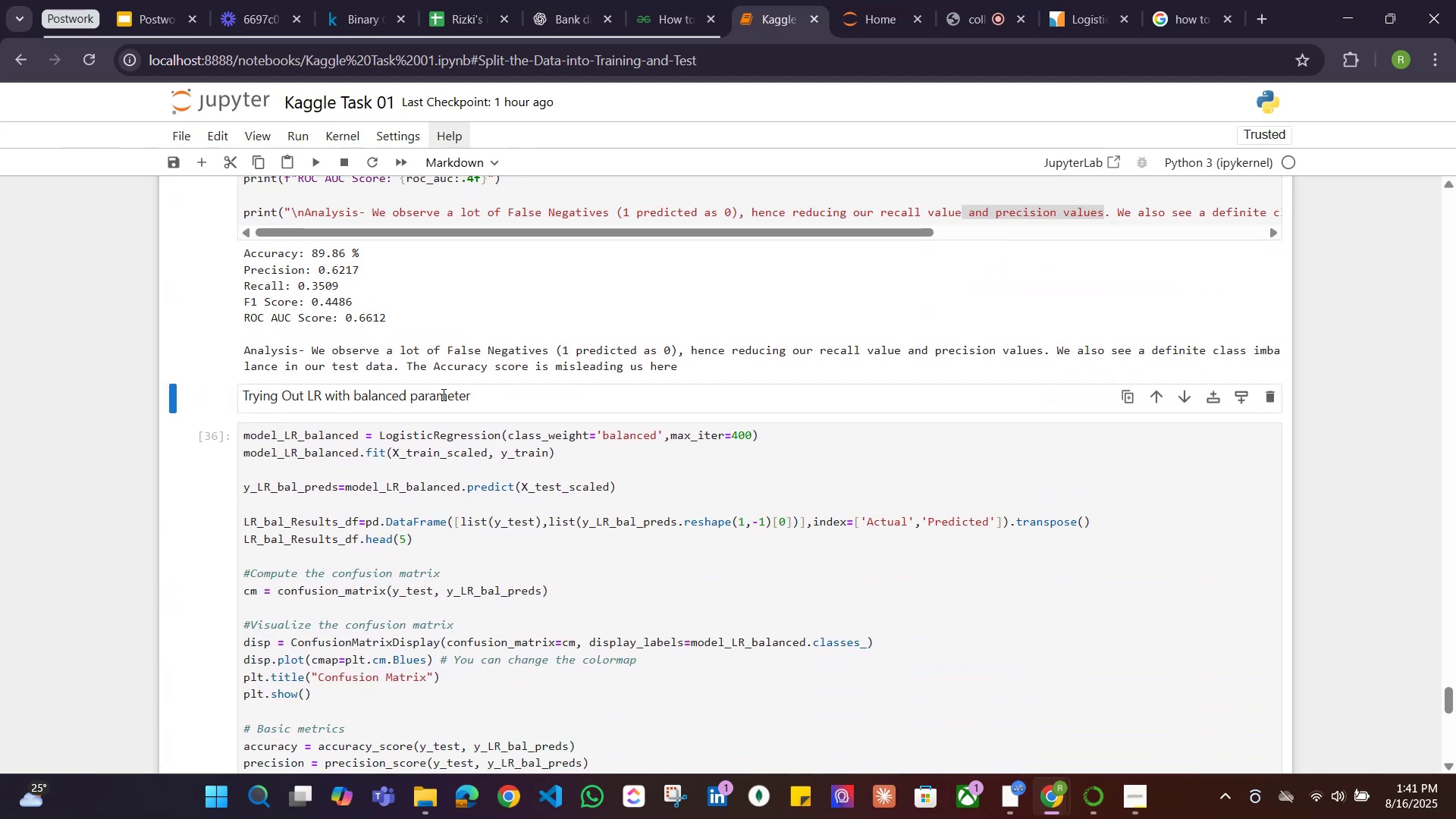 
scroll: coordinate [481, 446], scroll_direction: up, amount: 1.0
 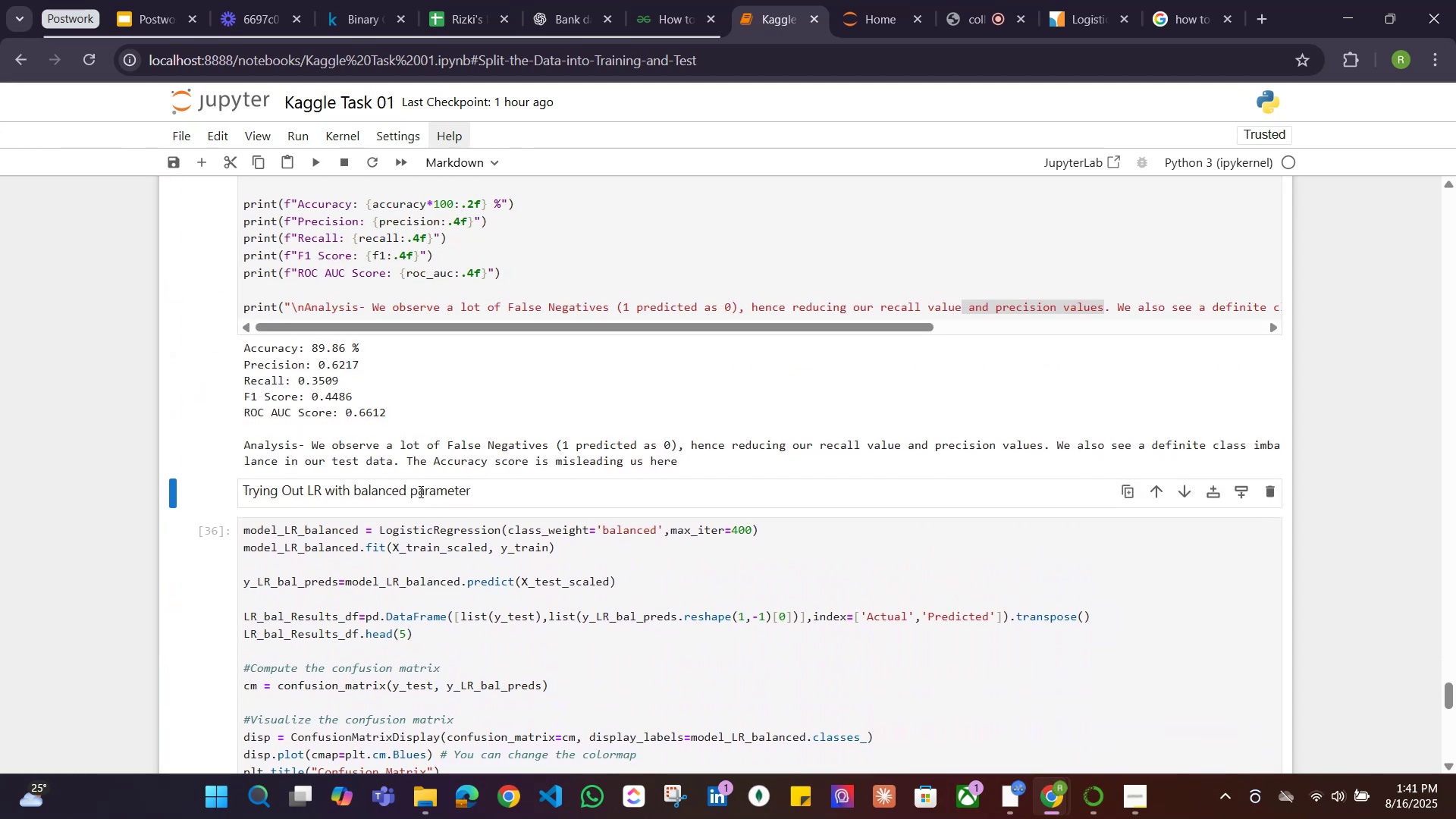 
double_click([419, 491])
 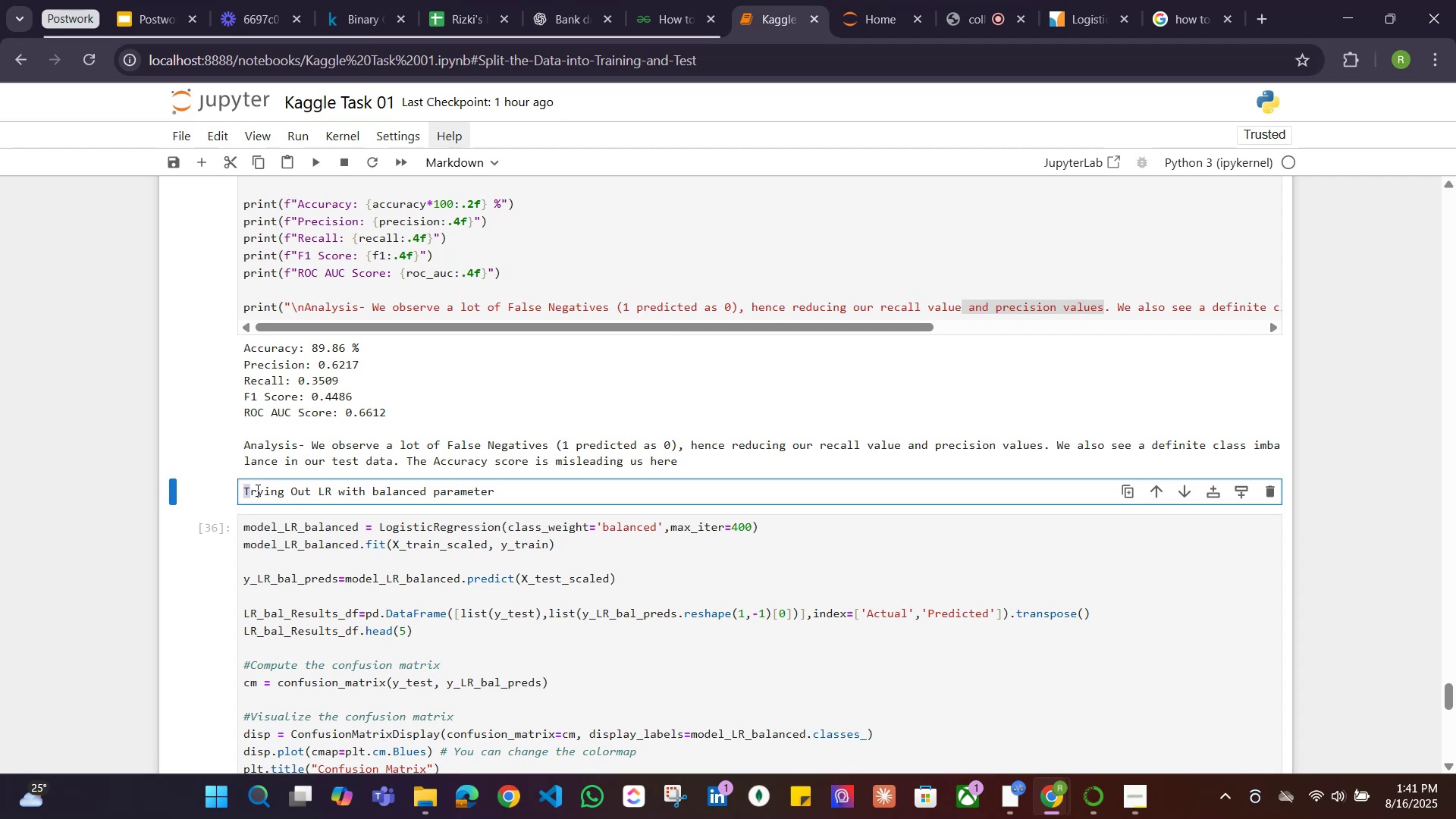 
key(ArrowLeft)
 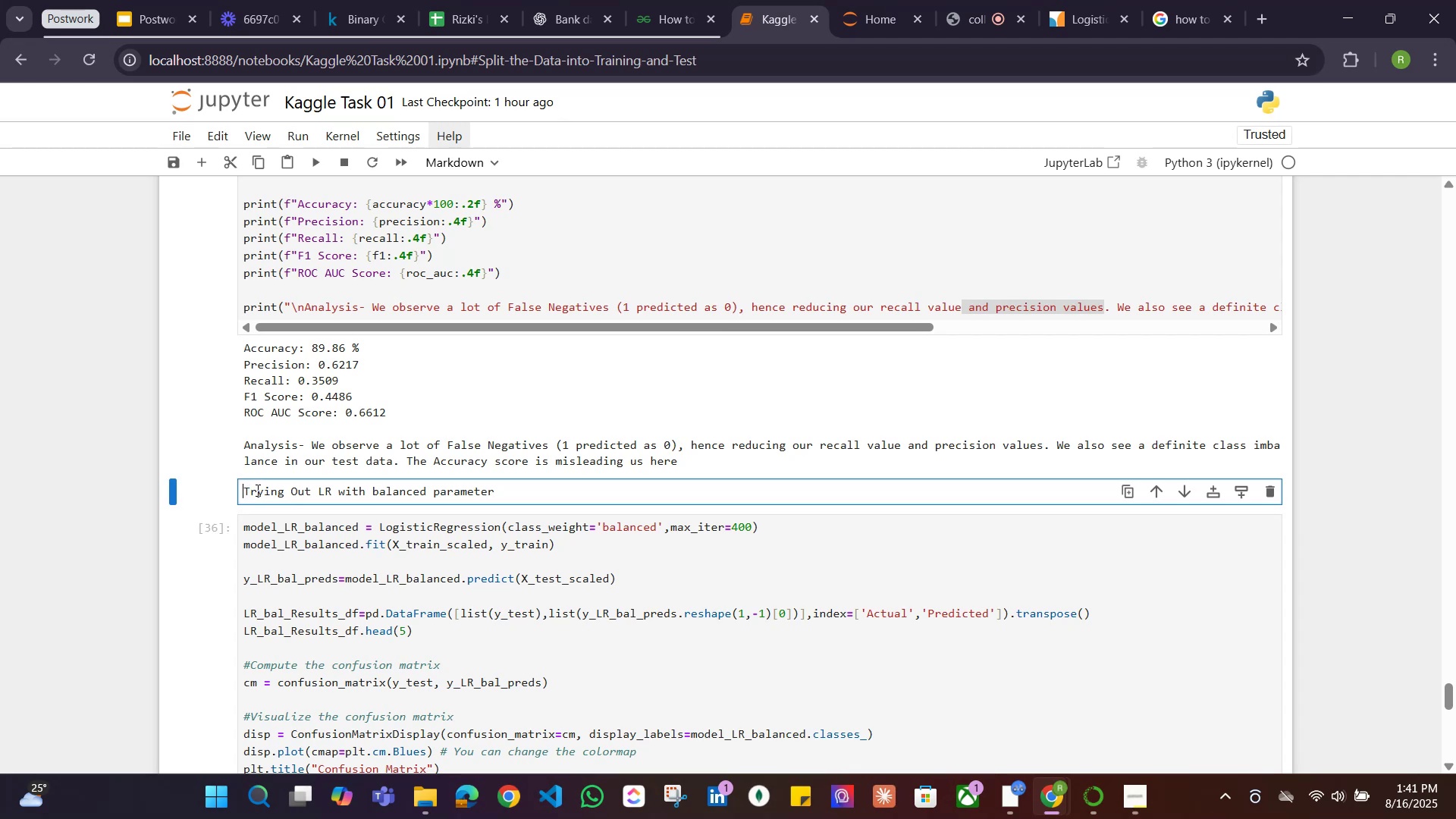 
type(##### )
 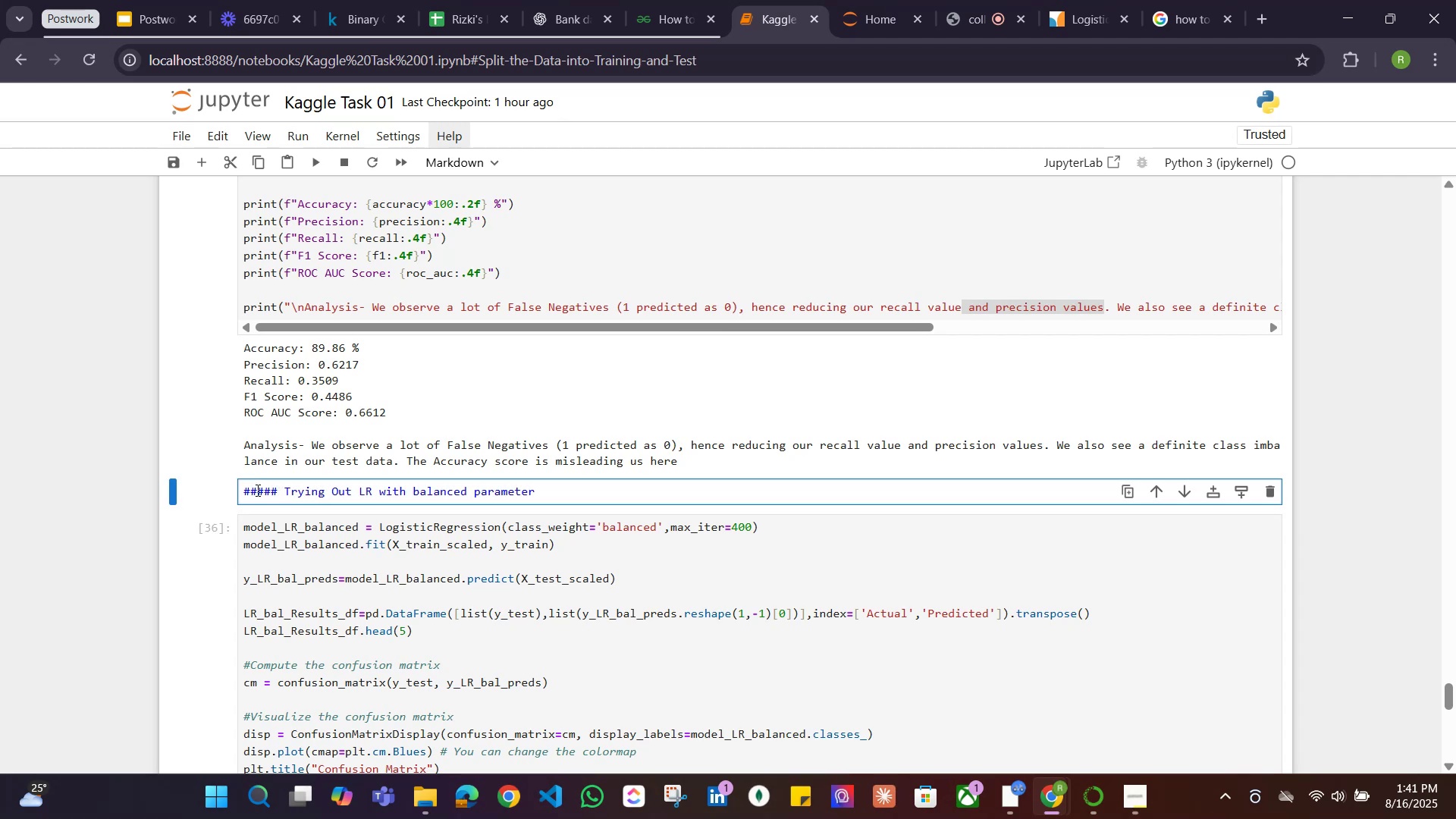 
key(Shift+Enter)
 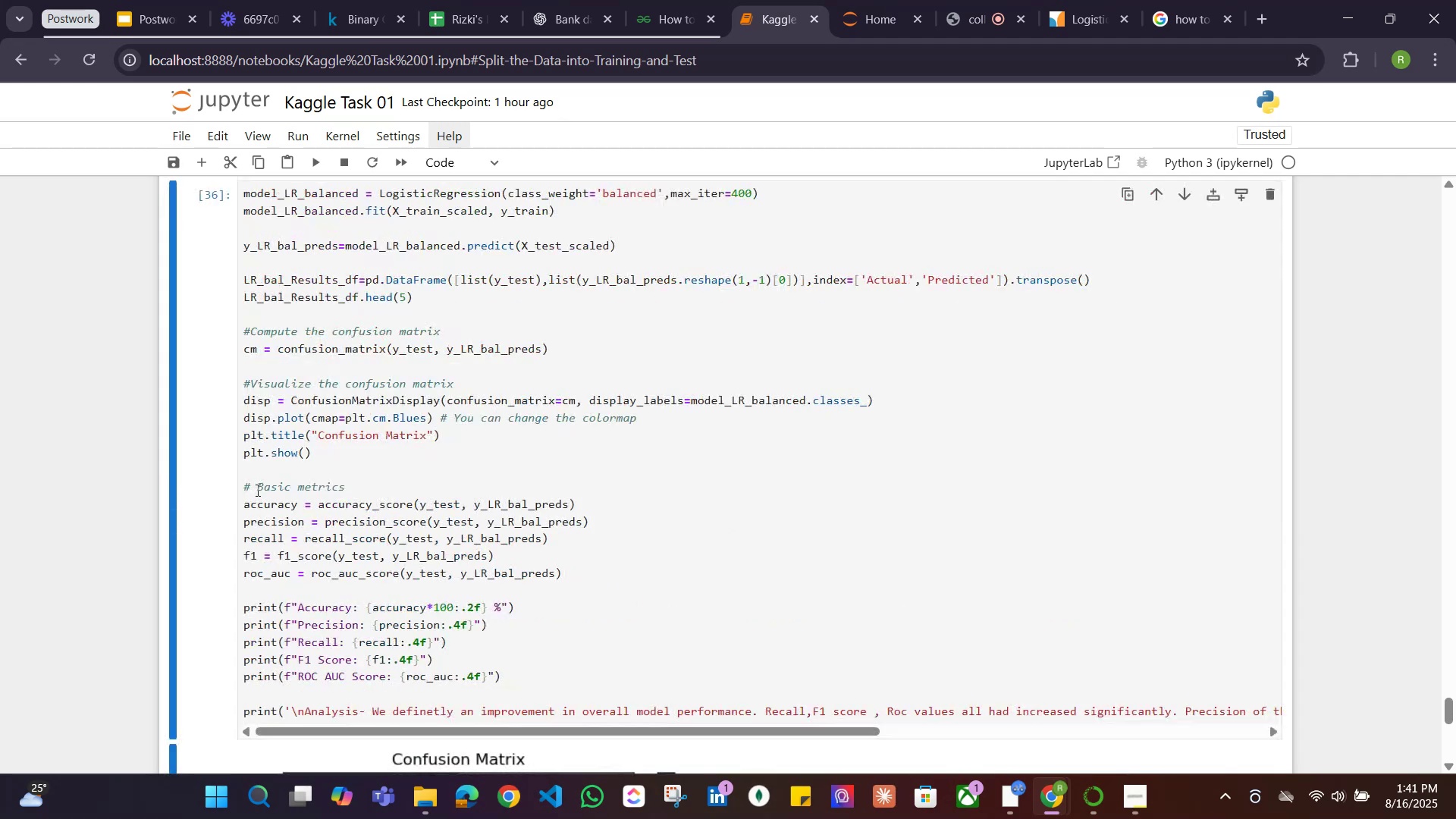 
scroll: coordinate [265, 488], scroll_direction: up, amount: 5.0
 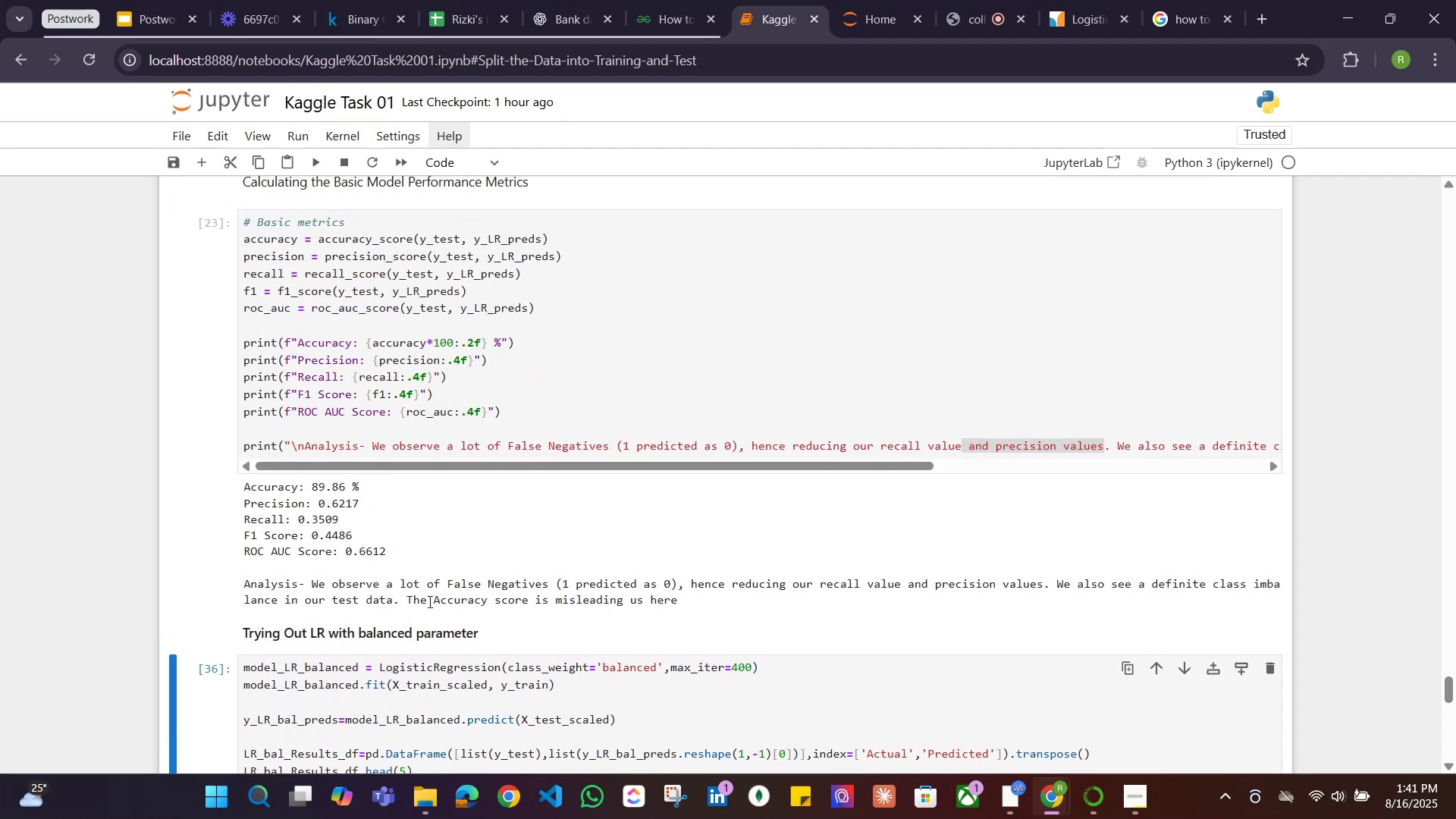 
scroll: coordinate [381, 471], scroll_direction: down, amount: 3.0
 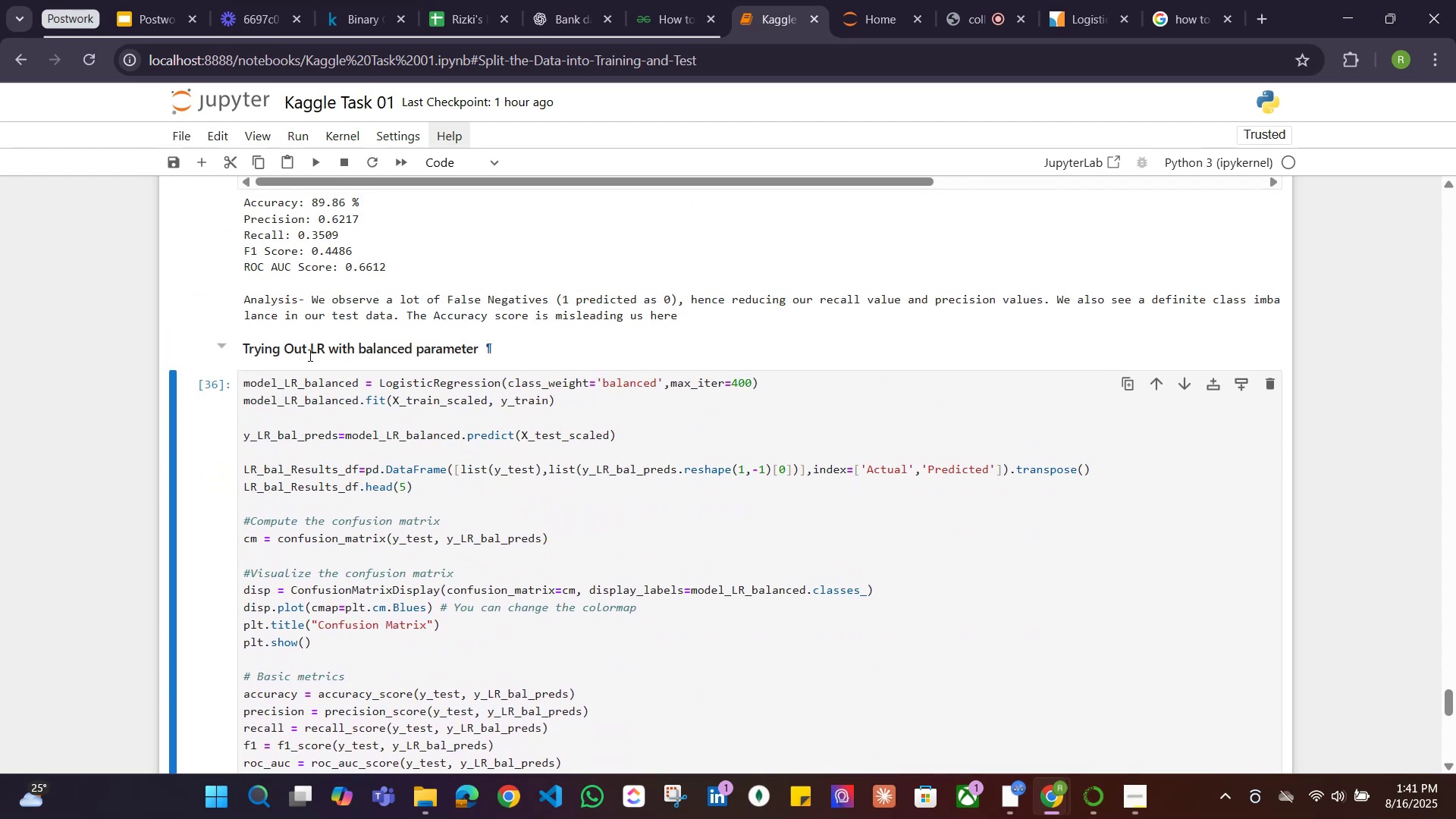 
double_click([309, 355])
 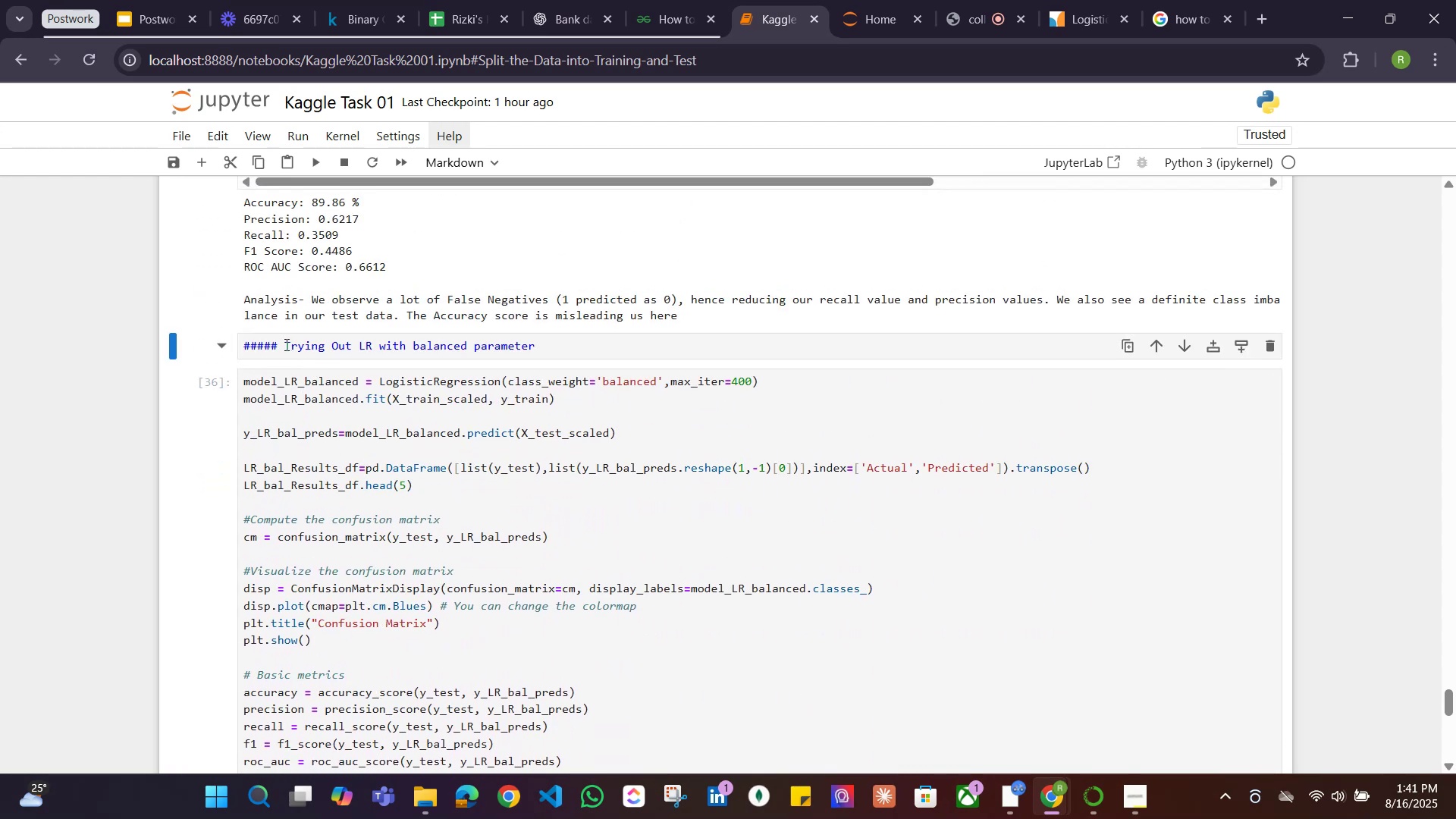 
left_click([282, 344])
 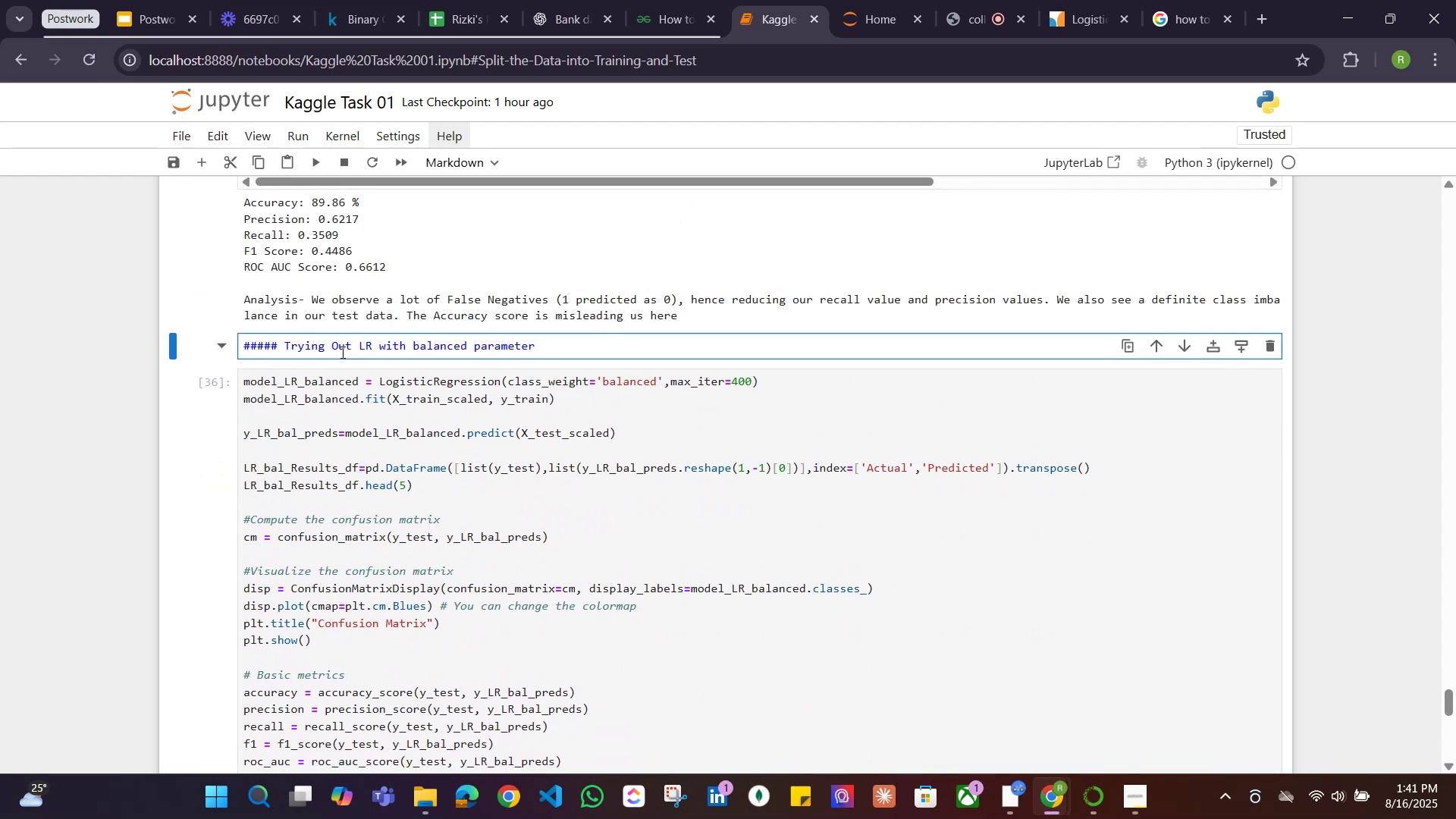 
key(I)
 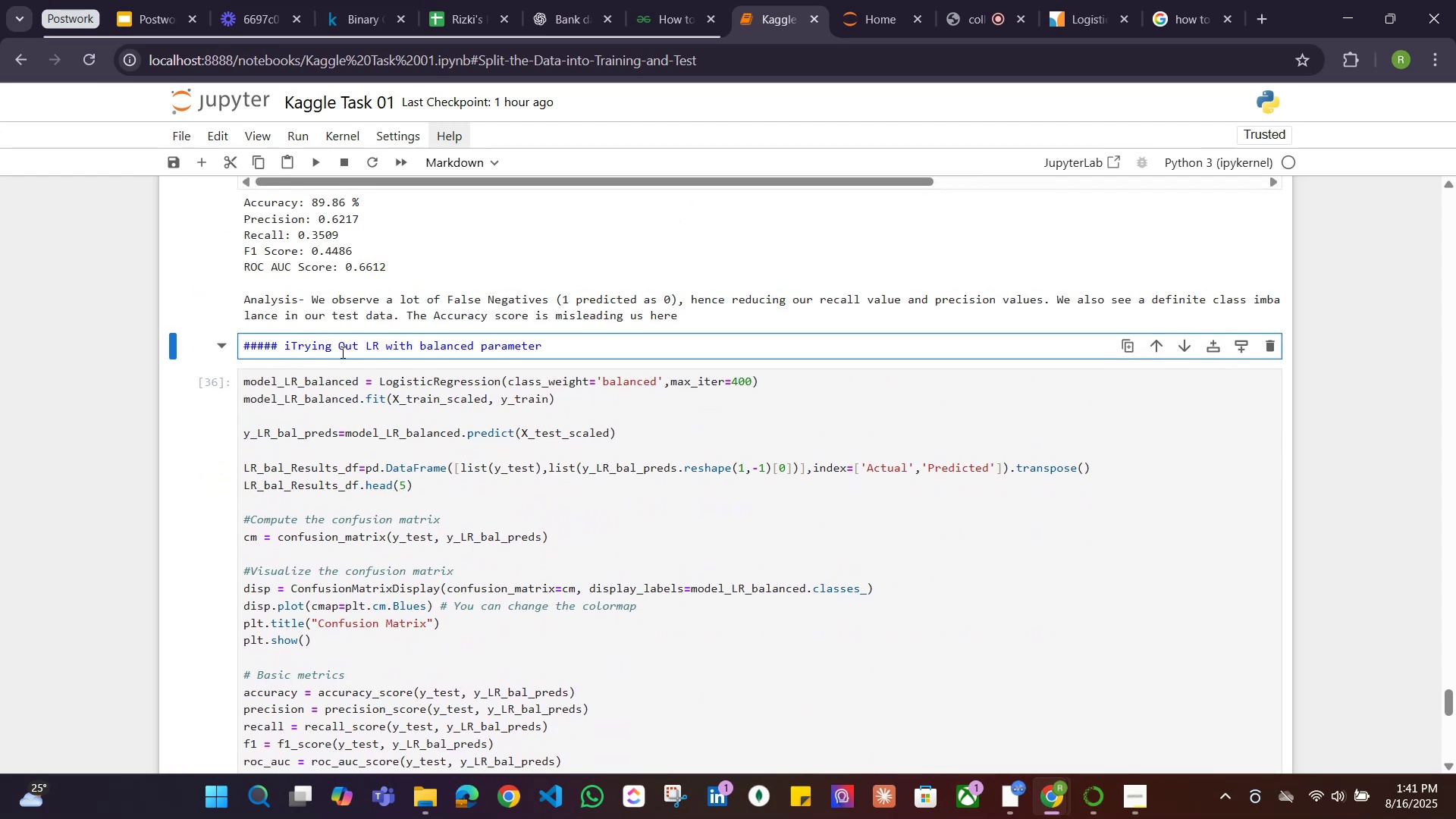 
key(Period)
 